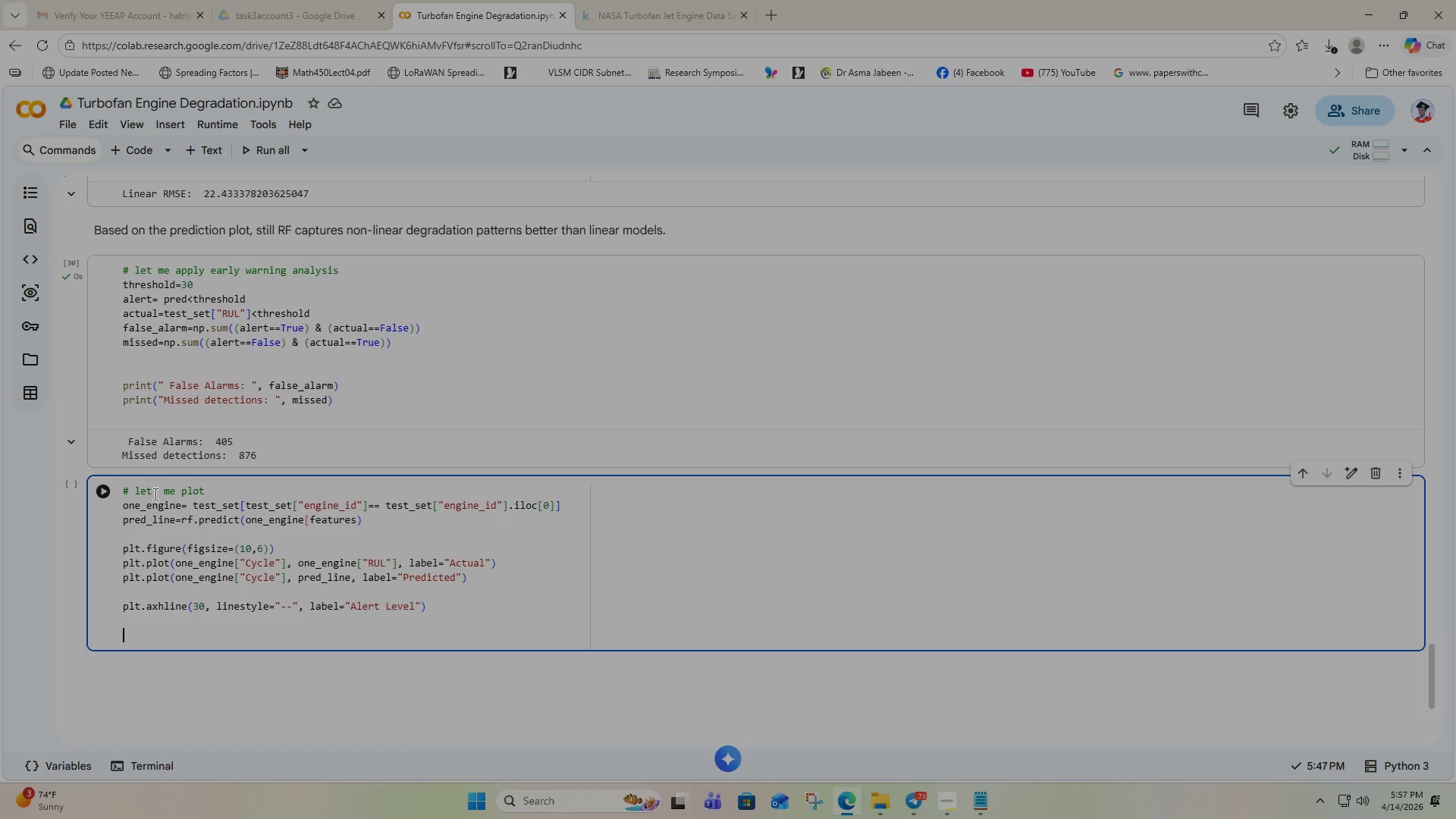 
key(L)
 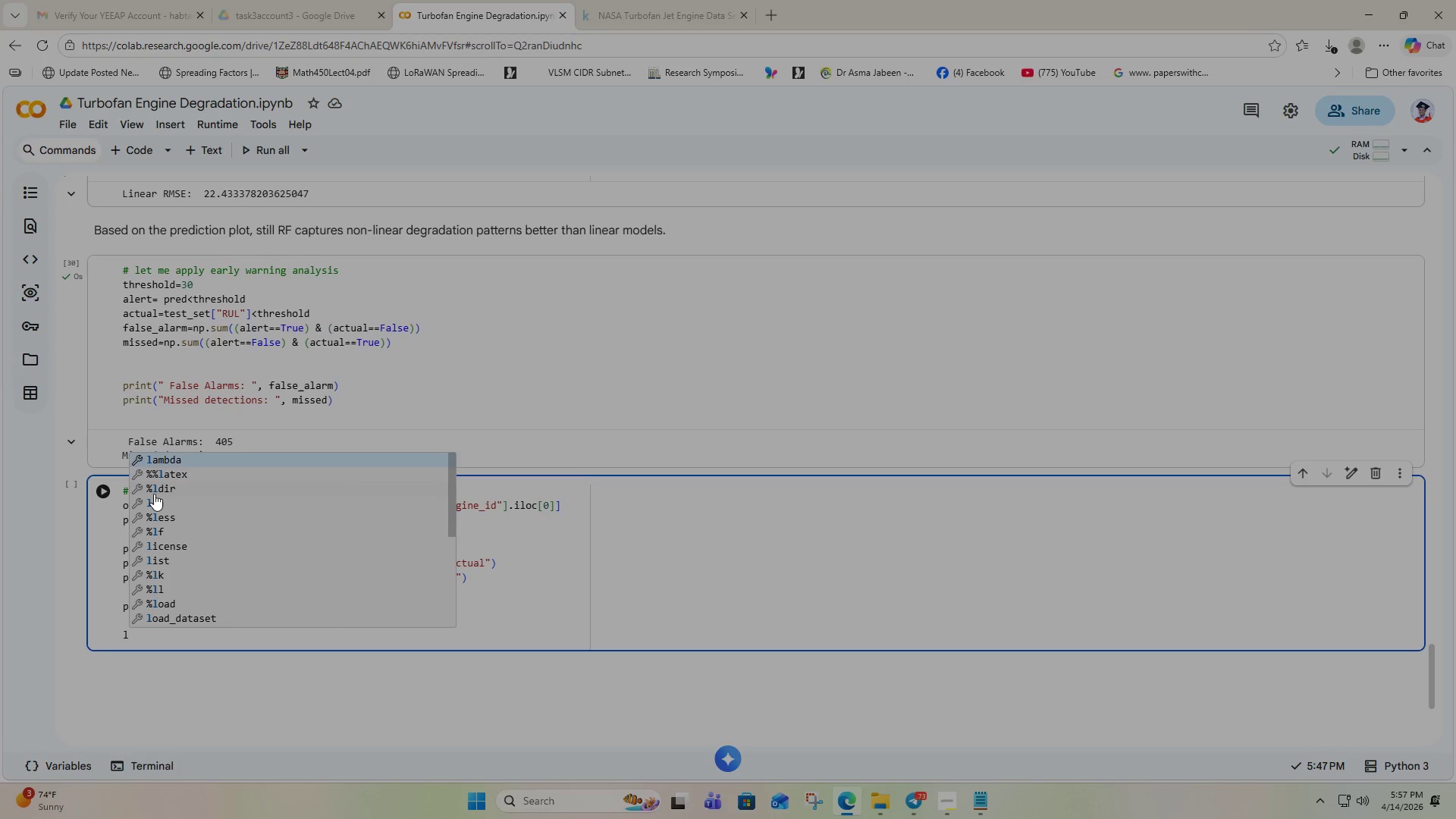 
wait(6.14)
 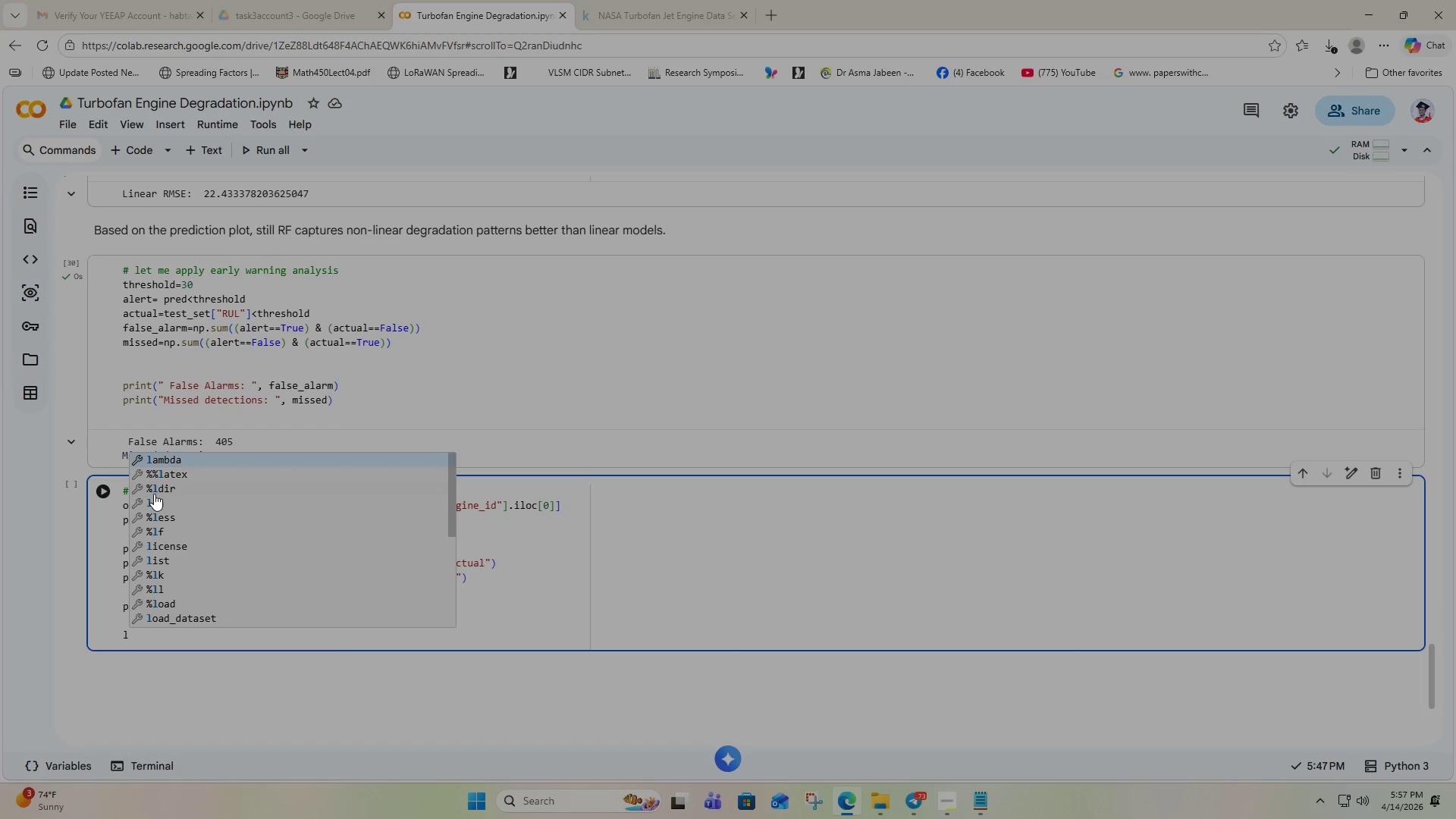 
key(Backspace)
type(plt.leg)
 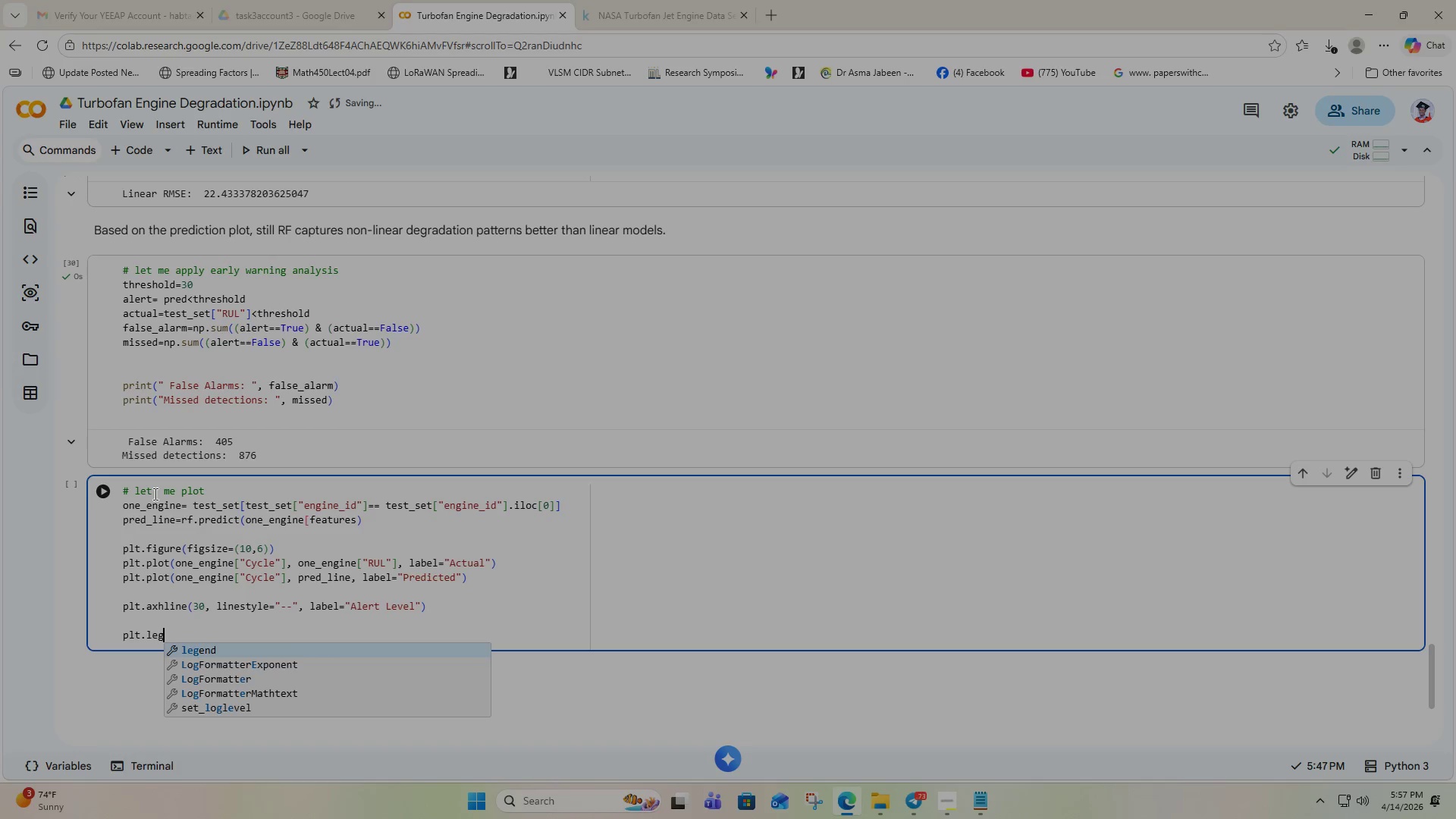 
key(Enter)
 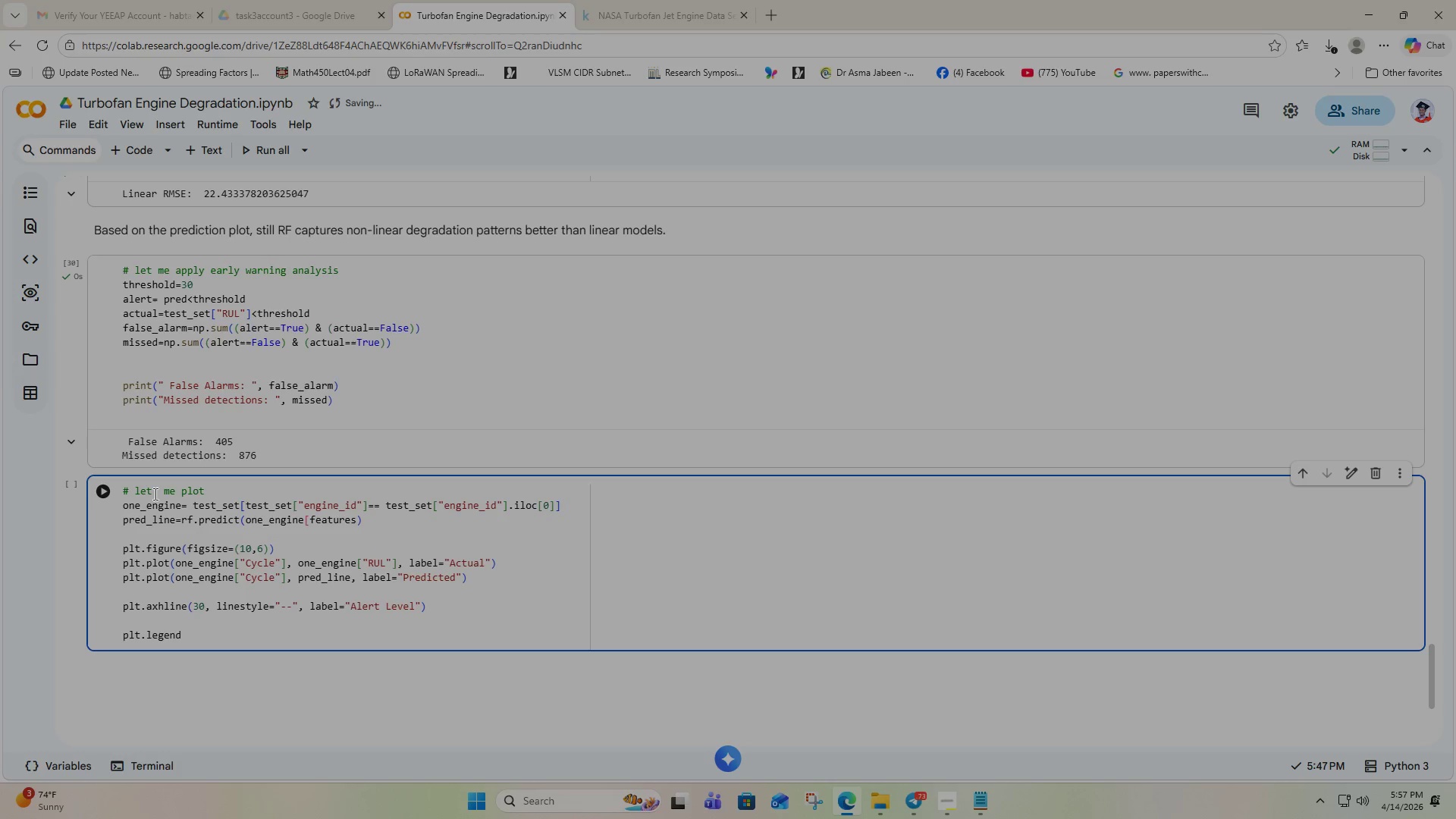 
key(Shift+9)
 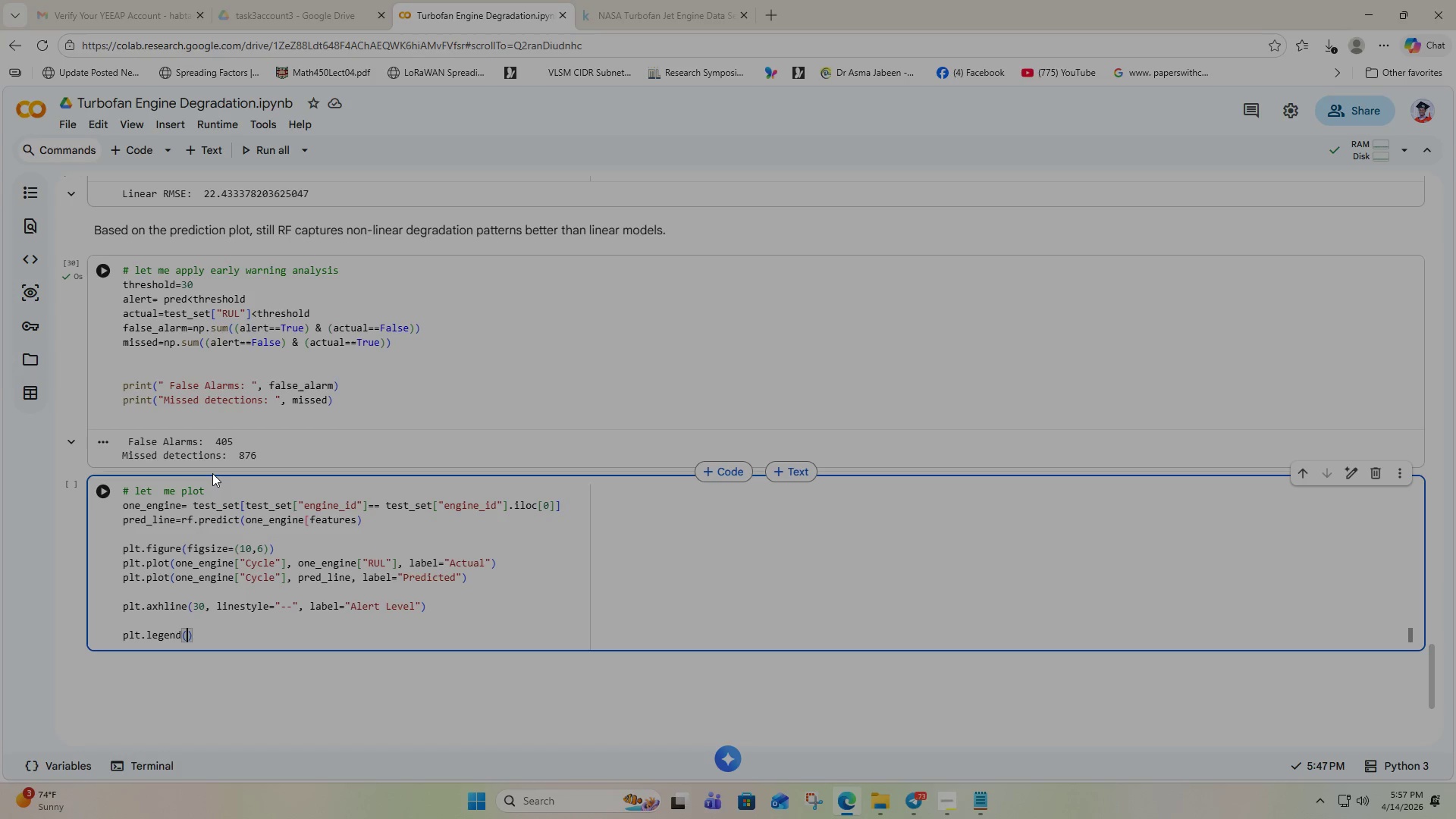 
key(ArrowRight)
 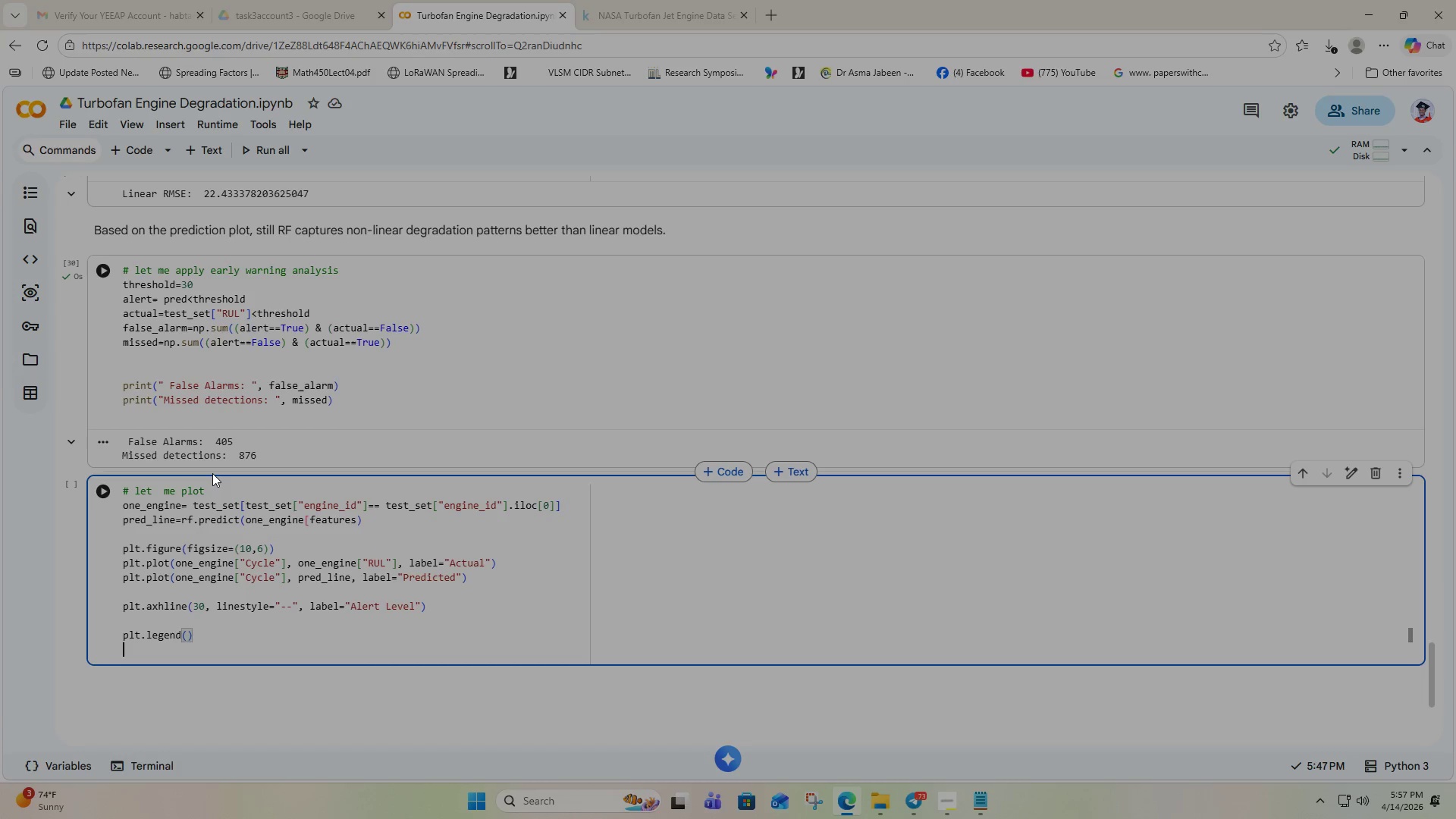 
key(Enter)
 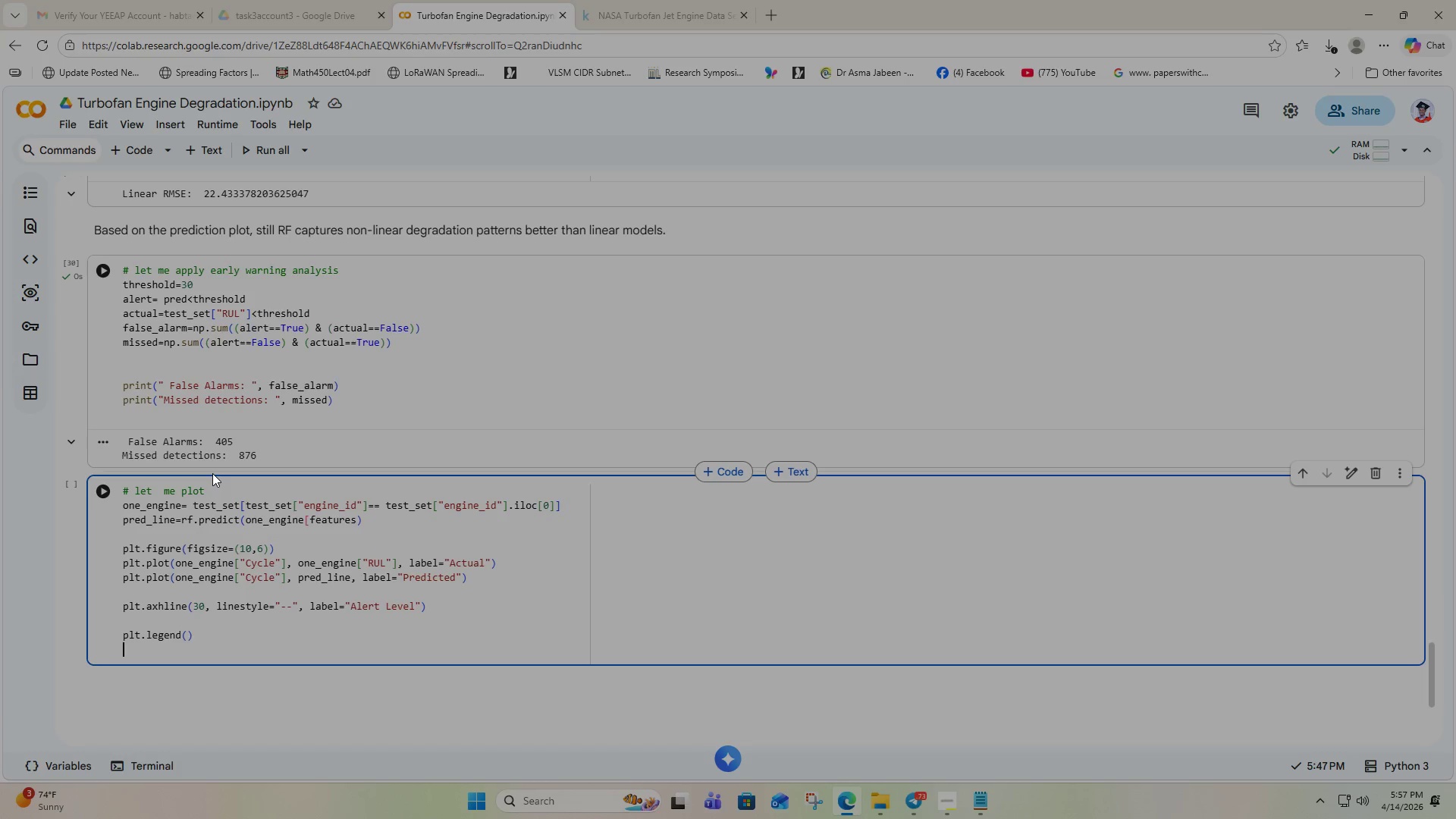 
type(plt.title)
 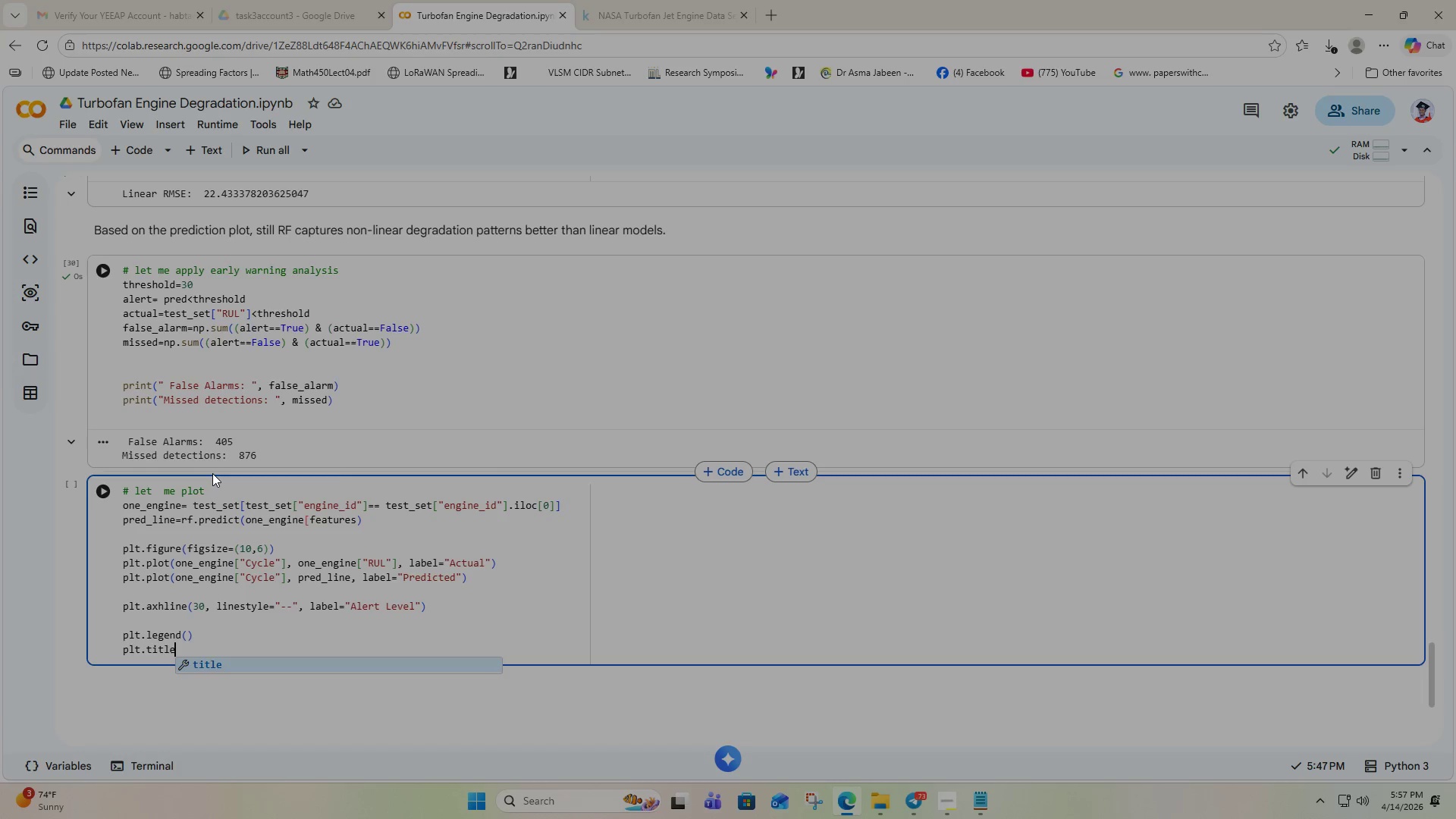 
key(Shift+9)
 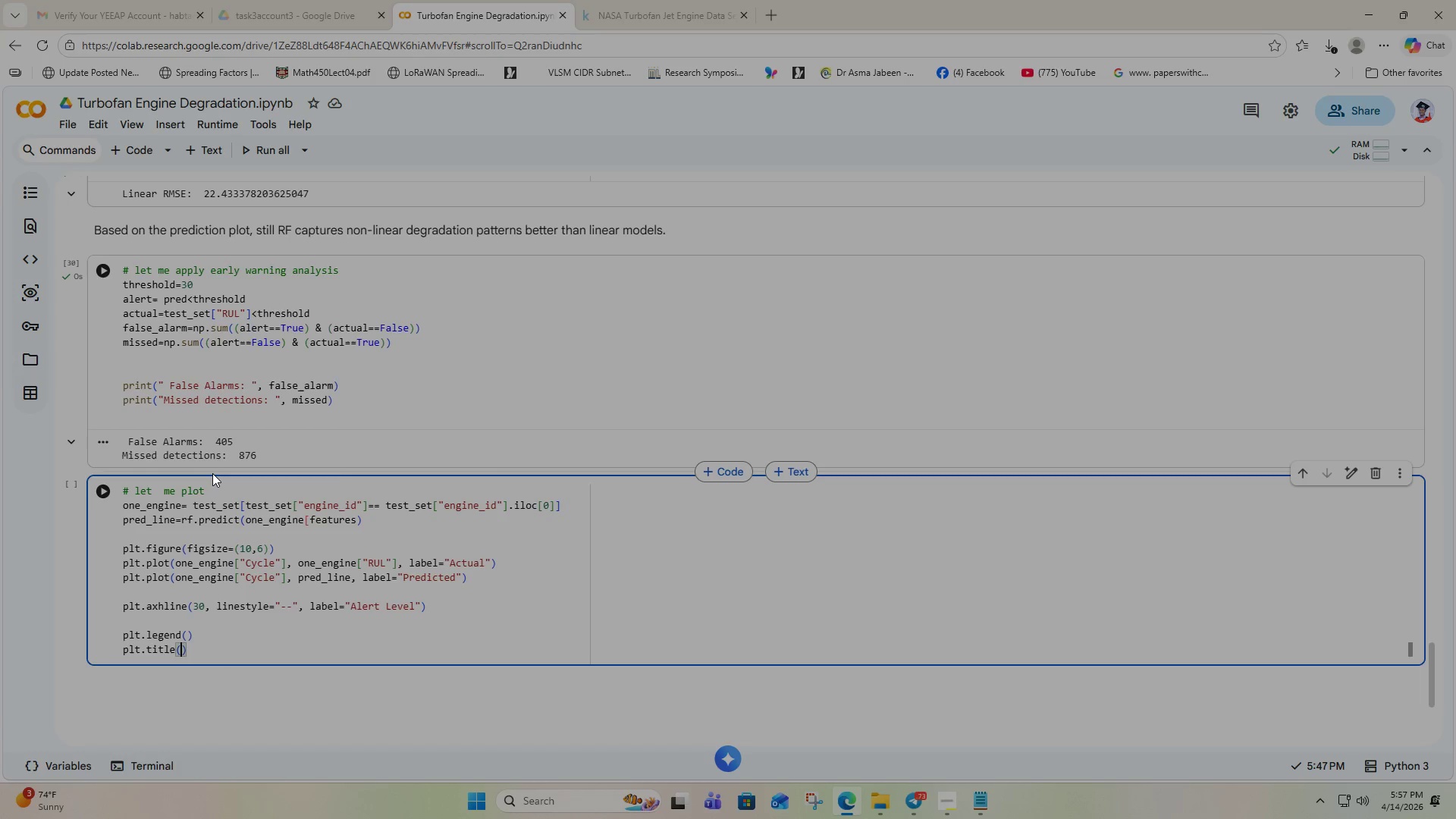 
key(Shift+Quote)
 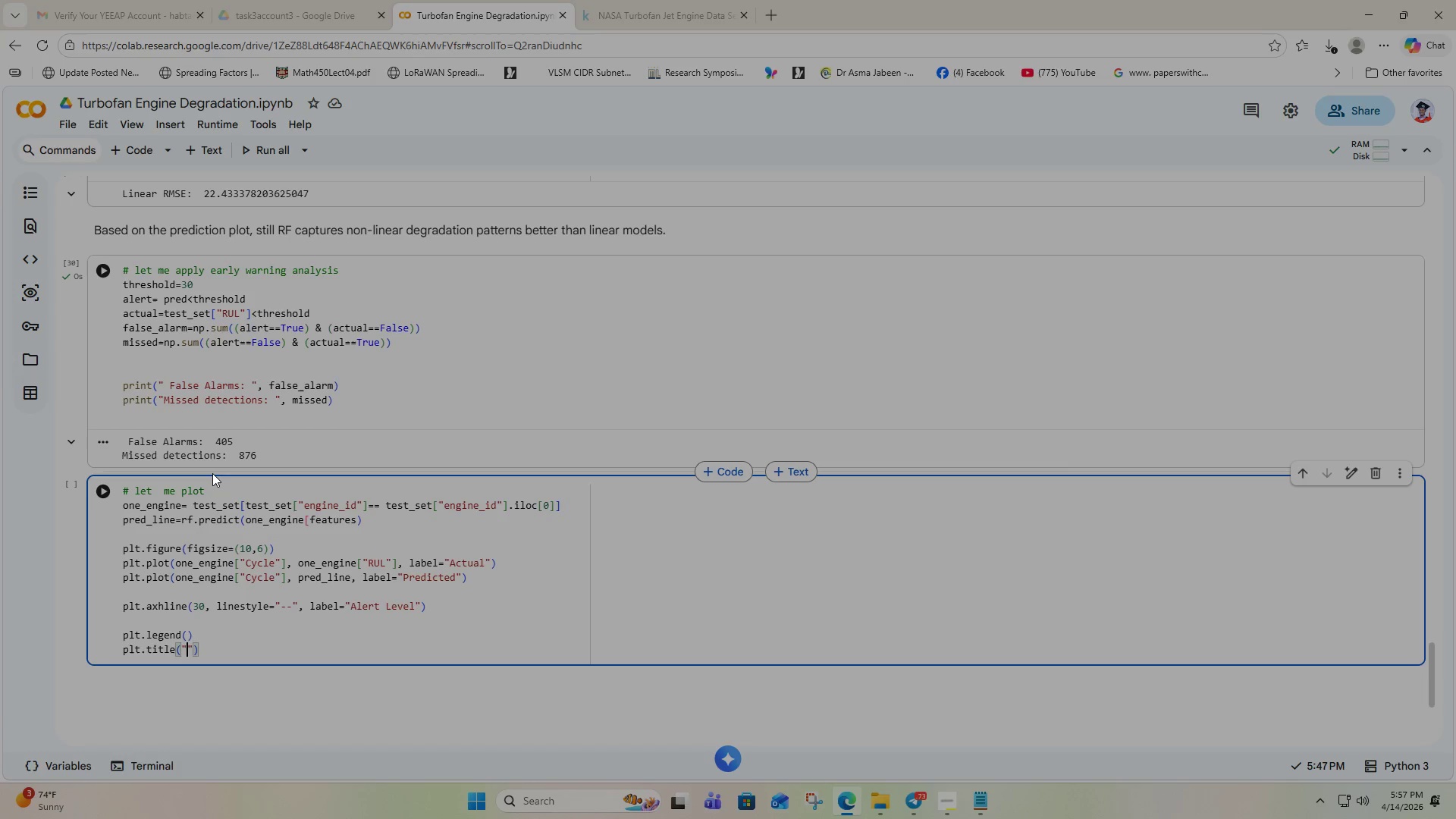 
wait(7.14)
 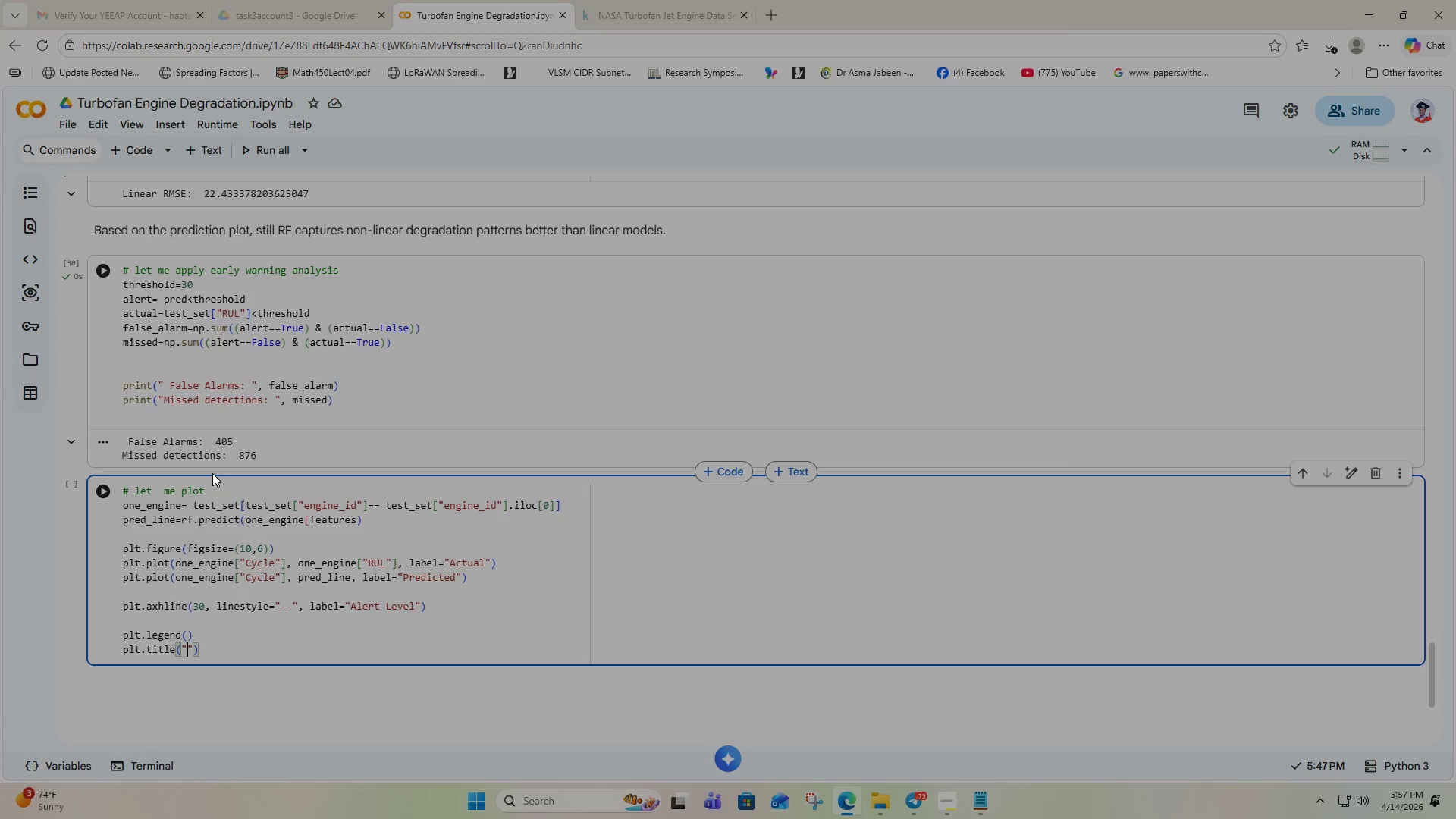 
type(RUL prediction time to time())
 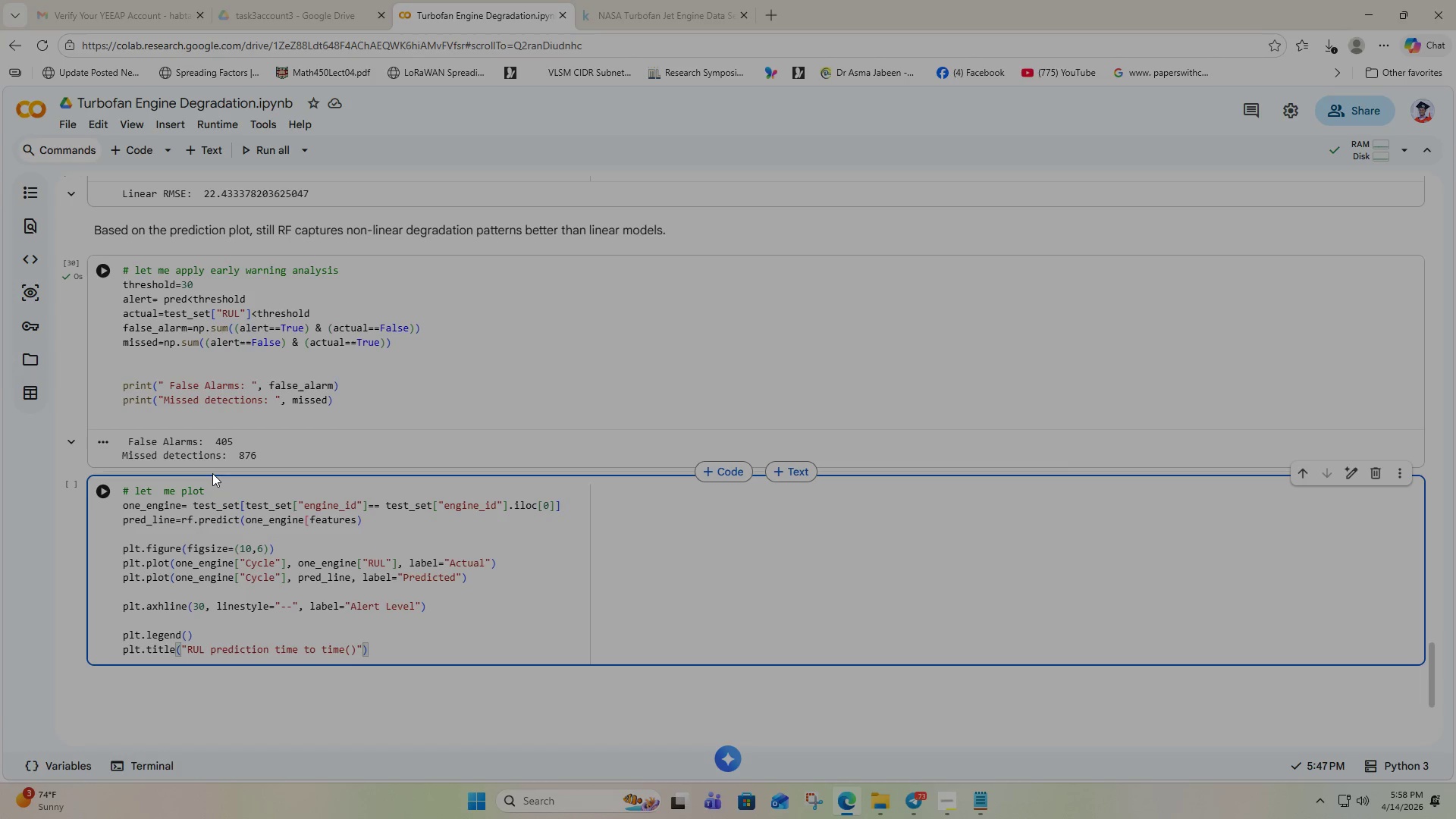 
key(ArrowLeft)
 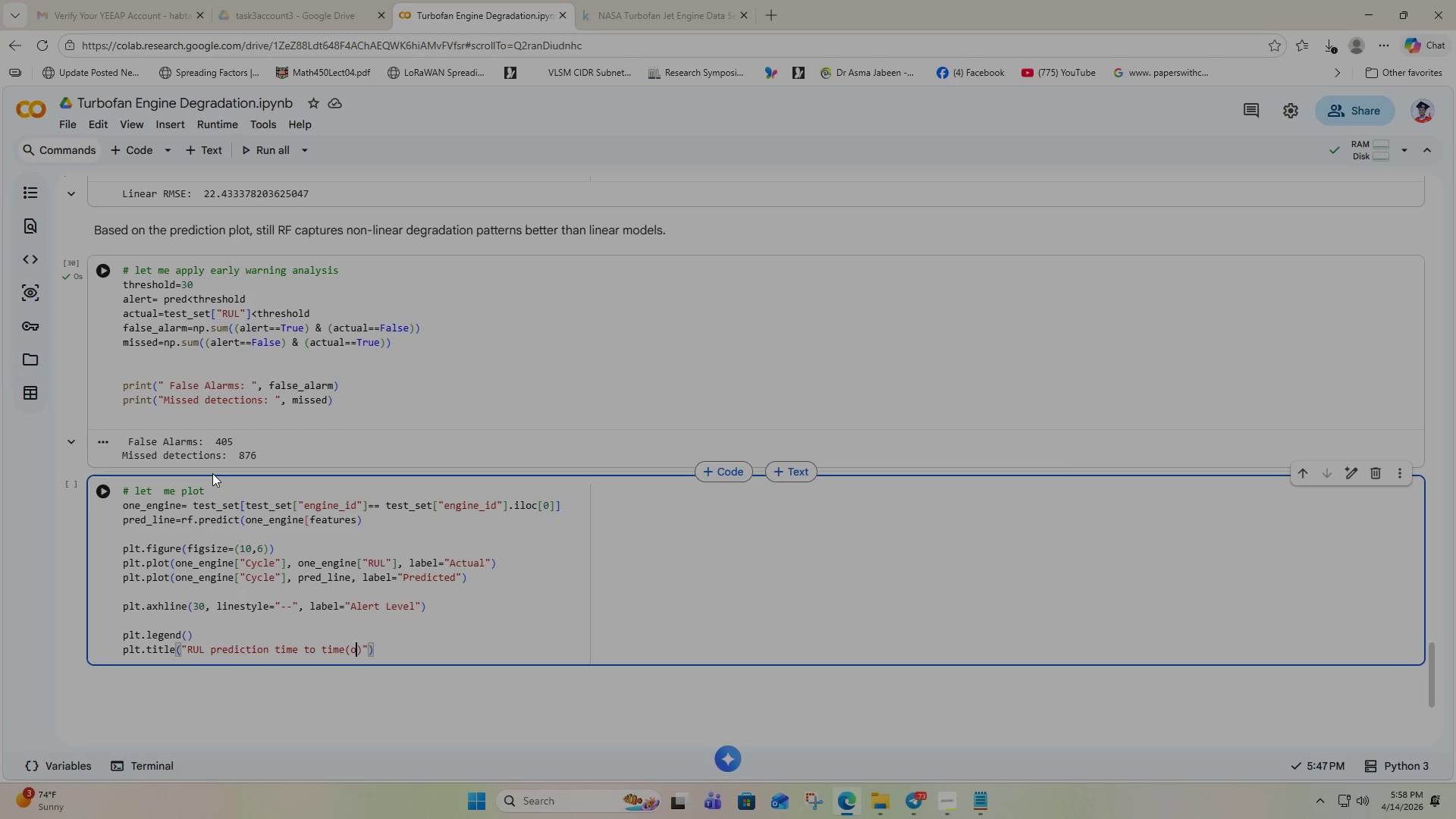 
type(over time)
 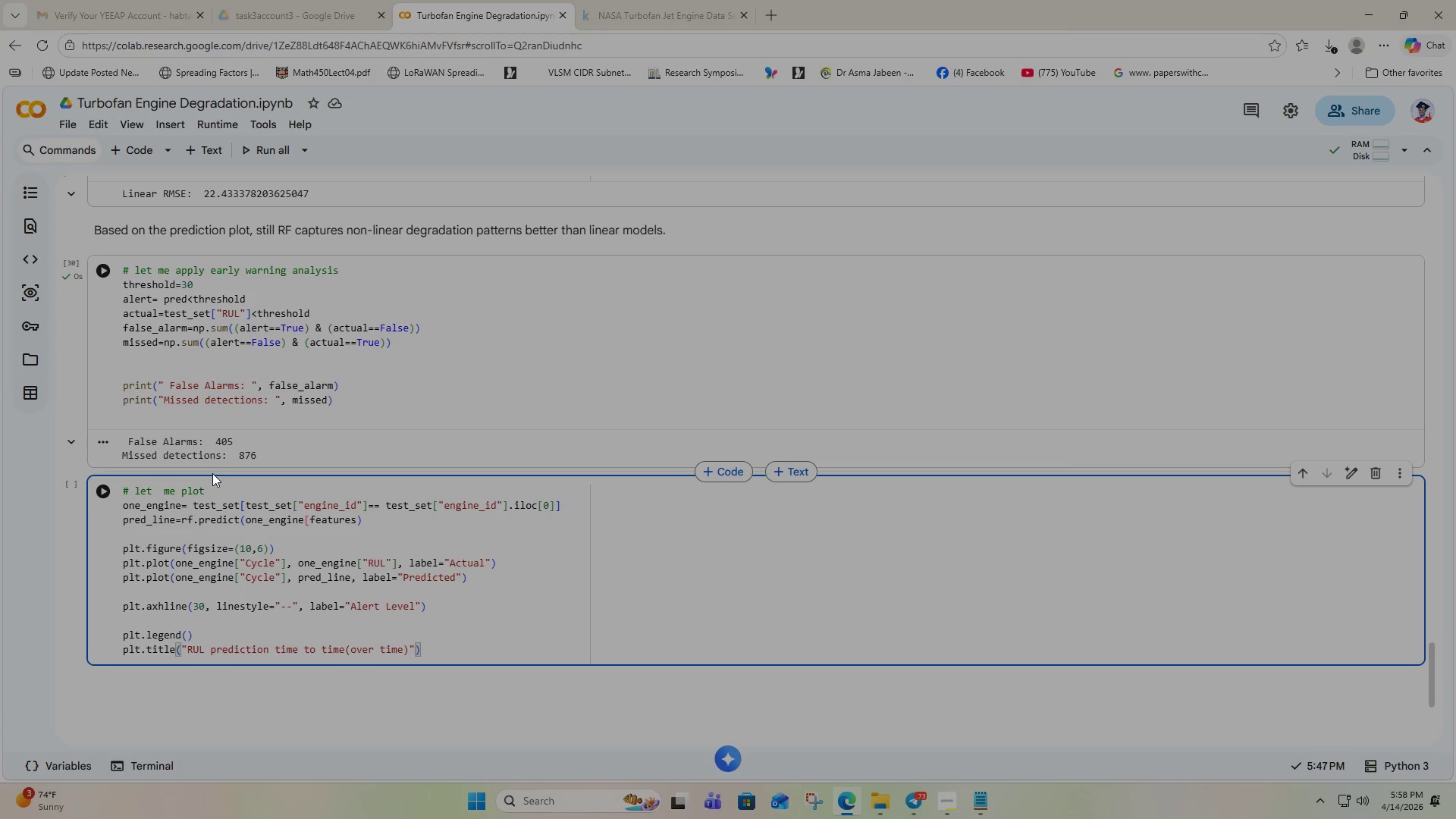 
key(ArrowRight)
 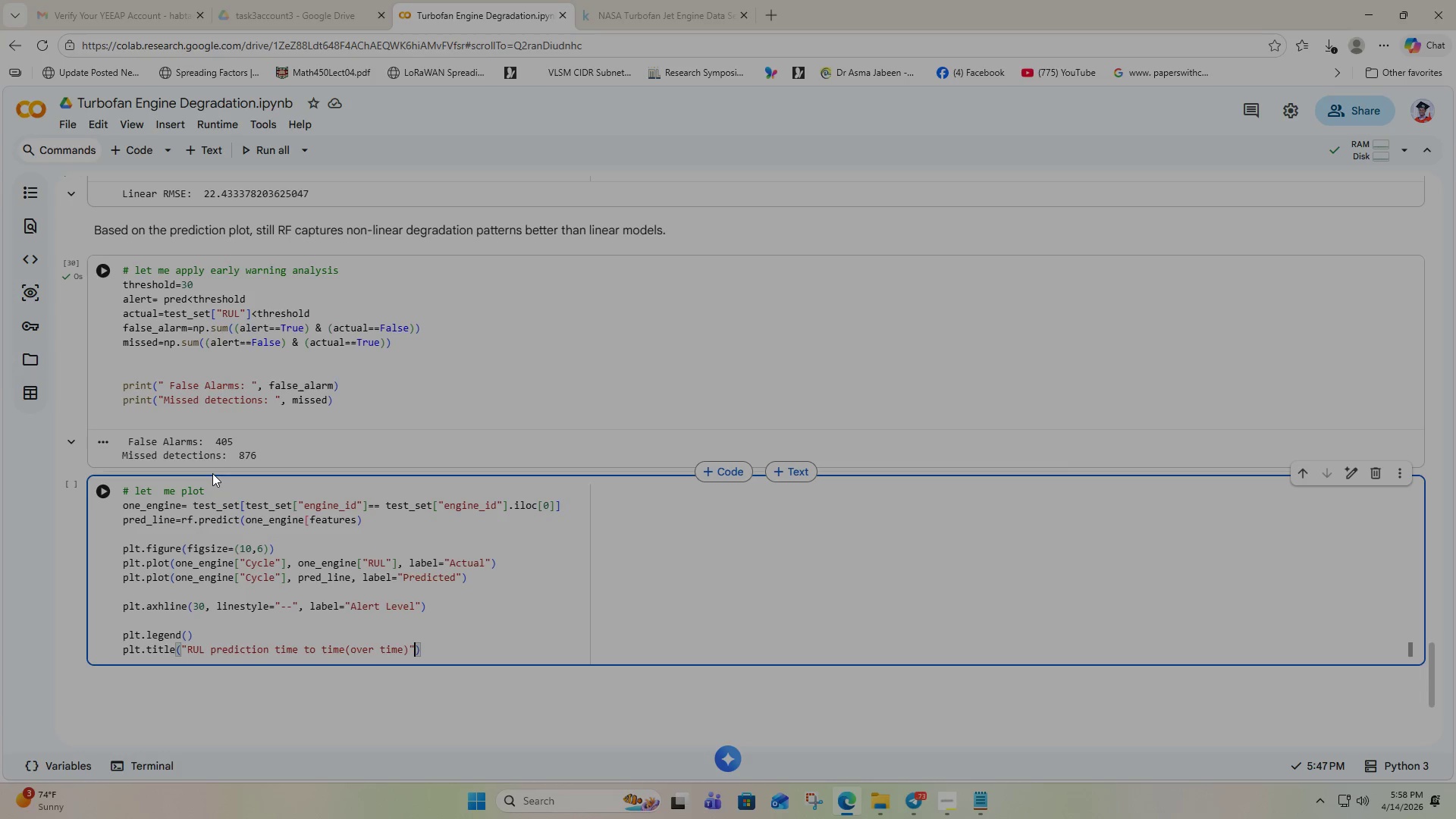 
key(ArrowRight)
 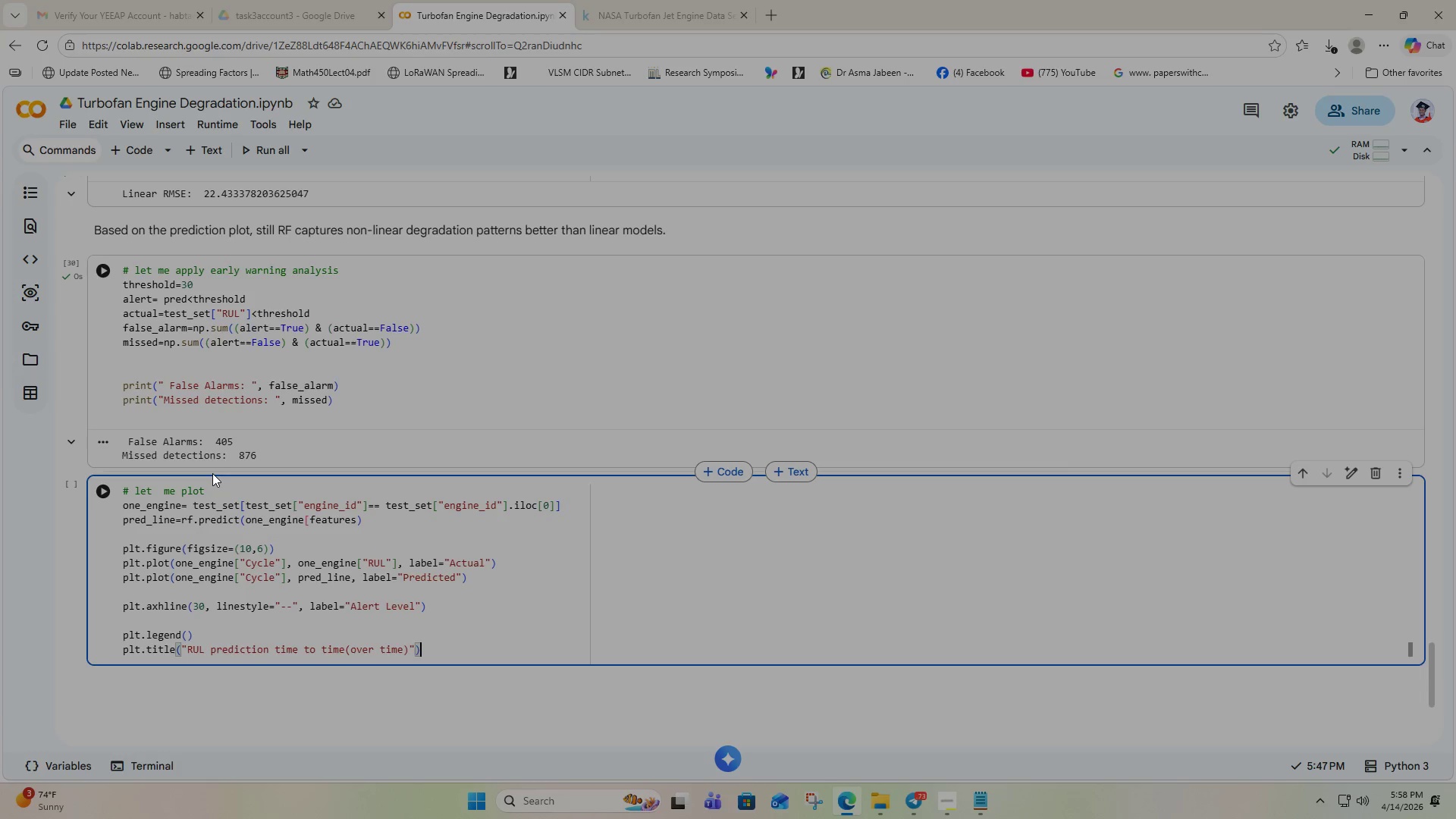 
key(ArrowRight)
 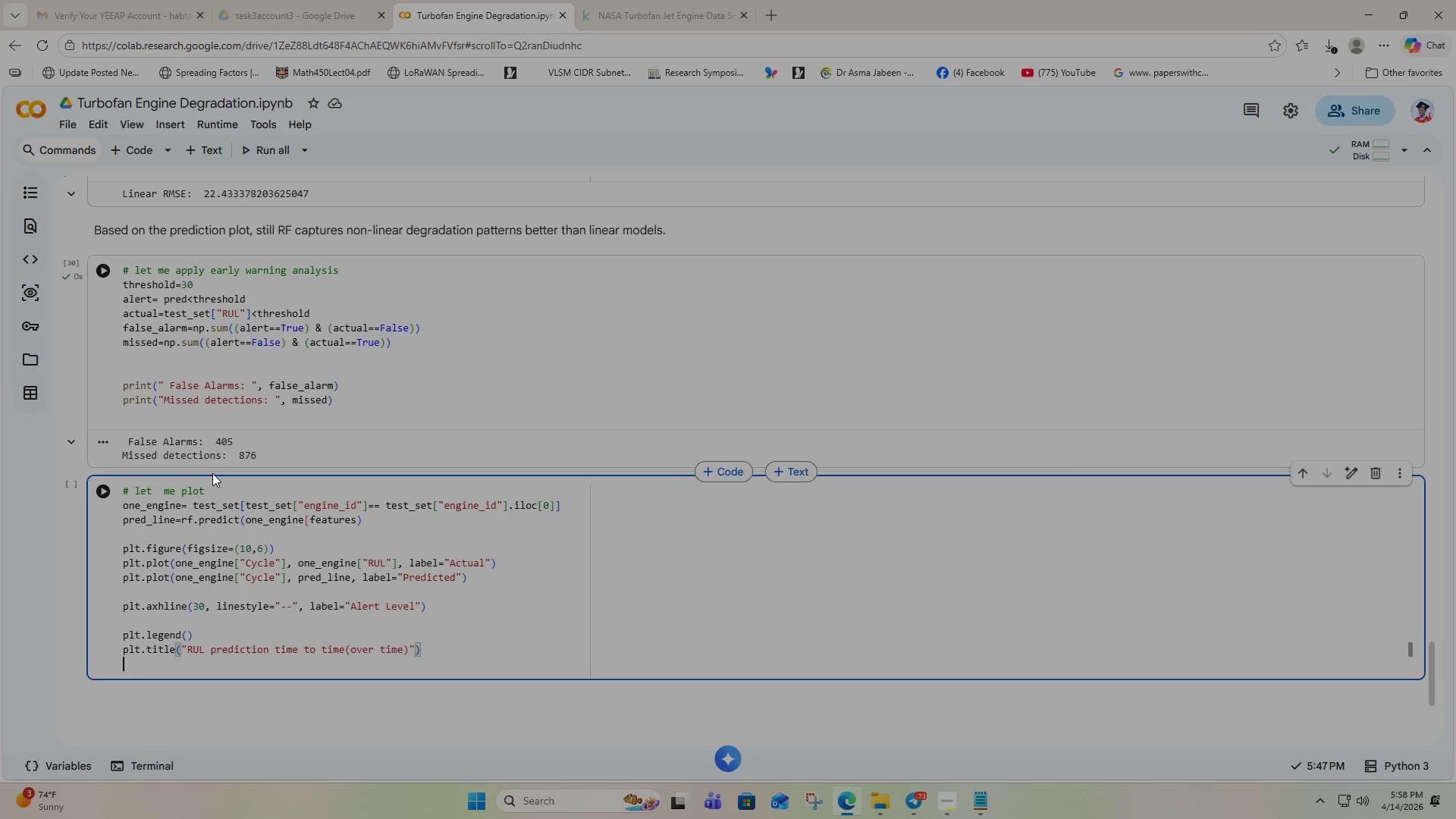 
key(Enter)
 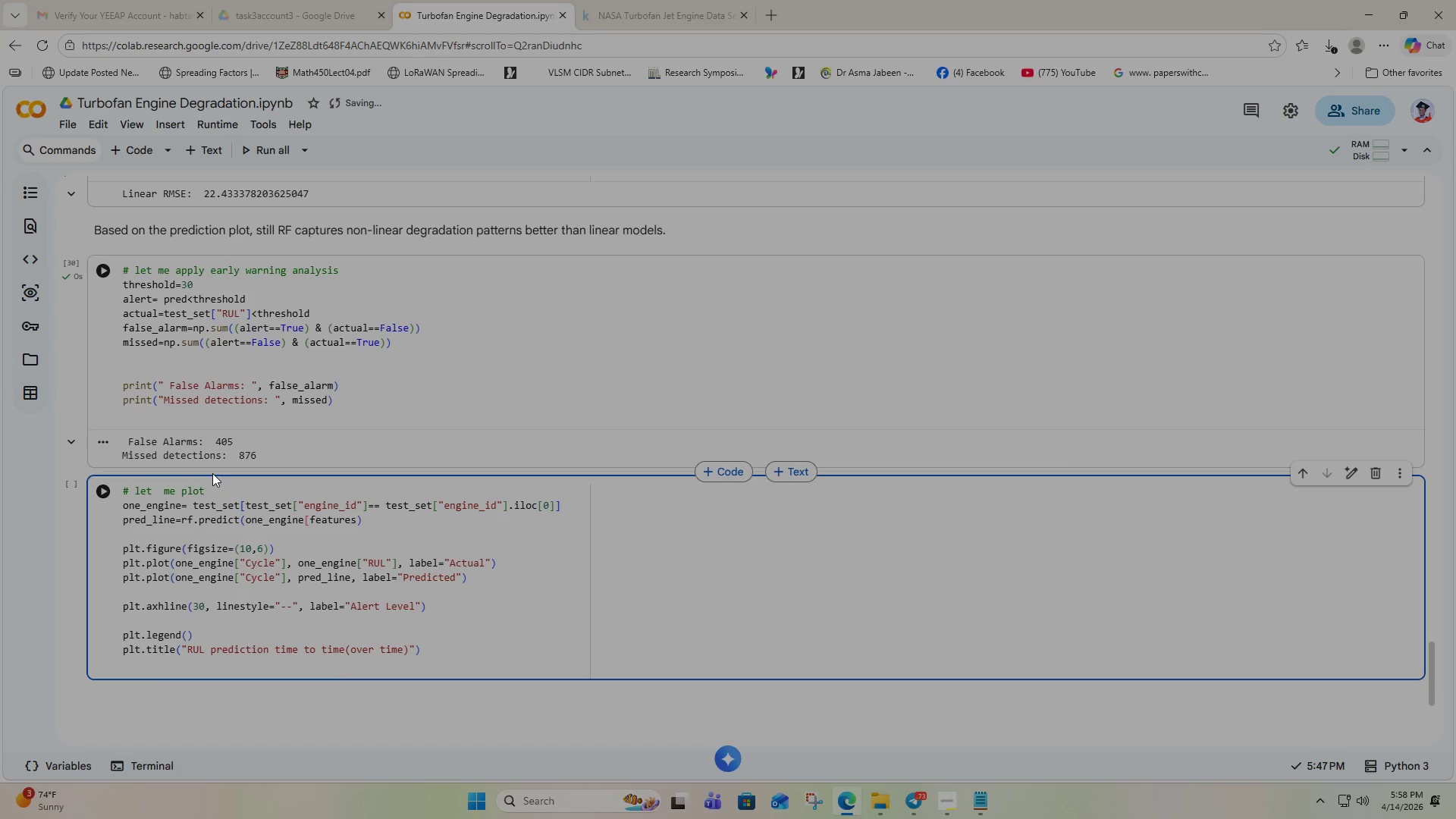 
wait(9.72)
 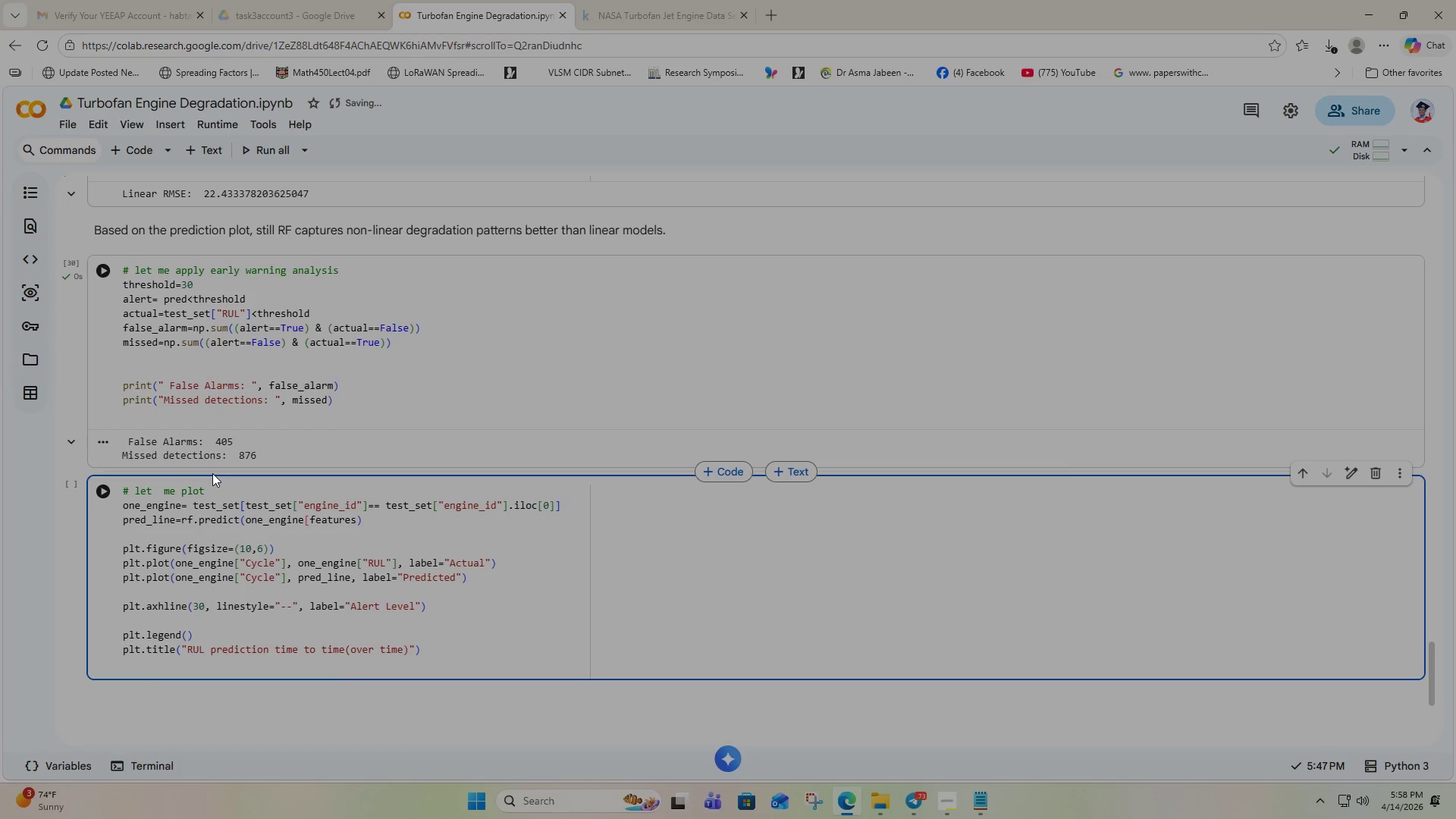 
type(plt.sh)
 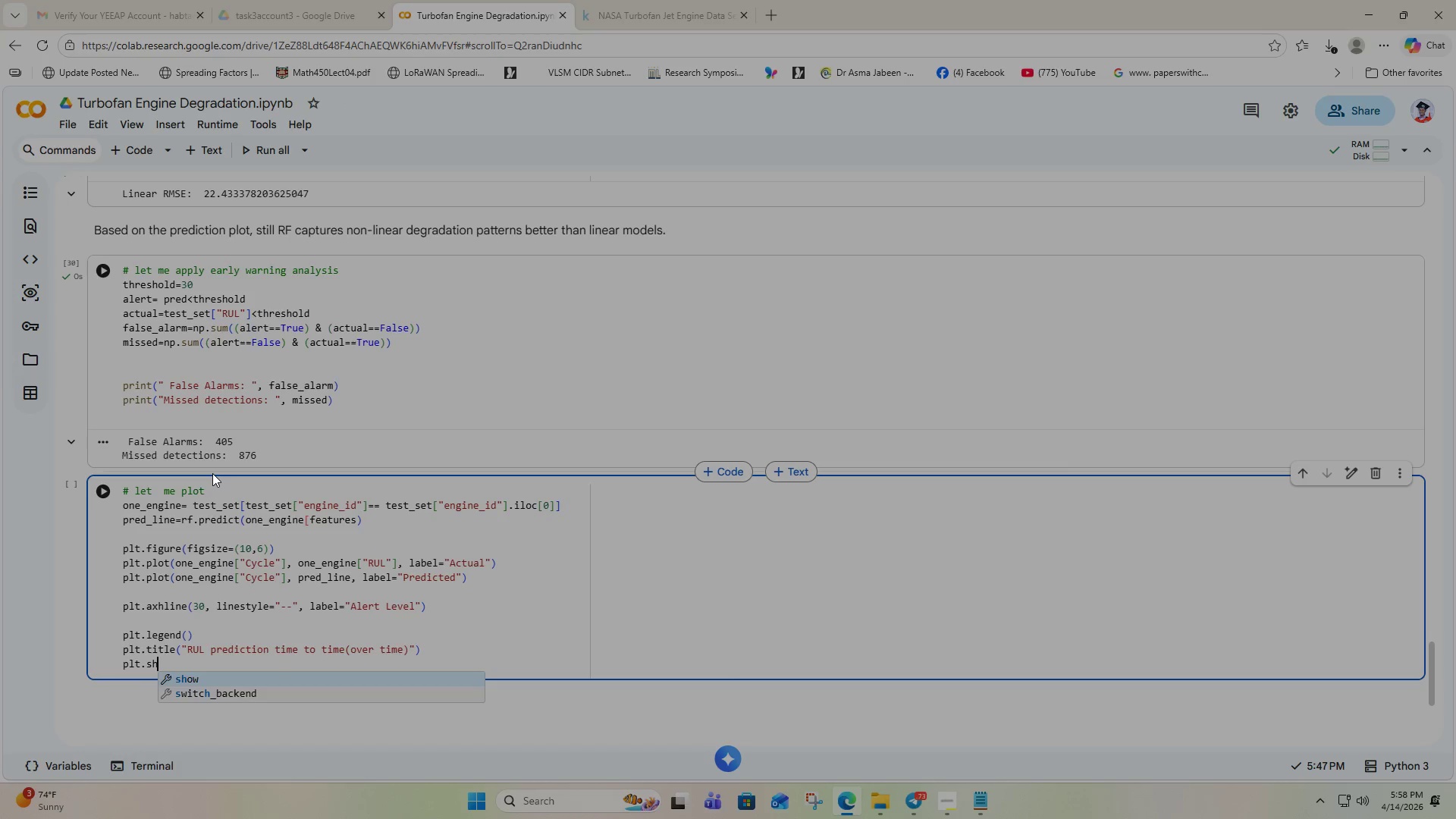 
key(Enter)
 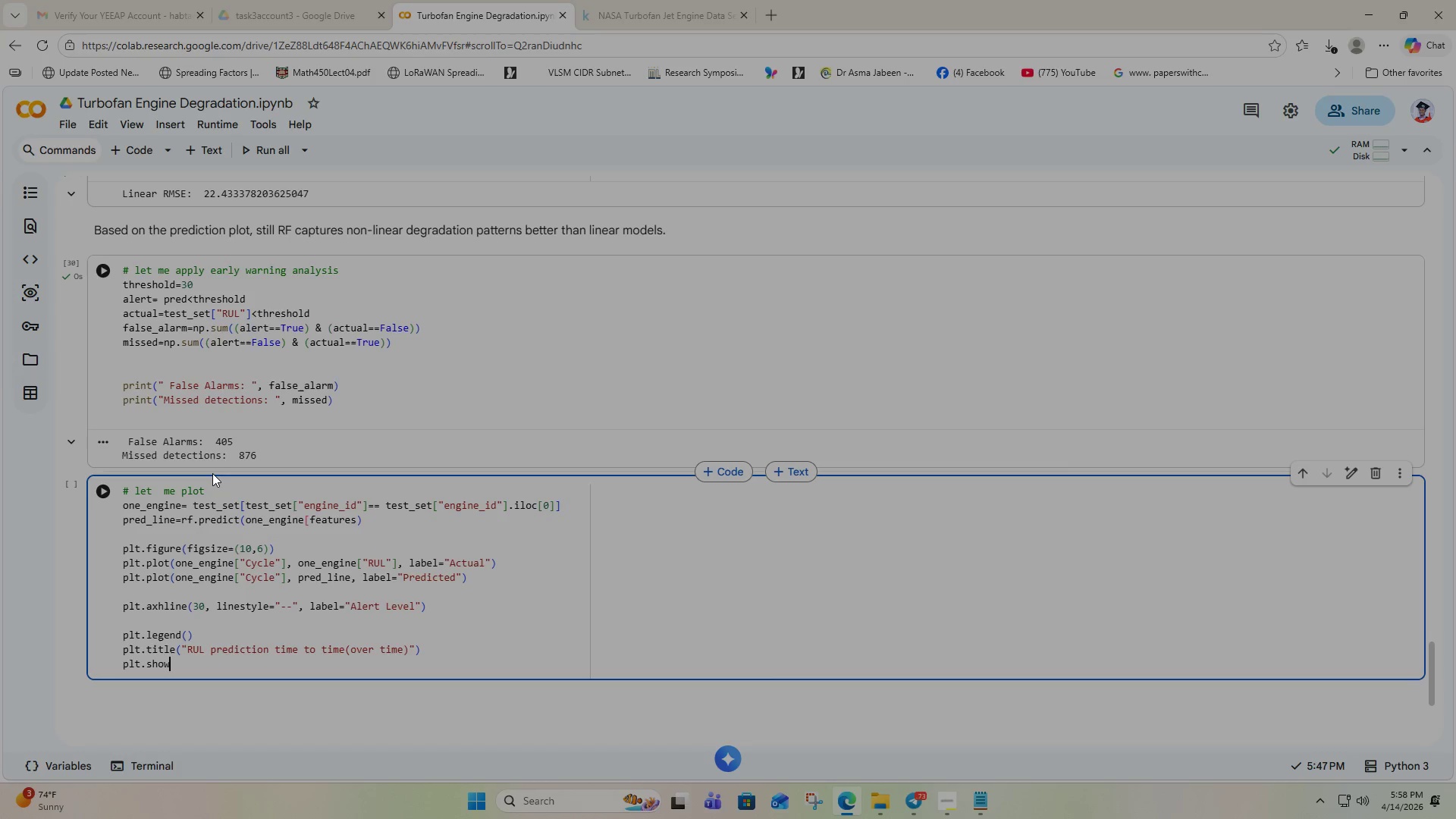 
wait(13.3)
 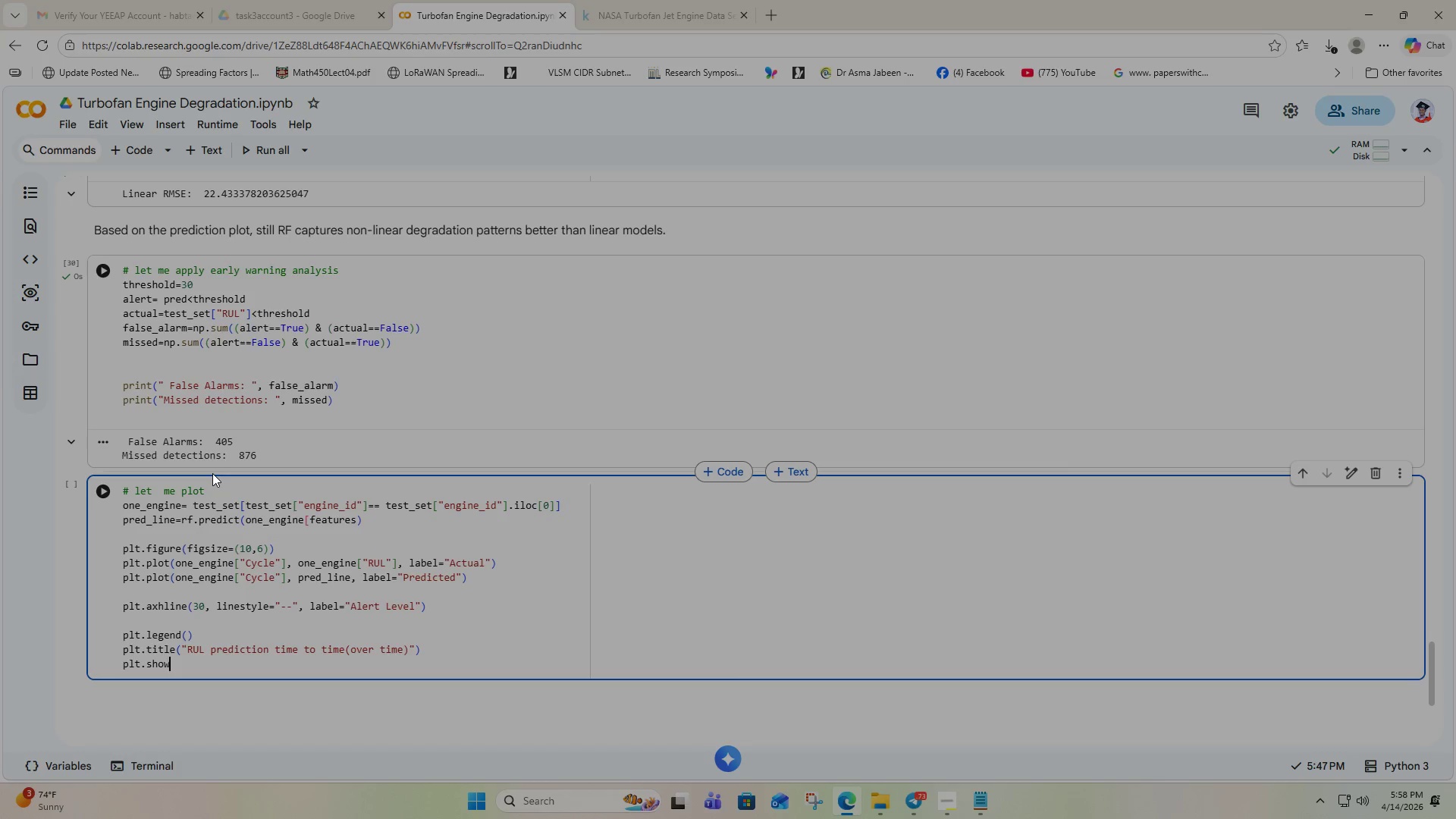 
key(Shift+9)
 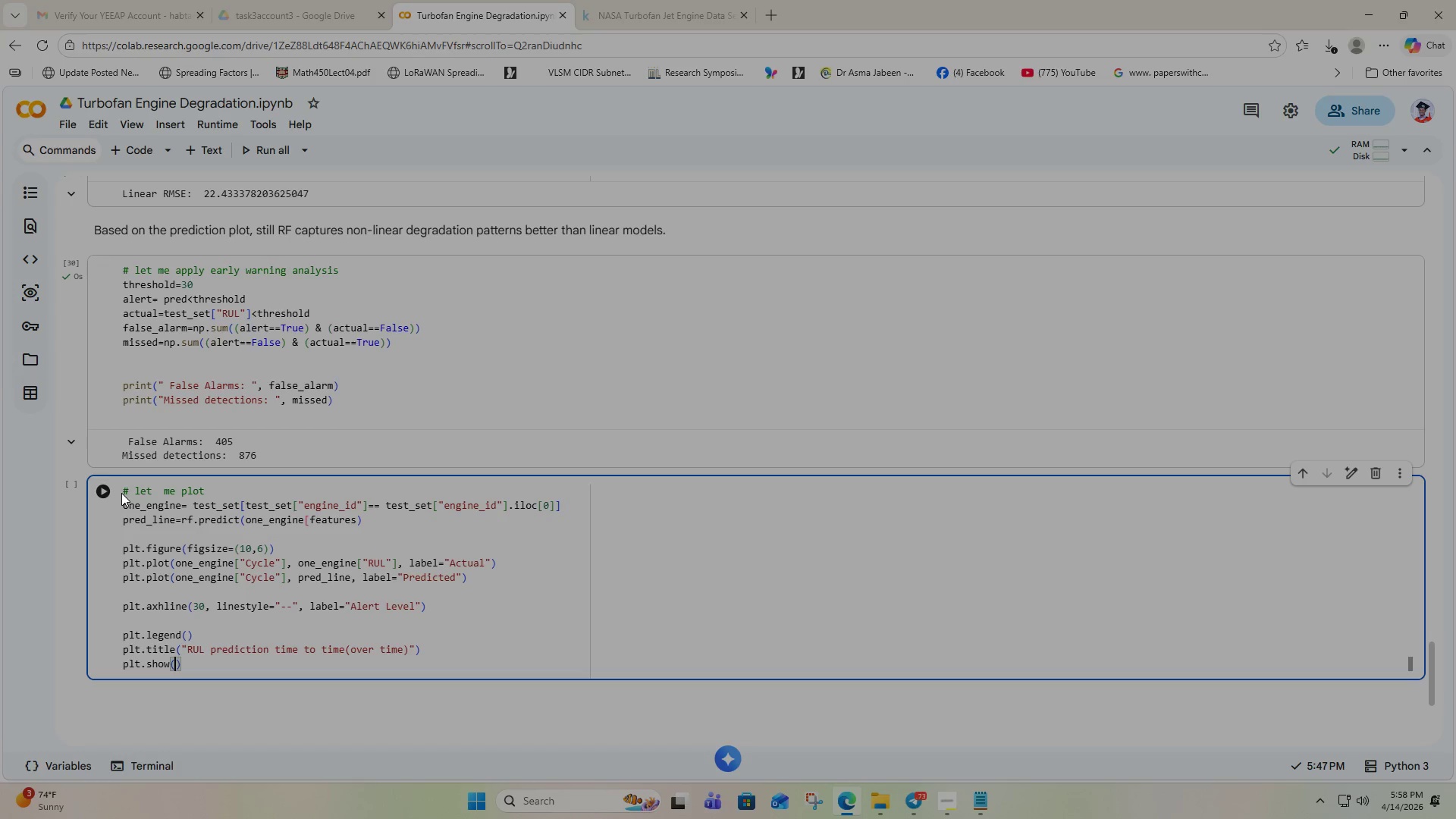 
left_click([105, 496])
 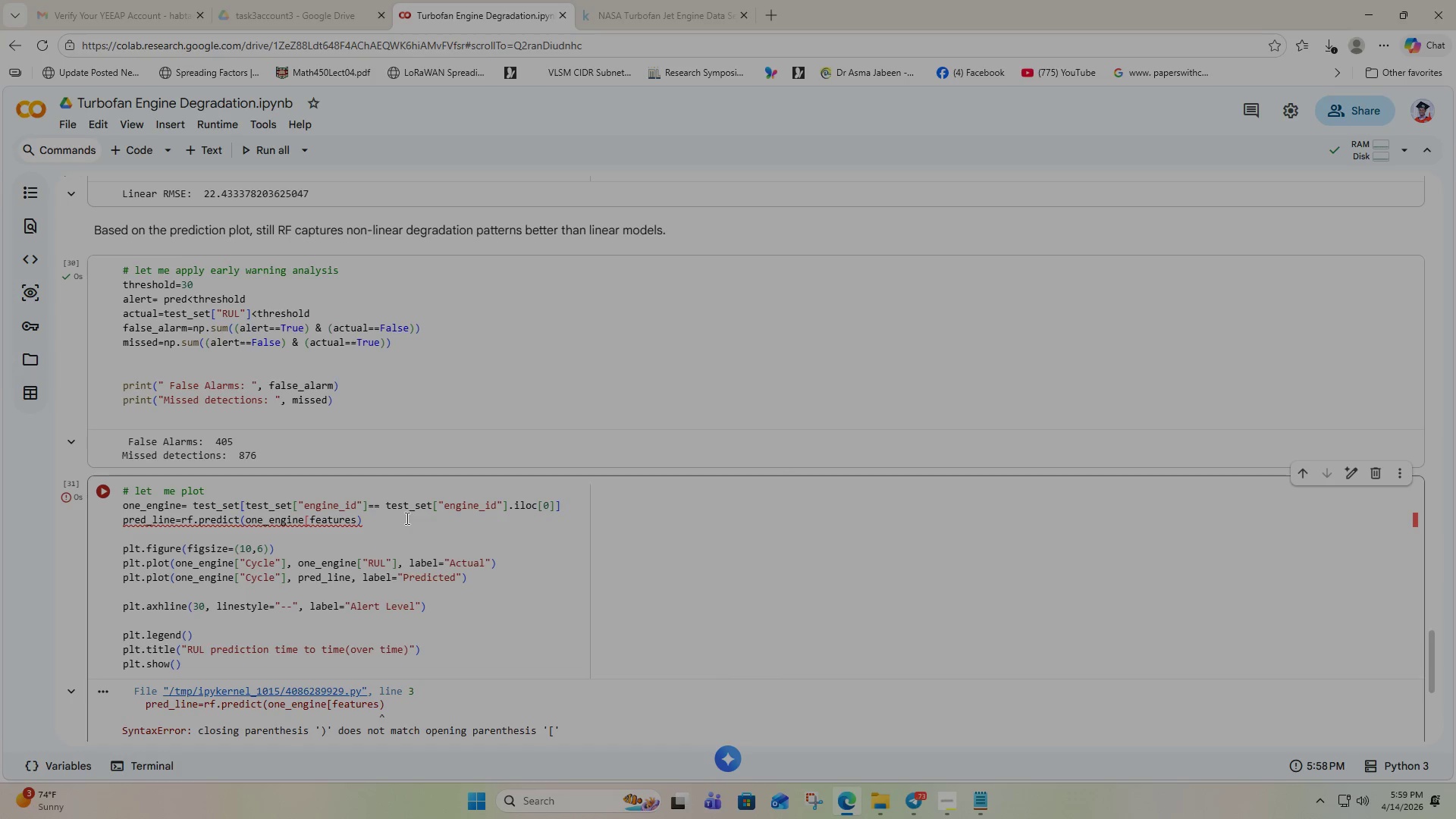 
scroll: coordinate [413, 534], scroll_direction: down, amount: 2.0
 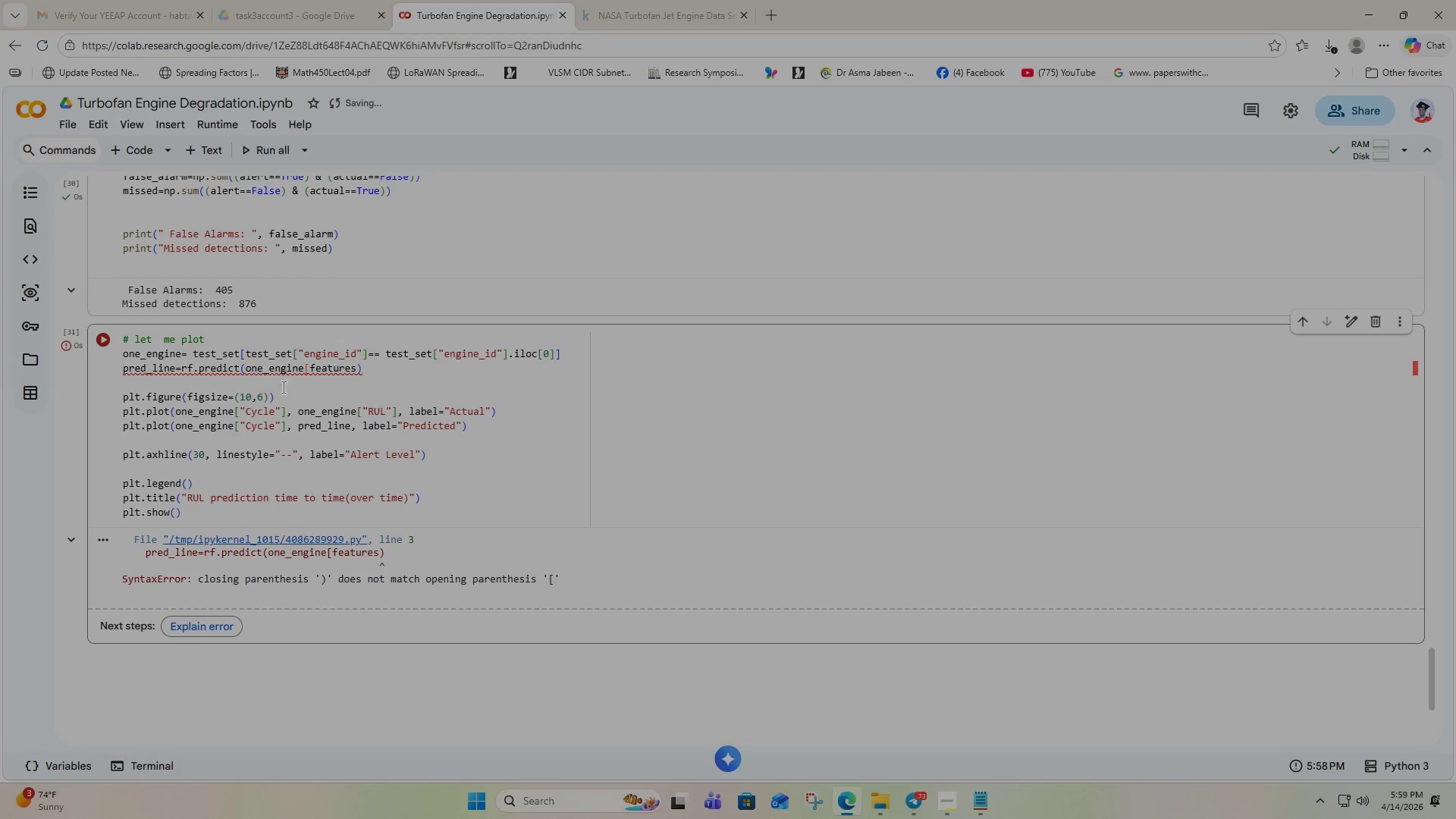 
wait(10.62)
 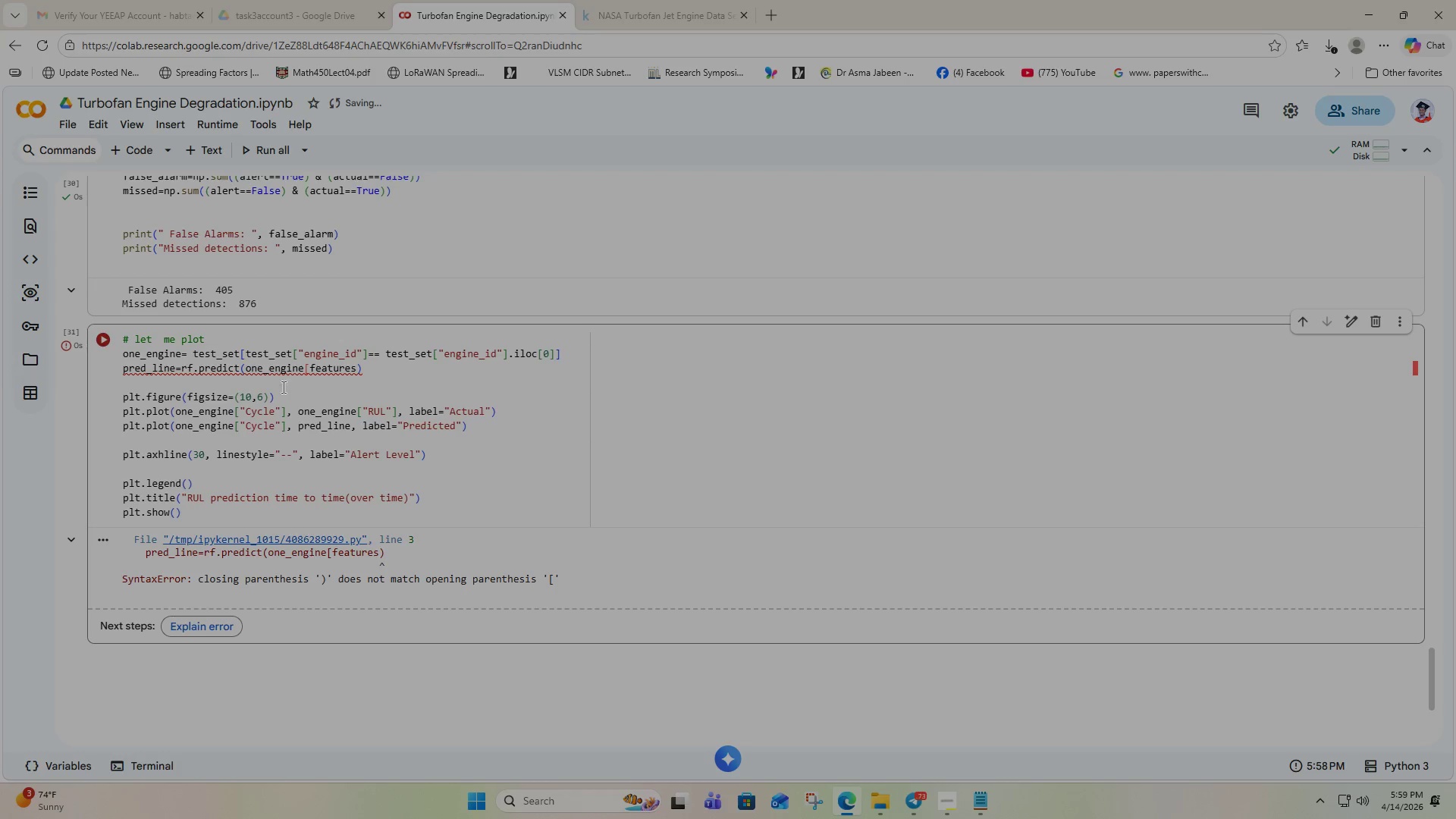 
left_click([353, 370])
 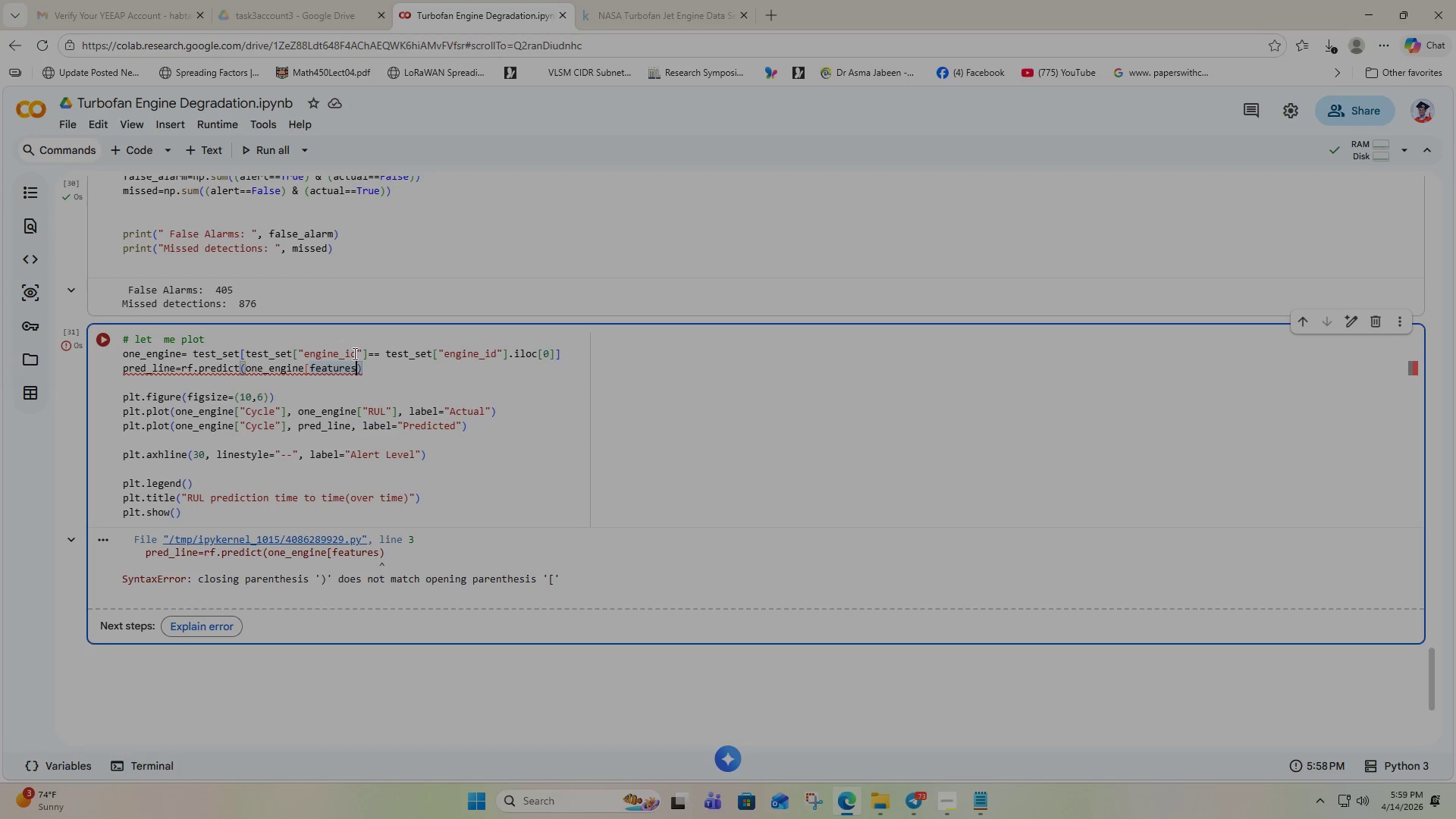 
key(Shift+BracketRight)
 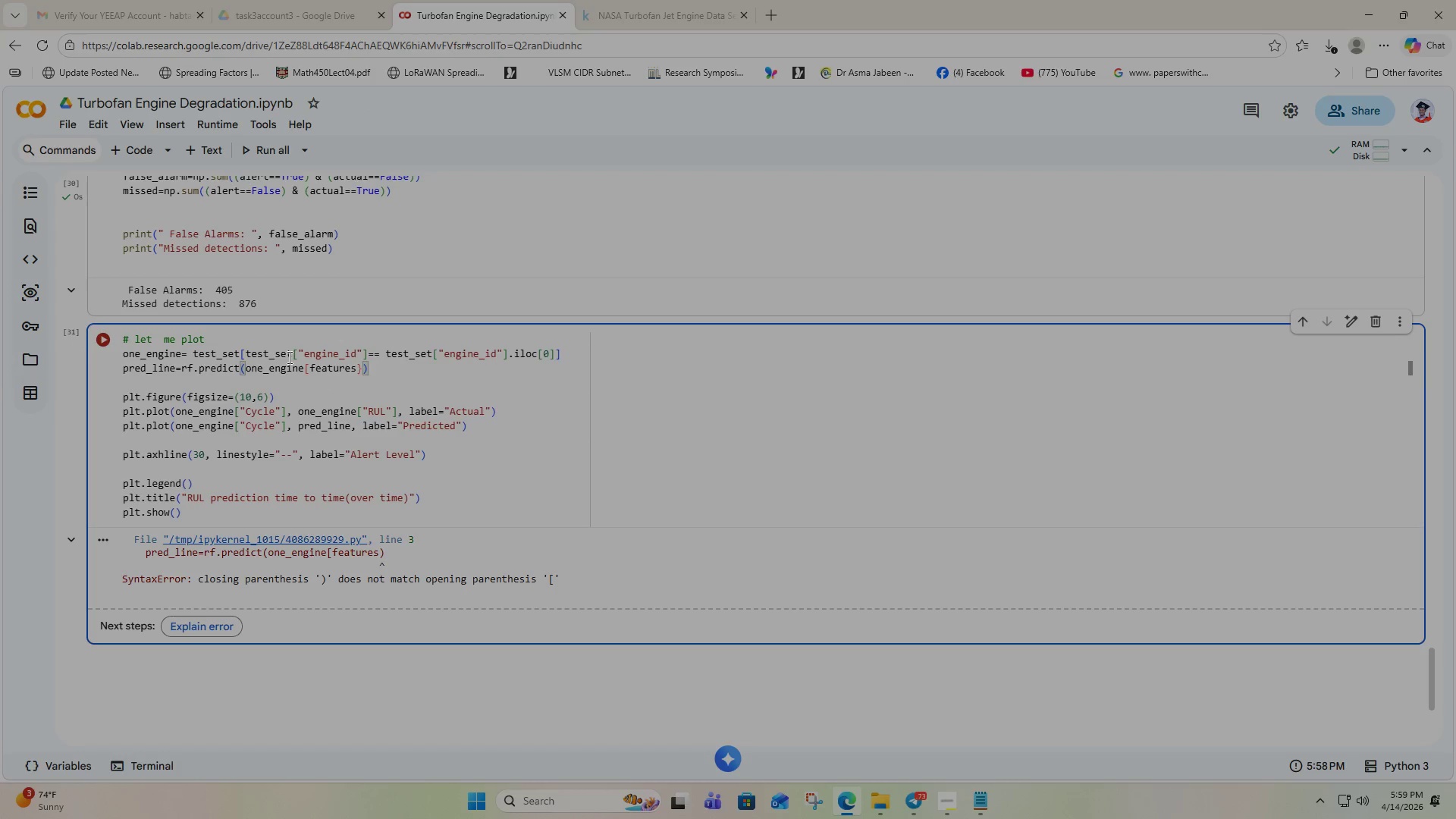 
key(Backspace)
 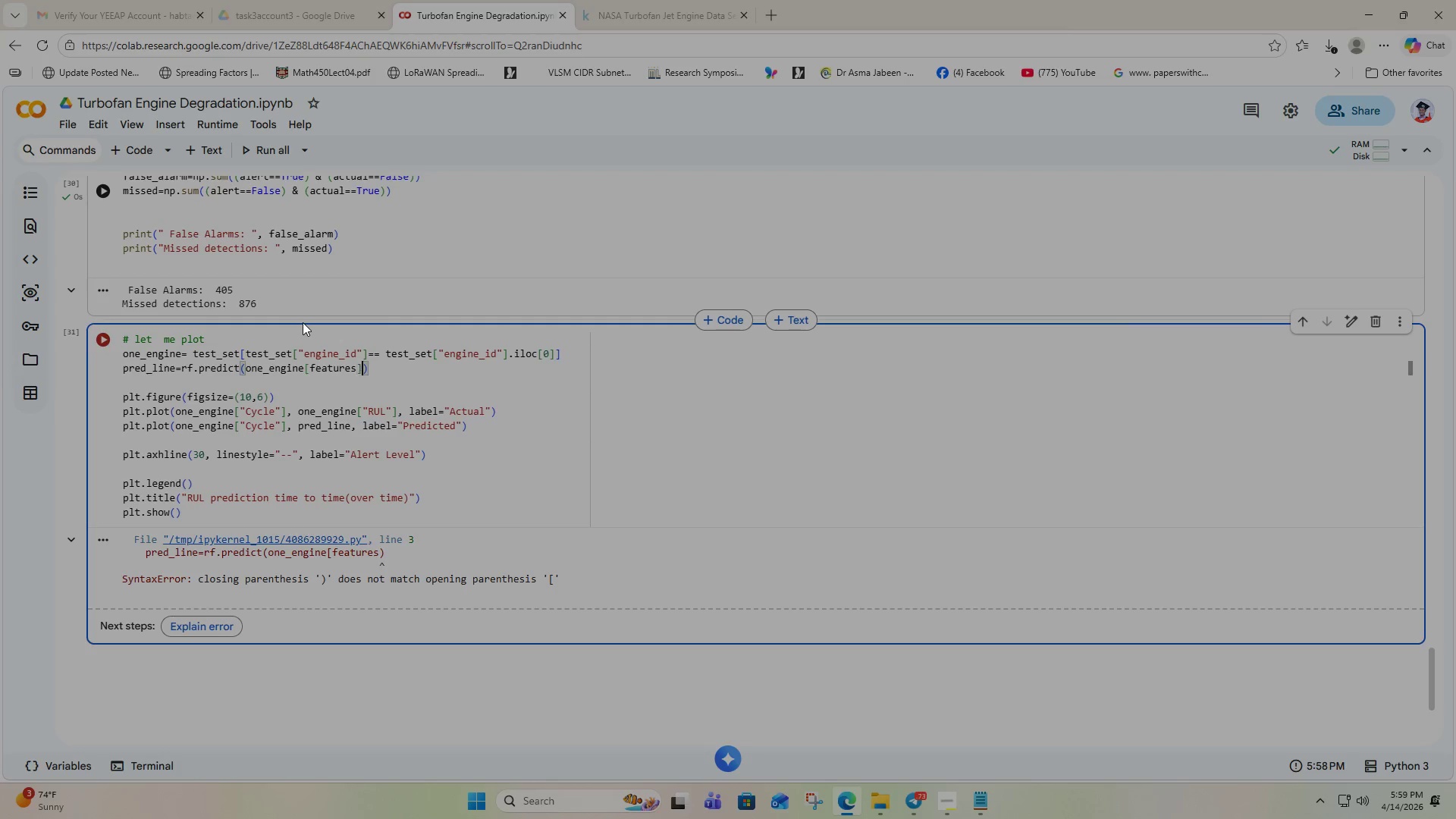 
key(BracketRight)
 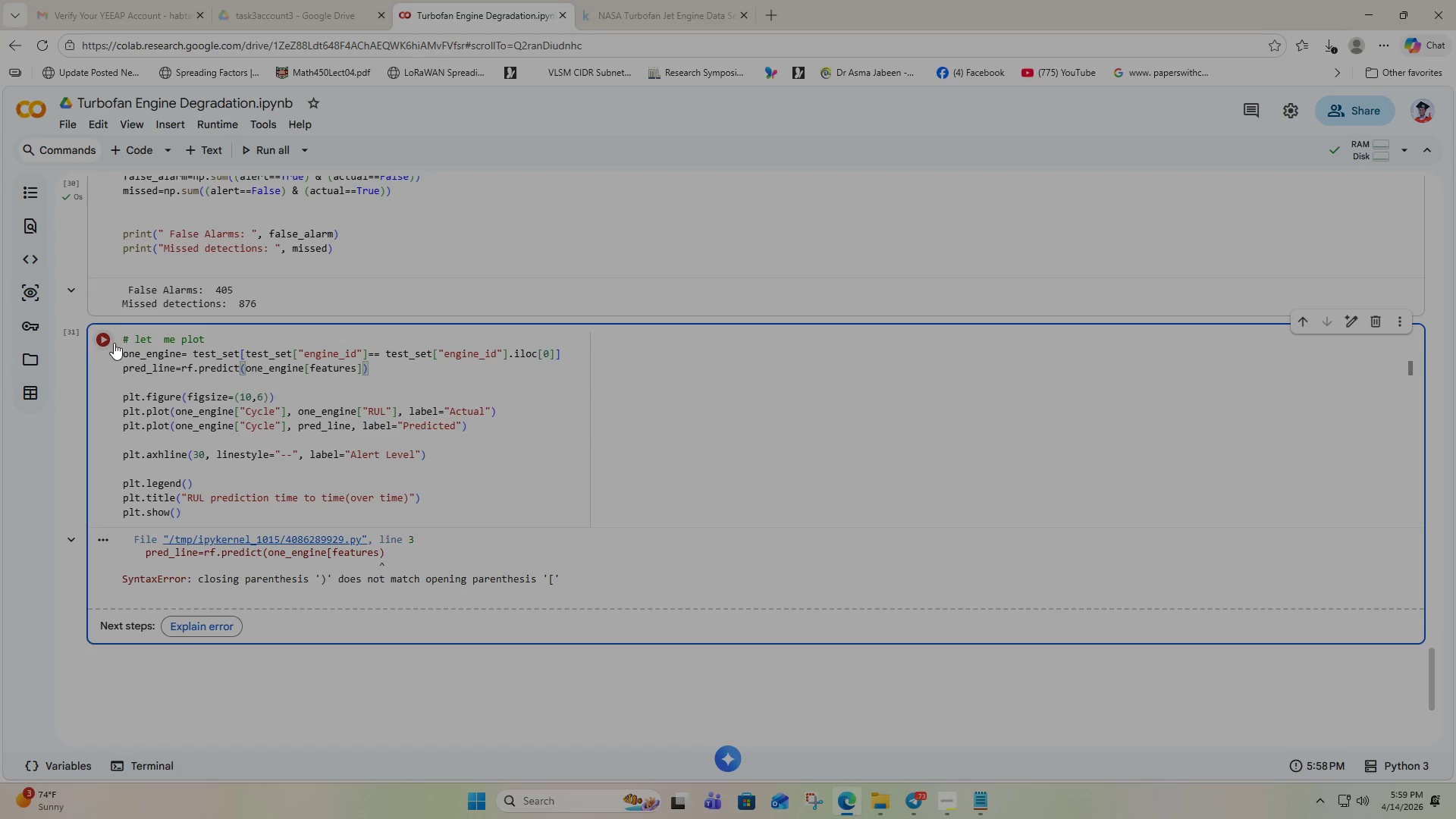 
left_click([106, 341])
 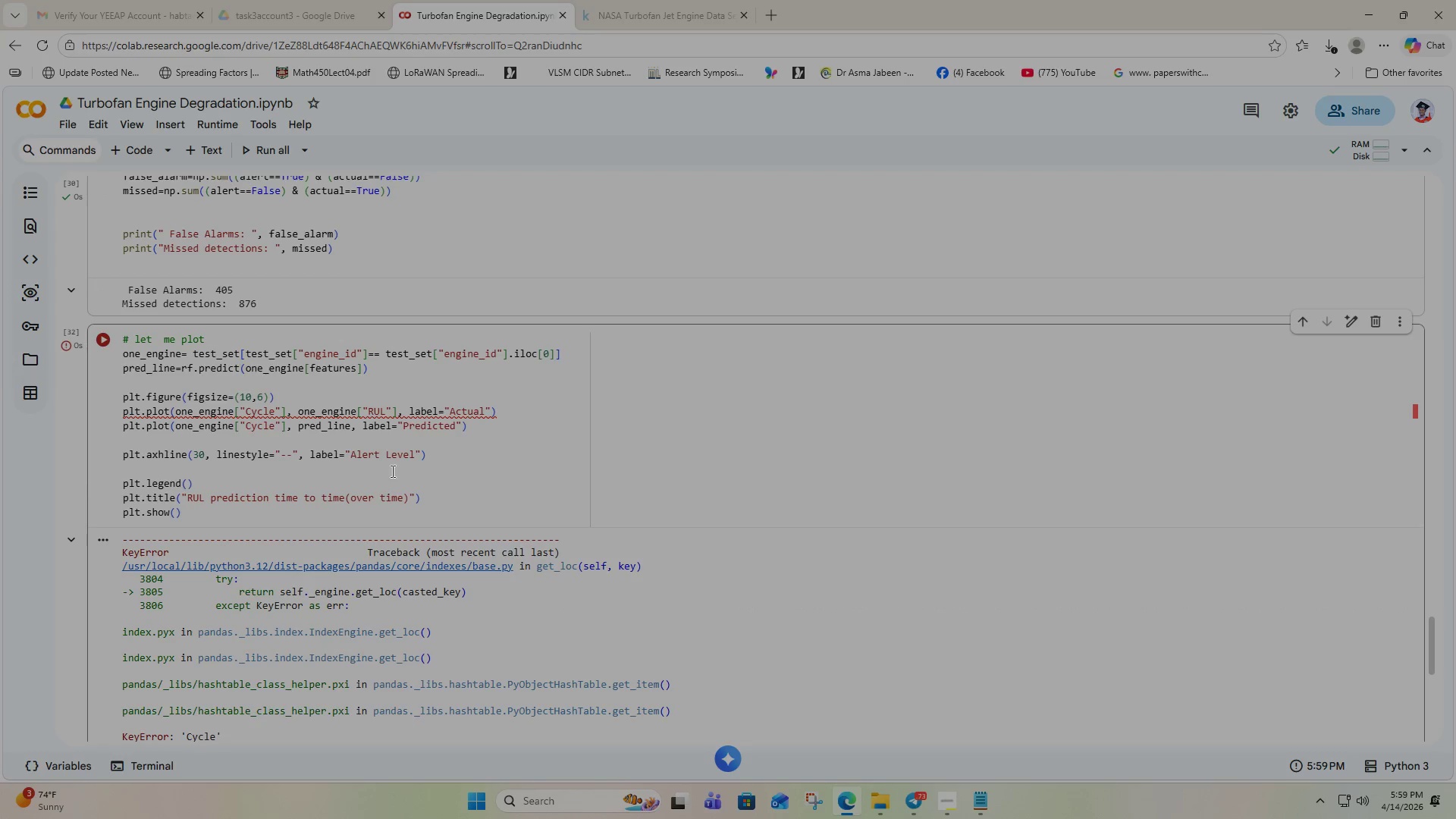 
scroll: coordinate [226, 598], scroll_direction: down, amount: 4.0
 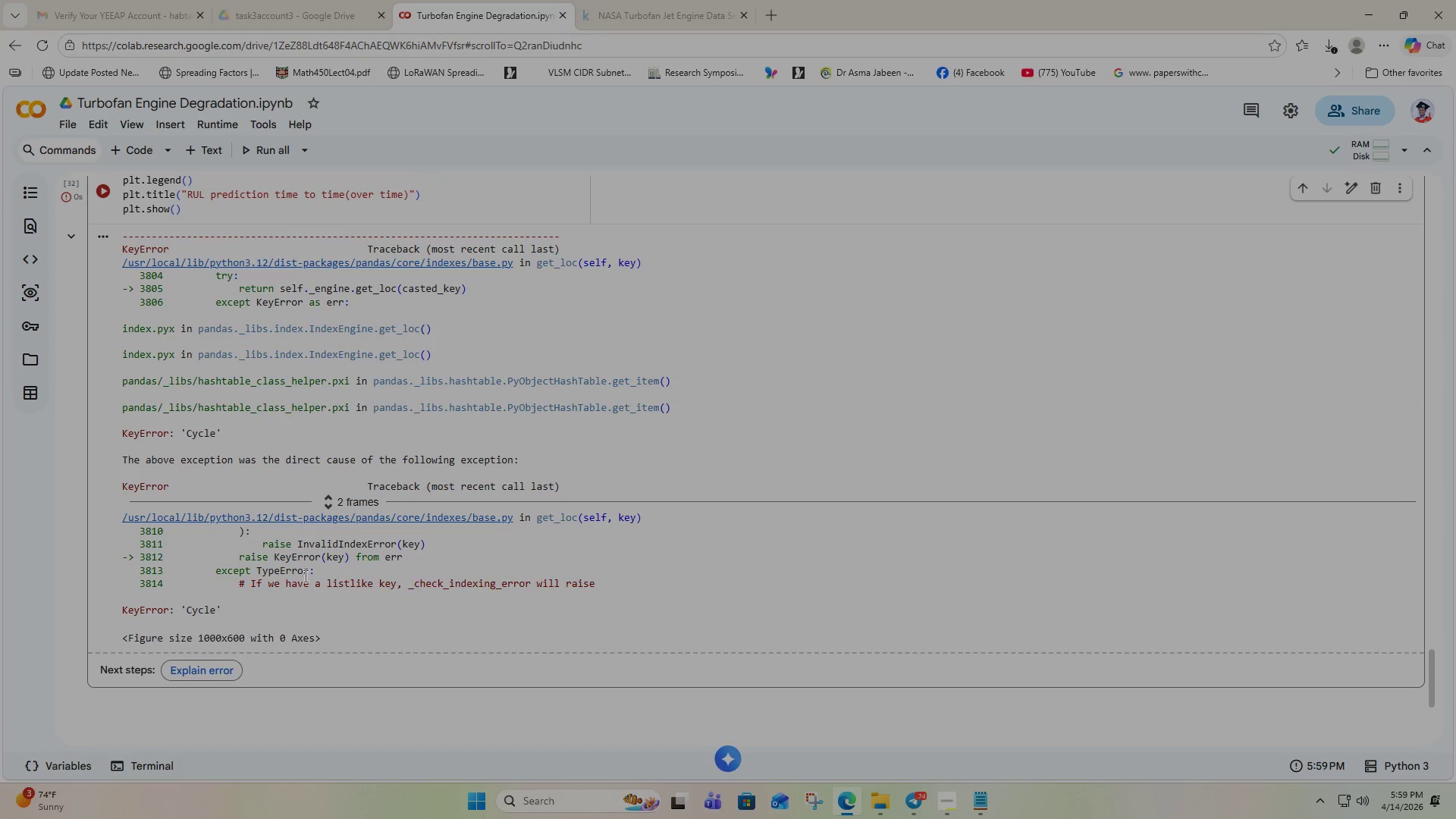 
scroll: coordinate [362, 506], scroll_direction: up, amount: 4.0
 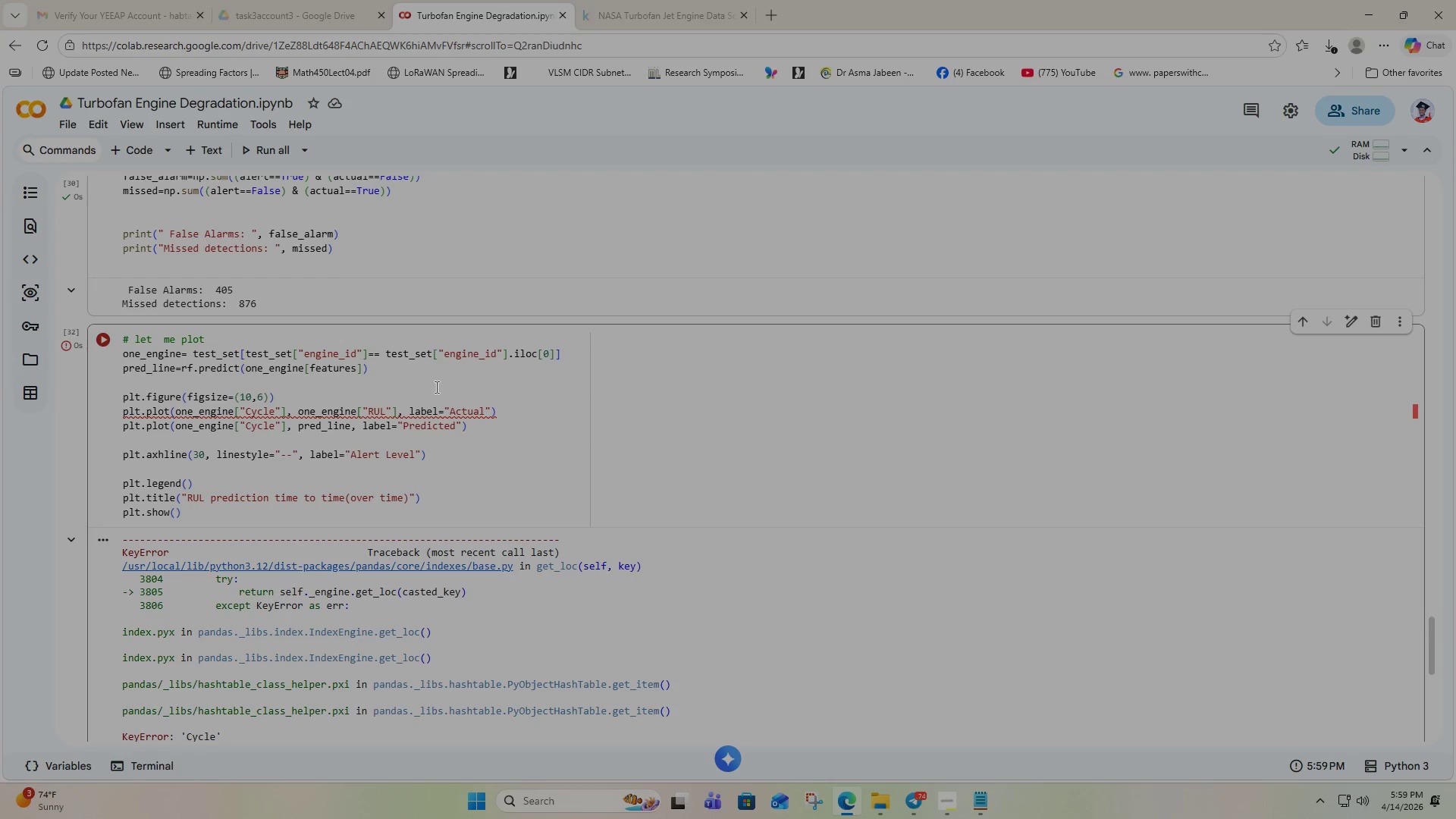 
wait(31.85)
 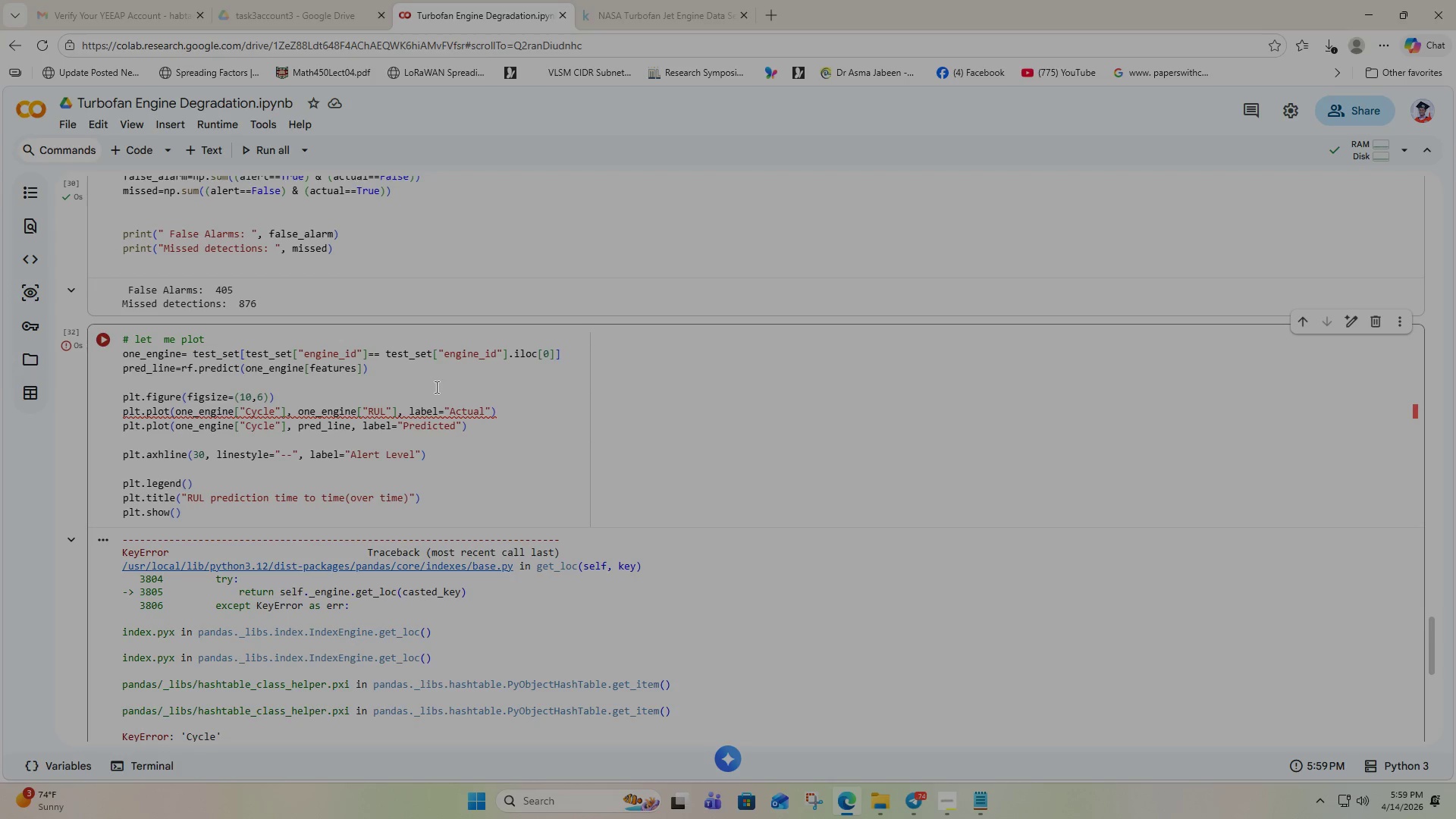 
left_click([261, 398])
 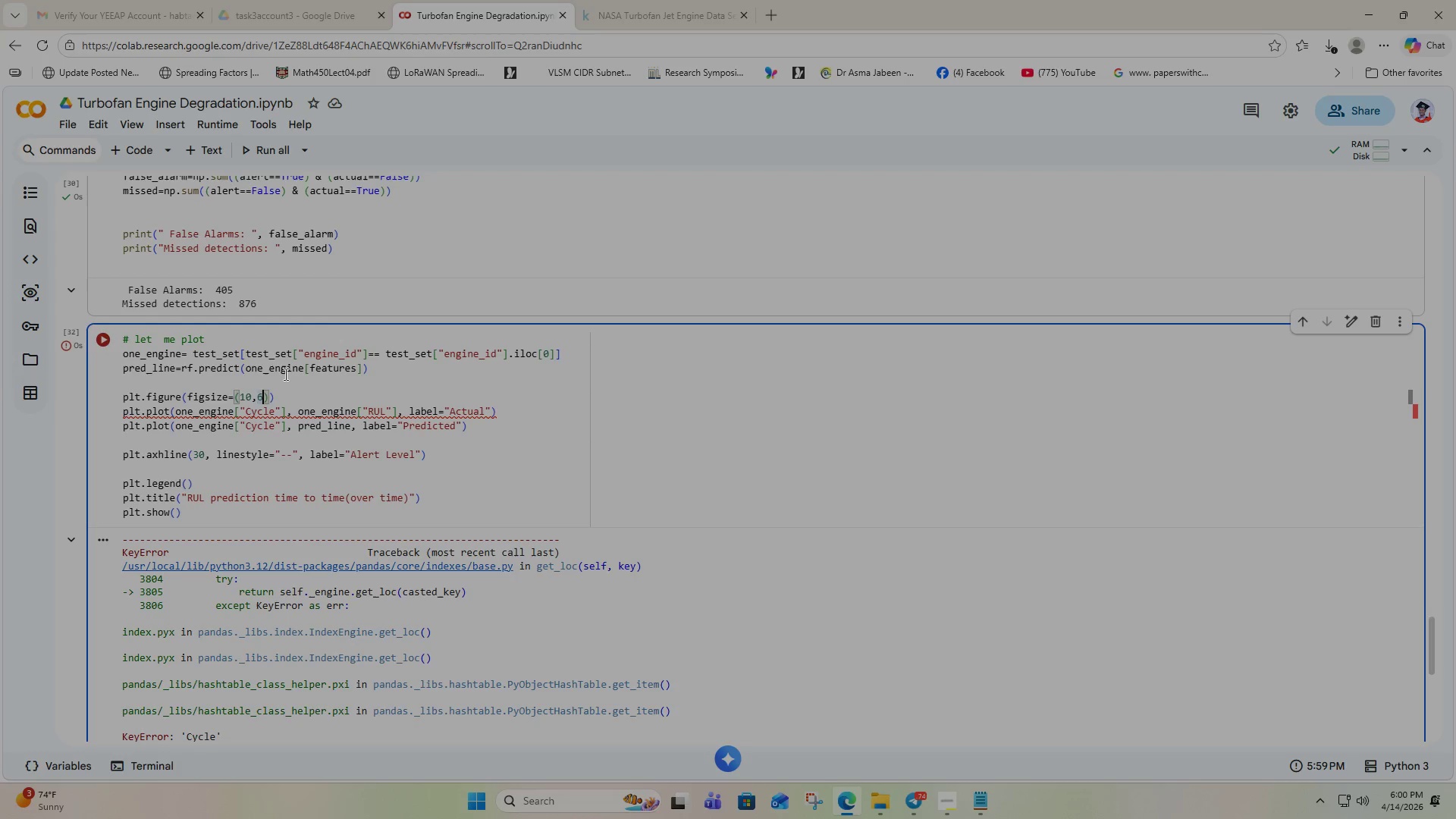 
key(Backspace)
 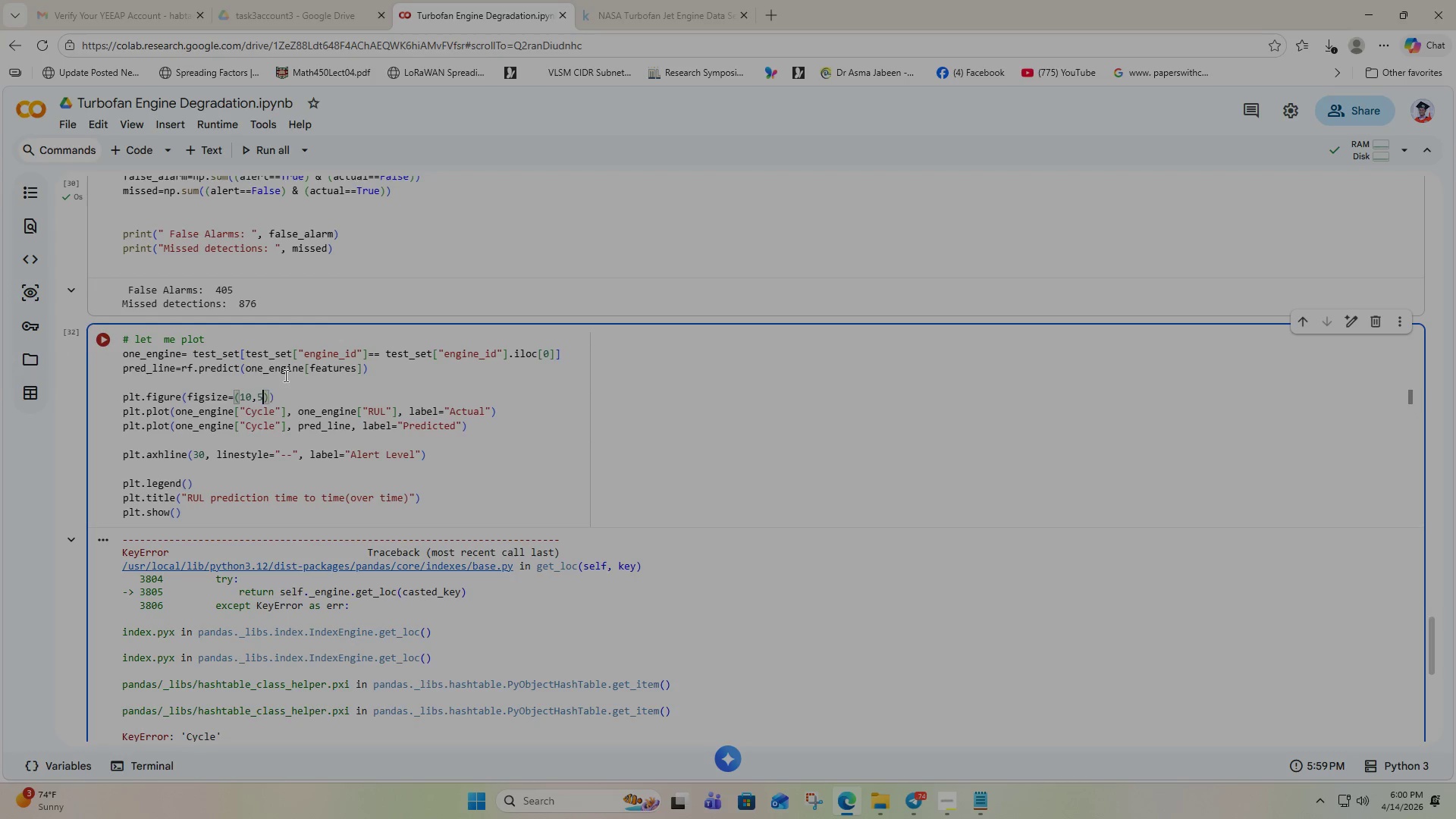 
key(5)
 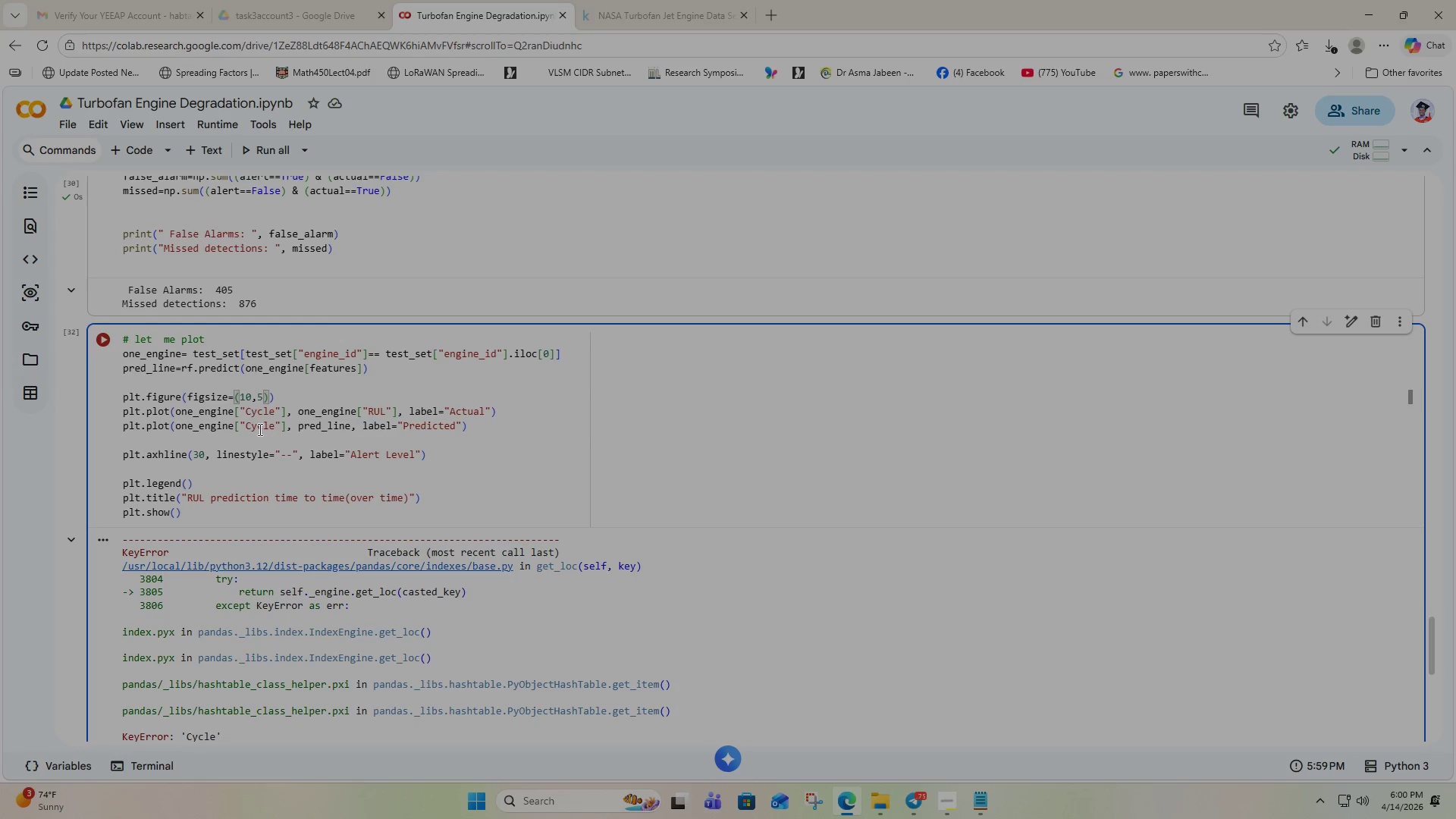 
wait(21.61)
 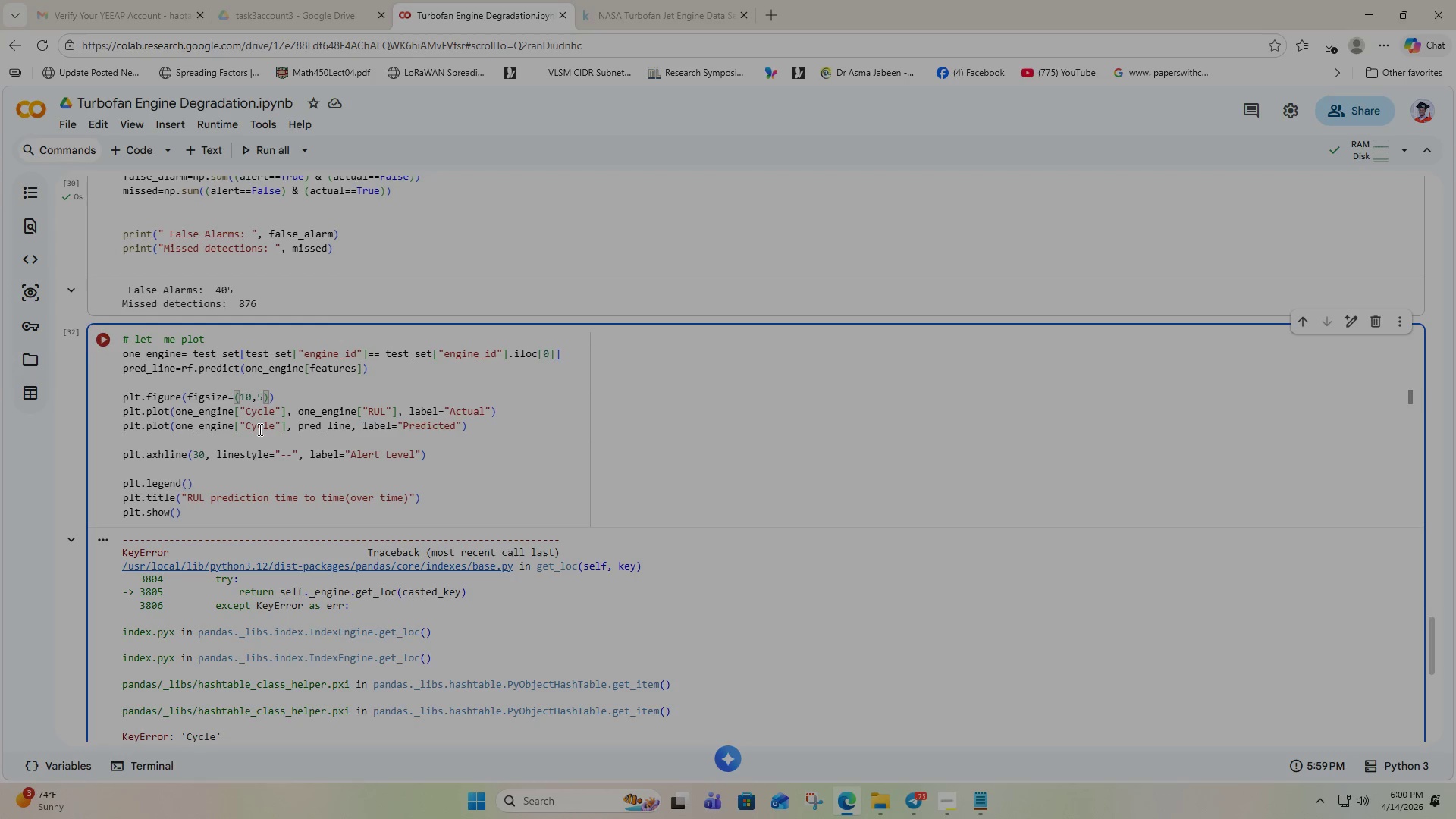 
left_click([99, 340])
 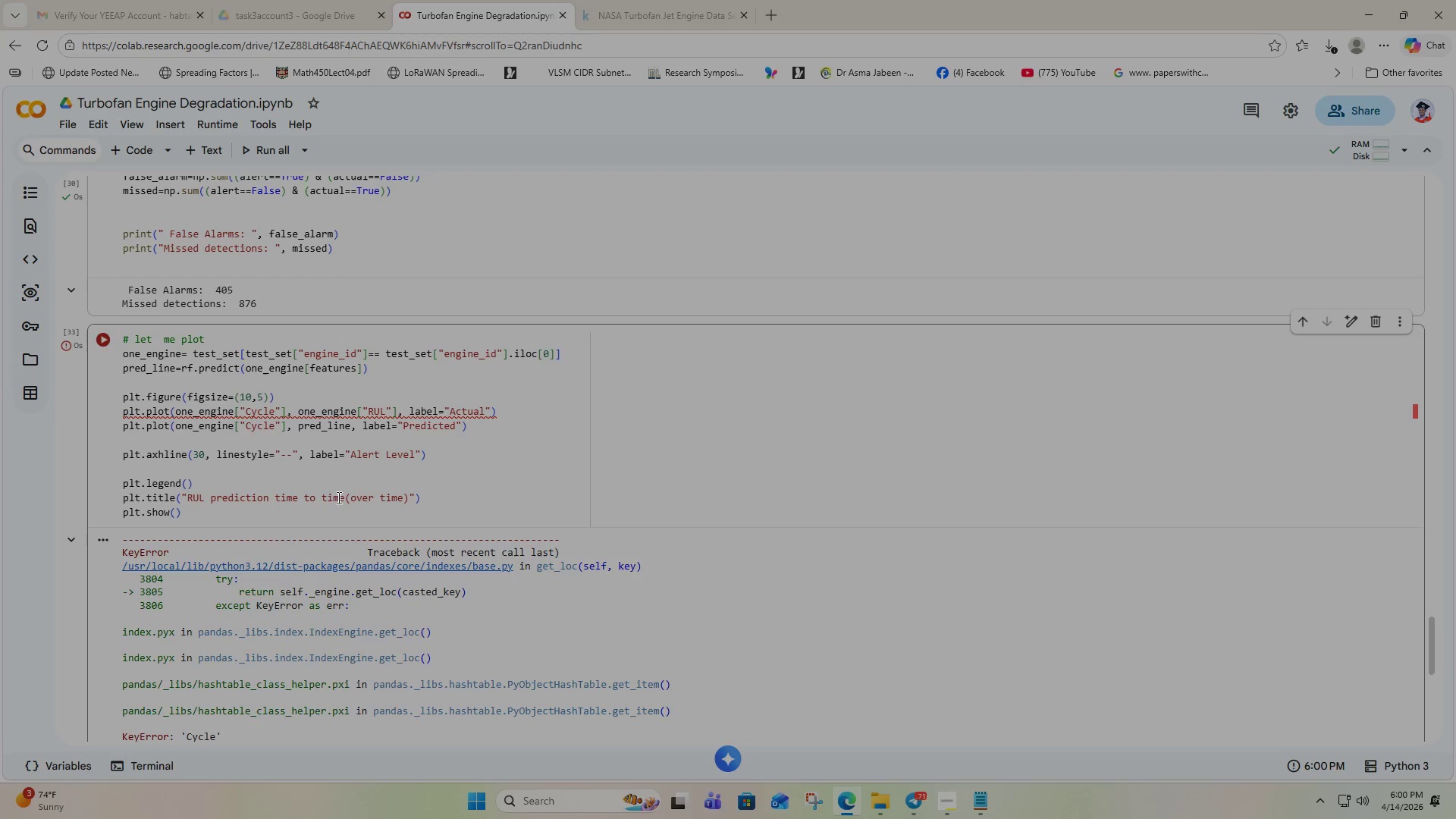 
wait(9.64)
 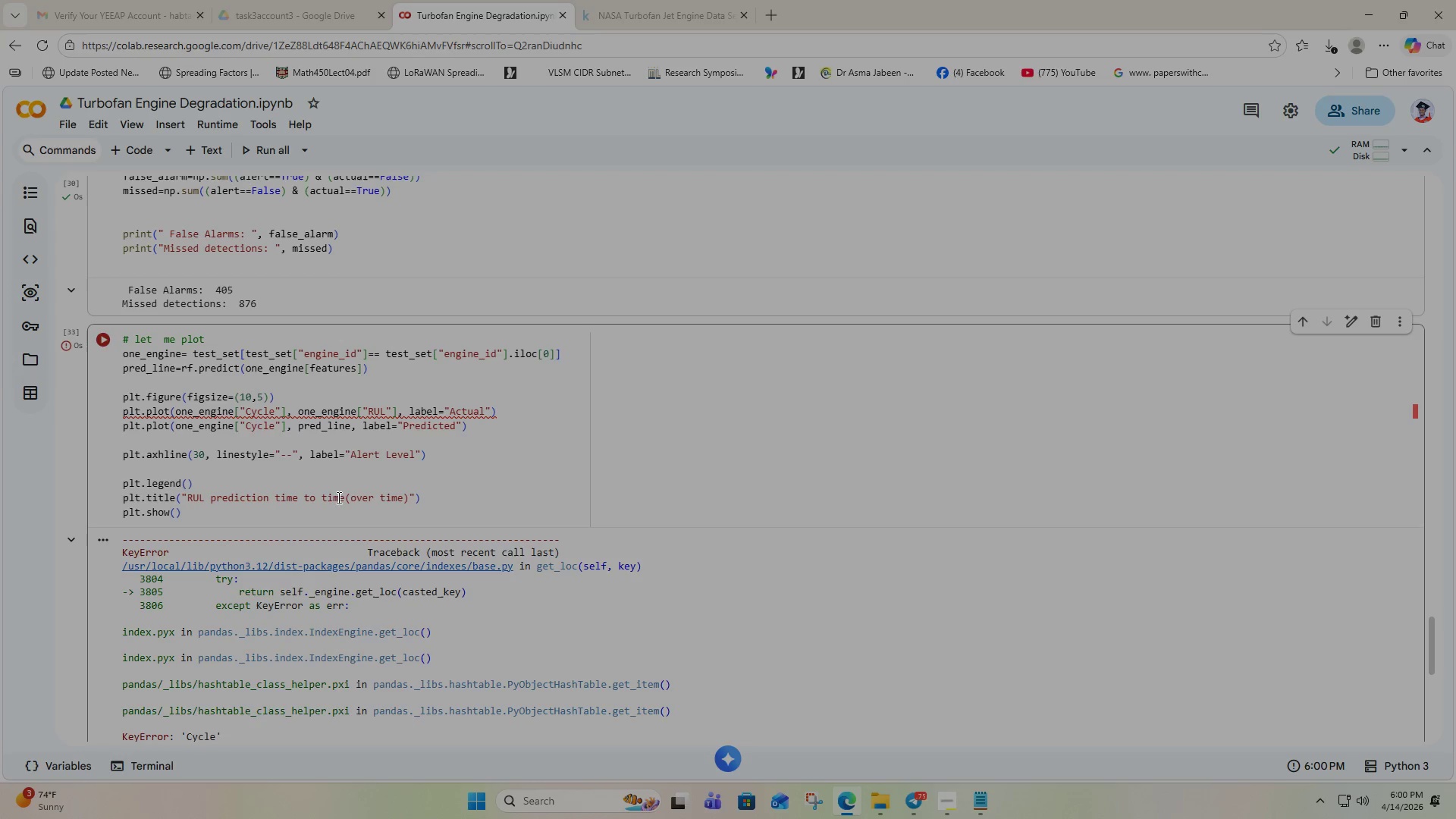 
scroll: coordinate [272, 643], scroll_direction: down, amount: 4.0
 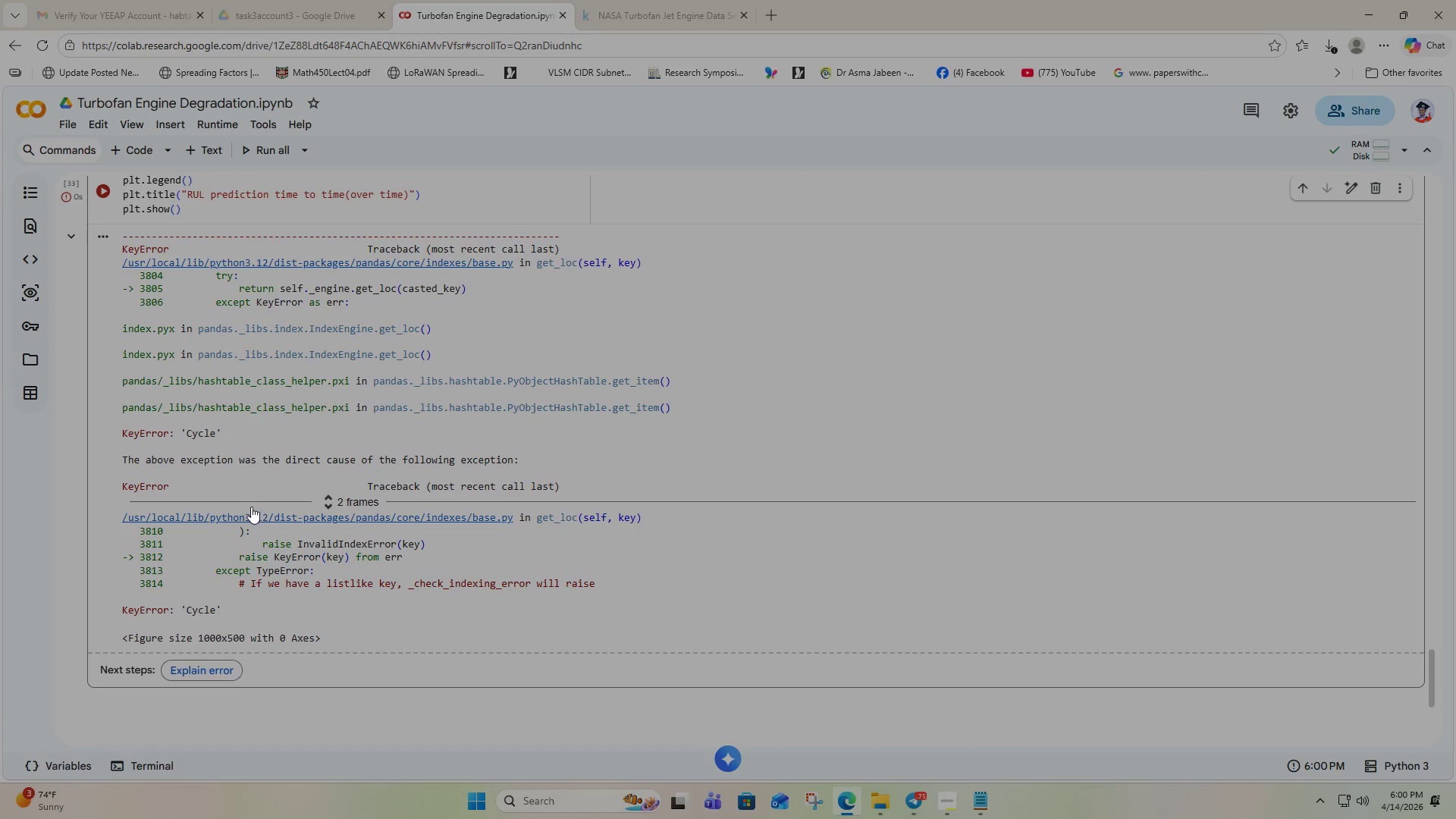 
wait(8.98)
 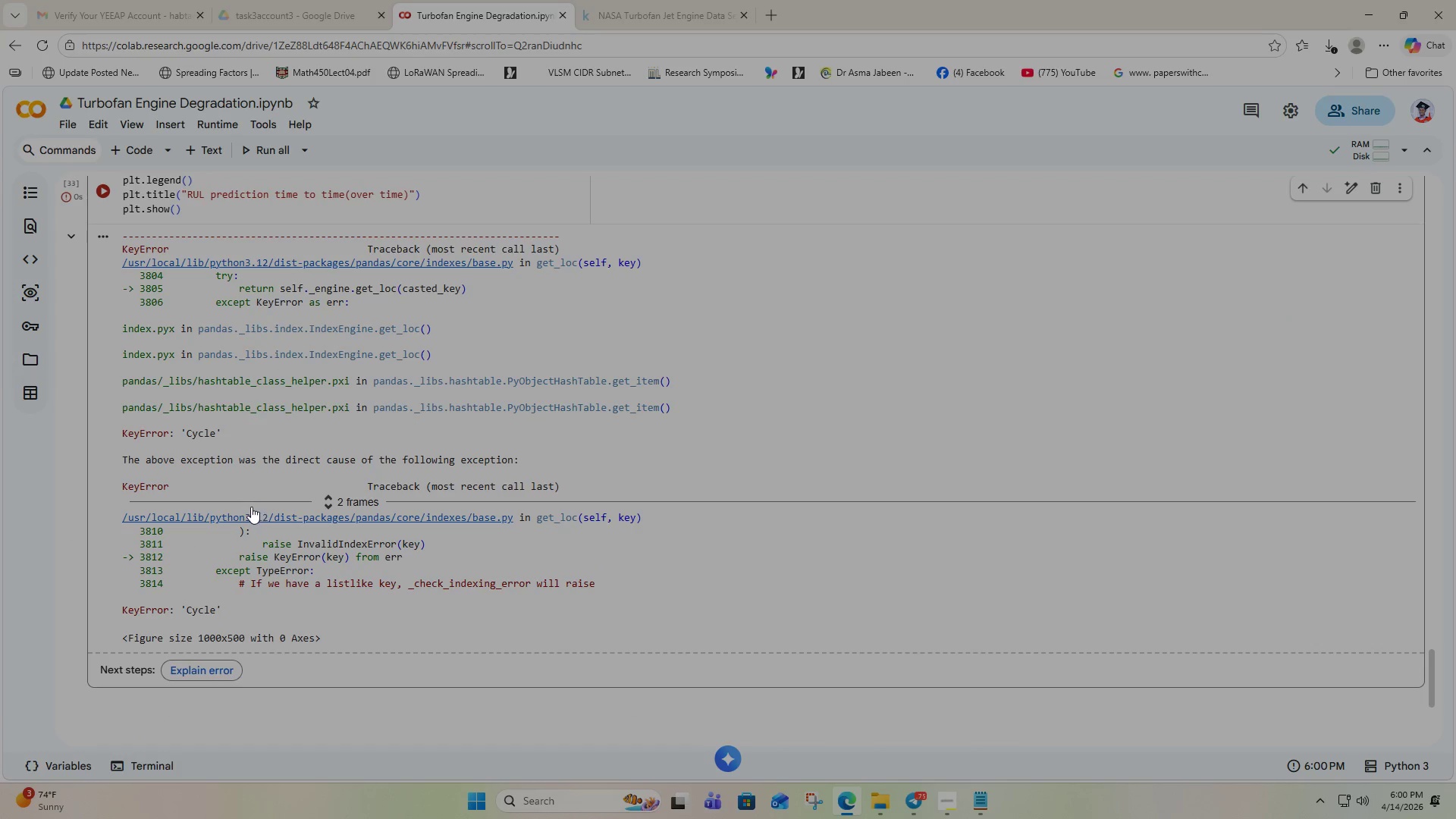 
scroll: coordinate [325, 586], scroll_direction: down, amount: 1.0
 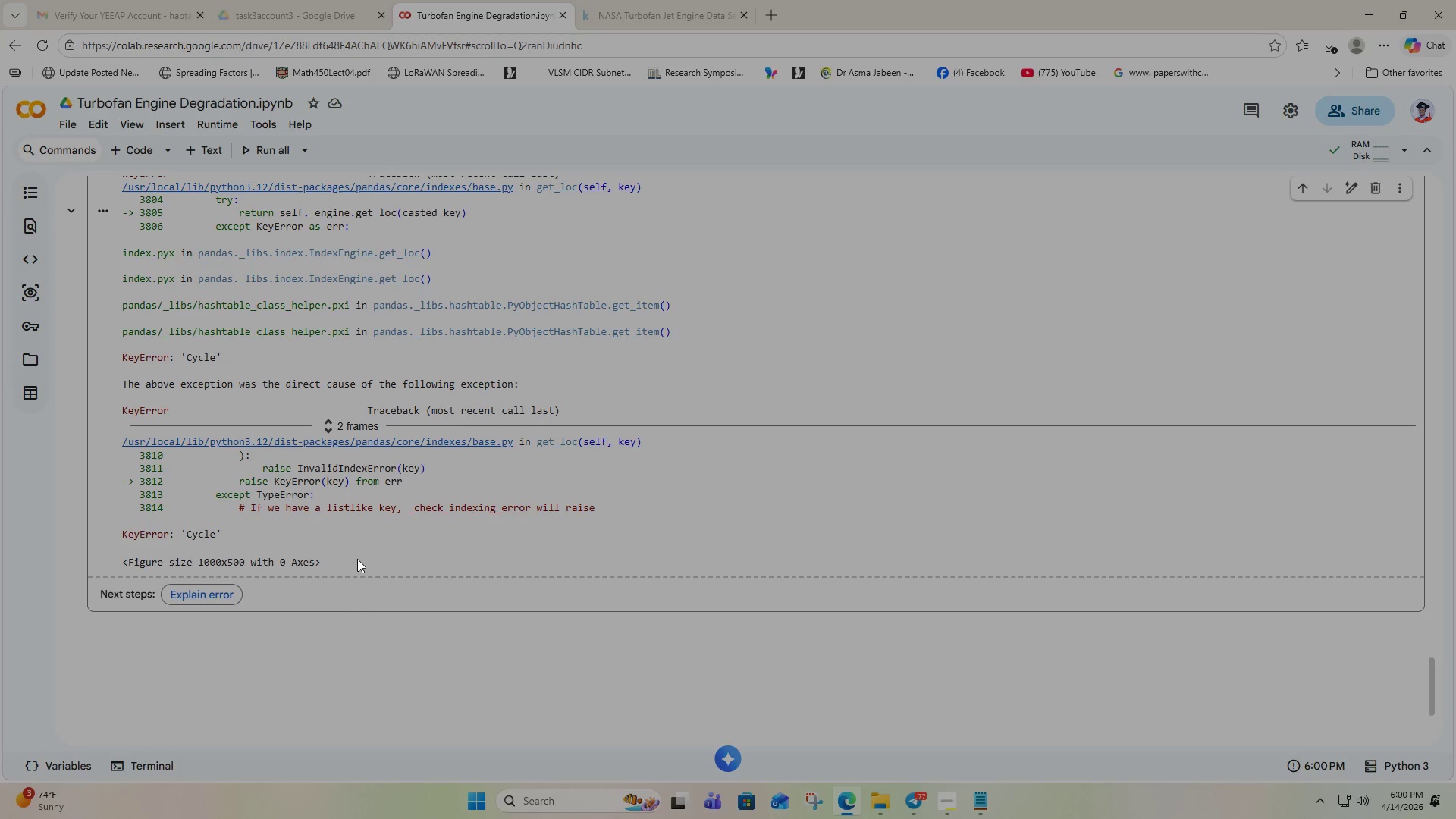 
wait(7.37)
 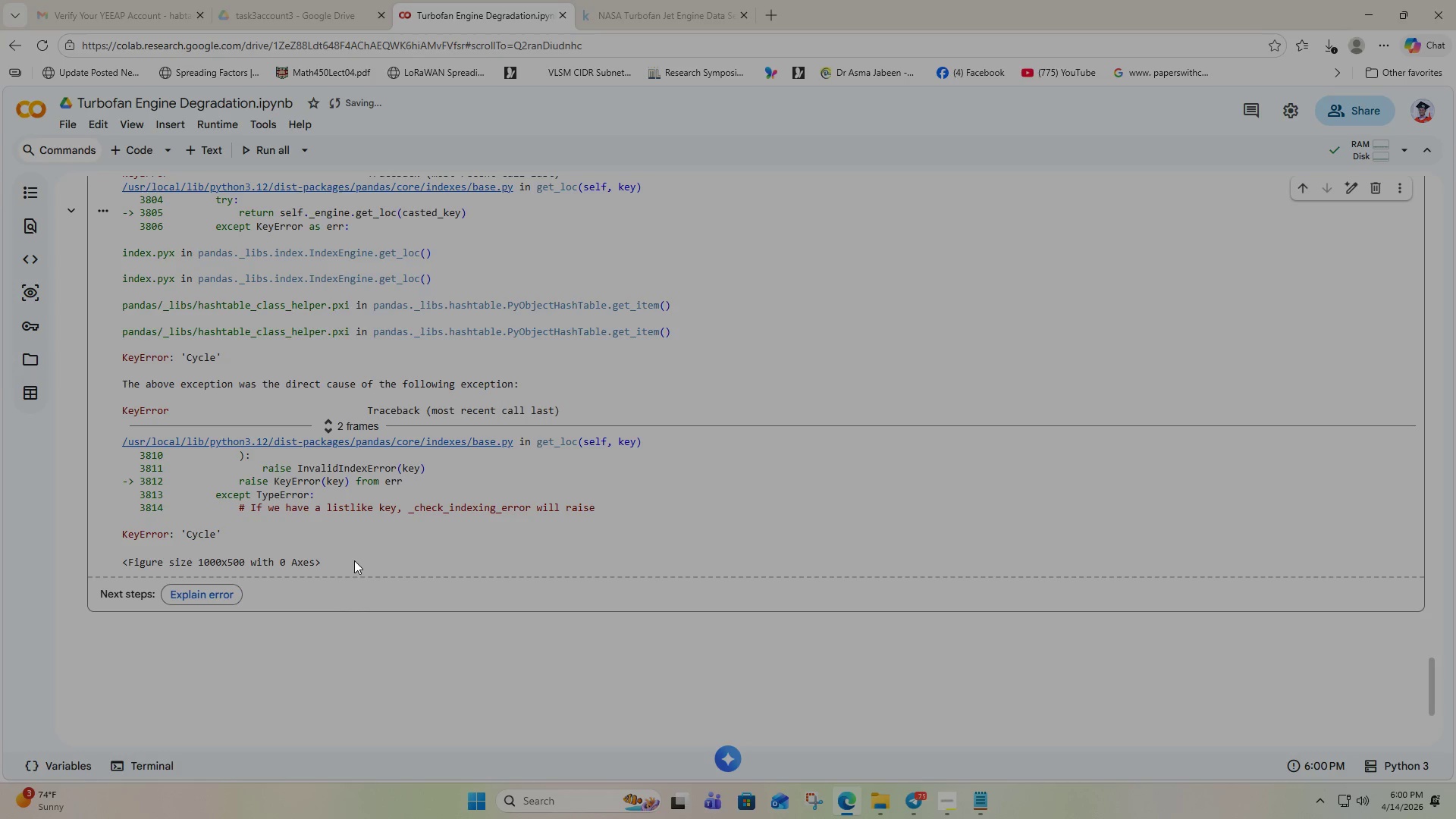 
scroll: coordinate [357, 556], scroll_direction: up, amount: 4.0
 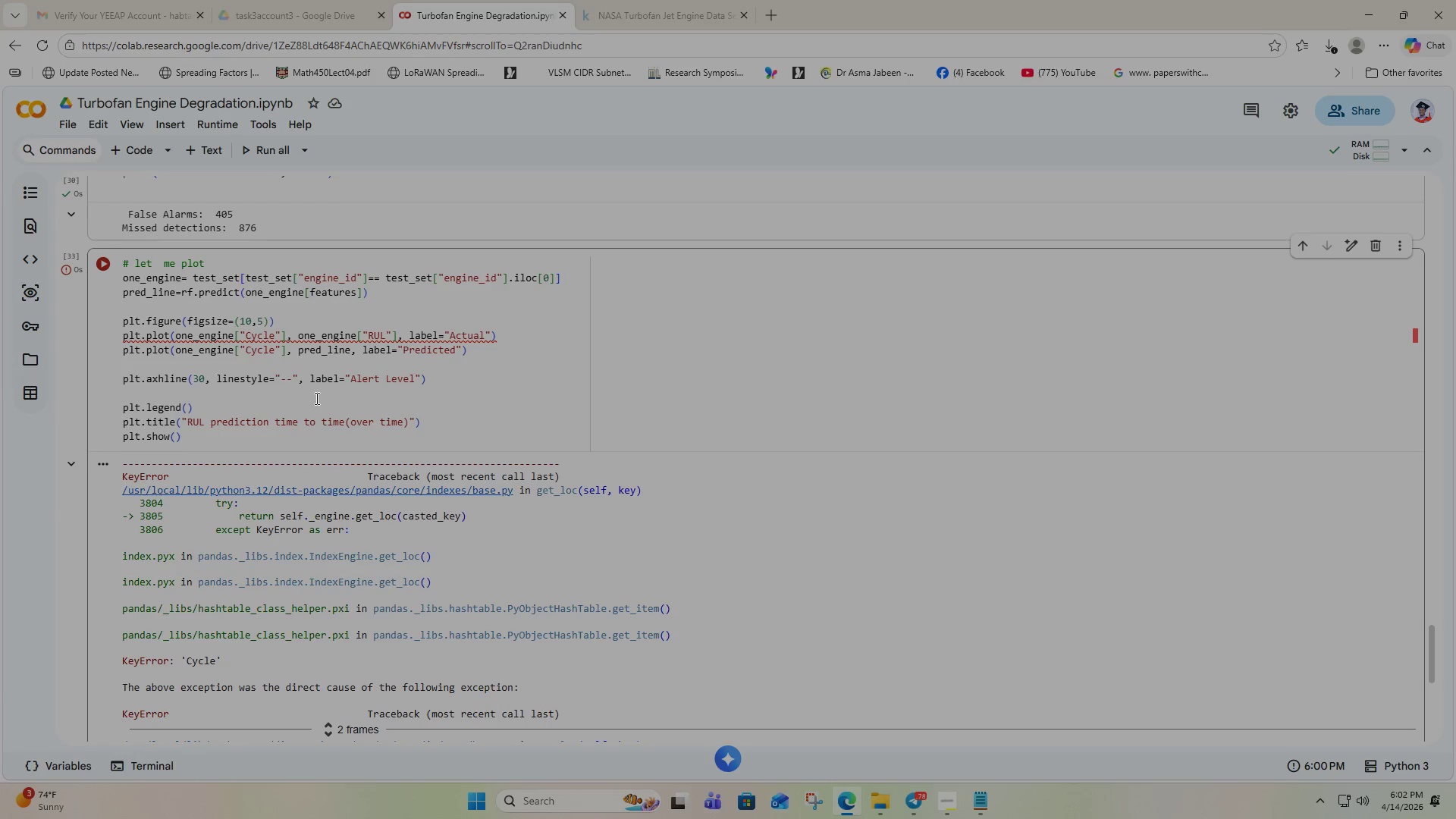 
wait(102.75)
 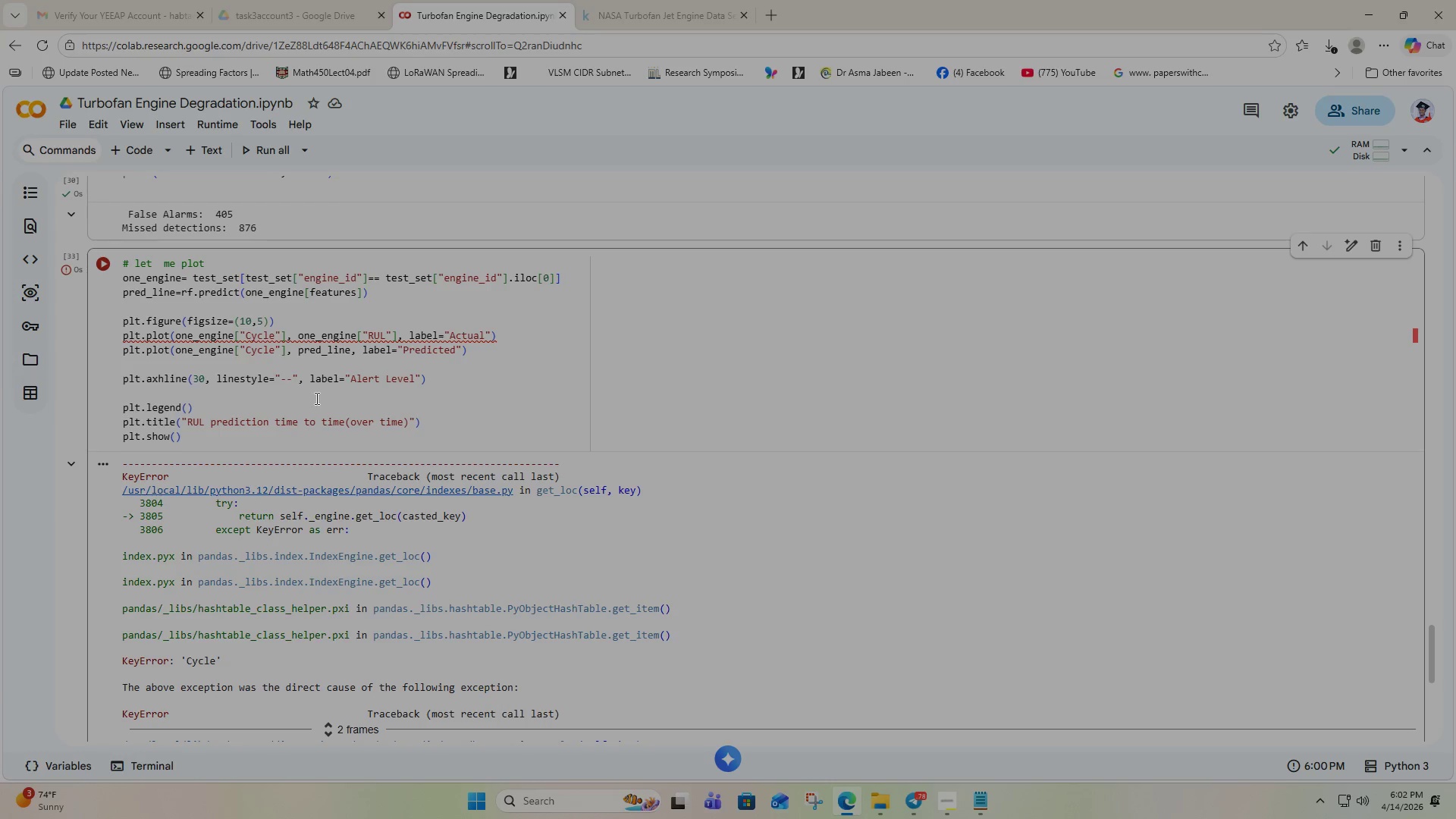 
double_click([278, 295])
 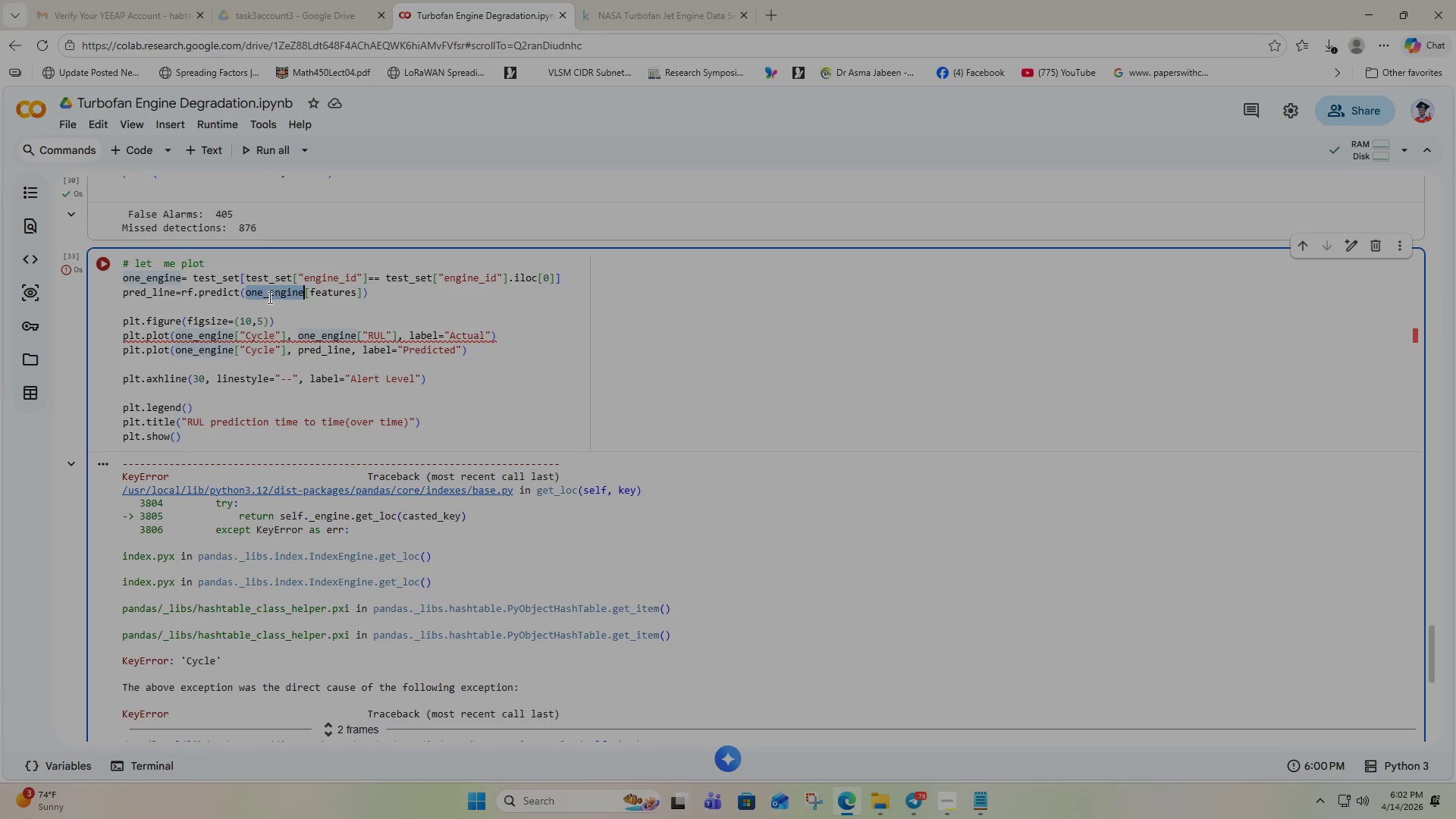 
key(Control+C)
 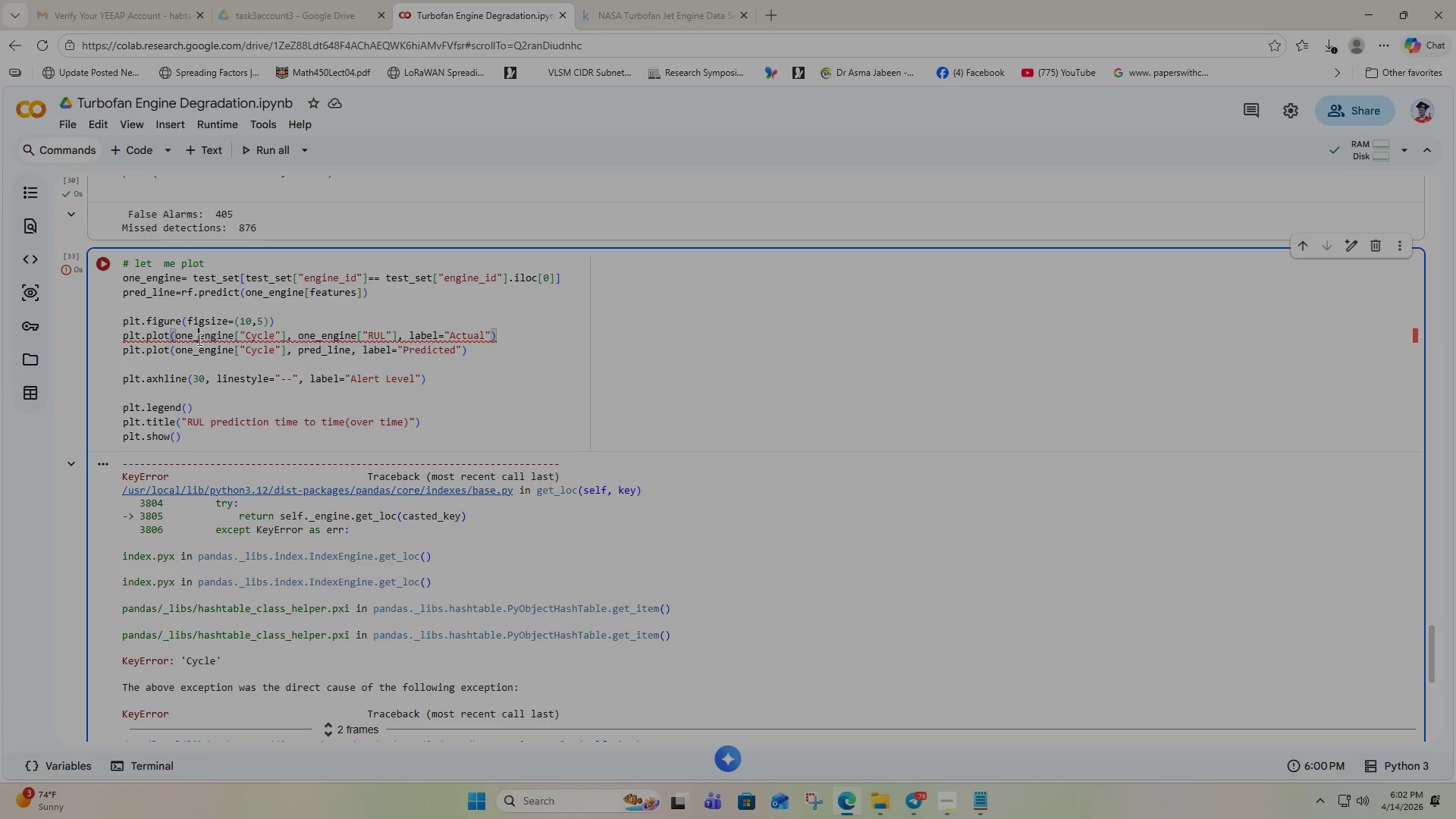 
double_click([198, 339])
 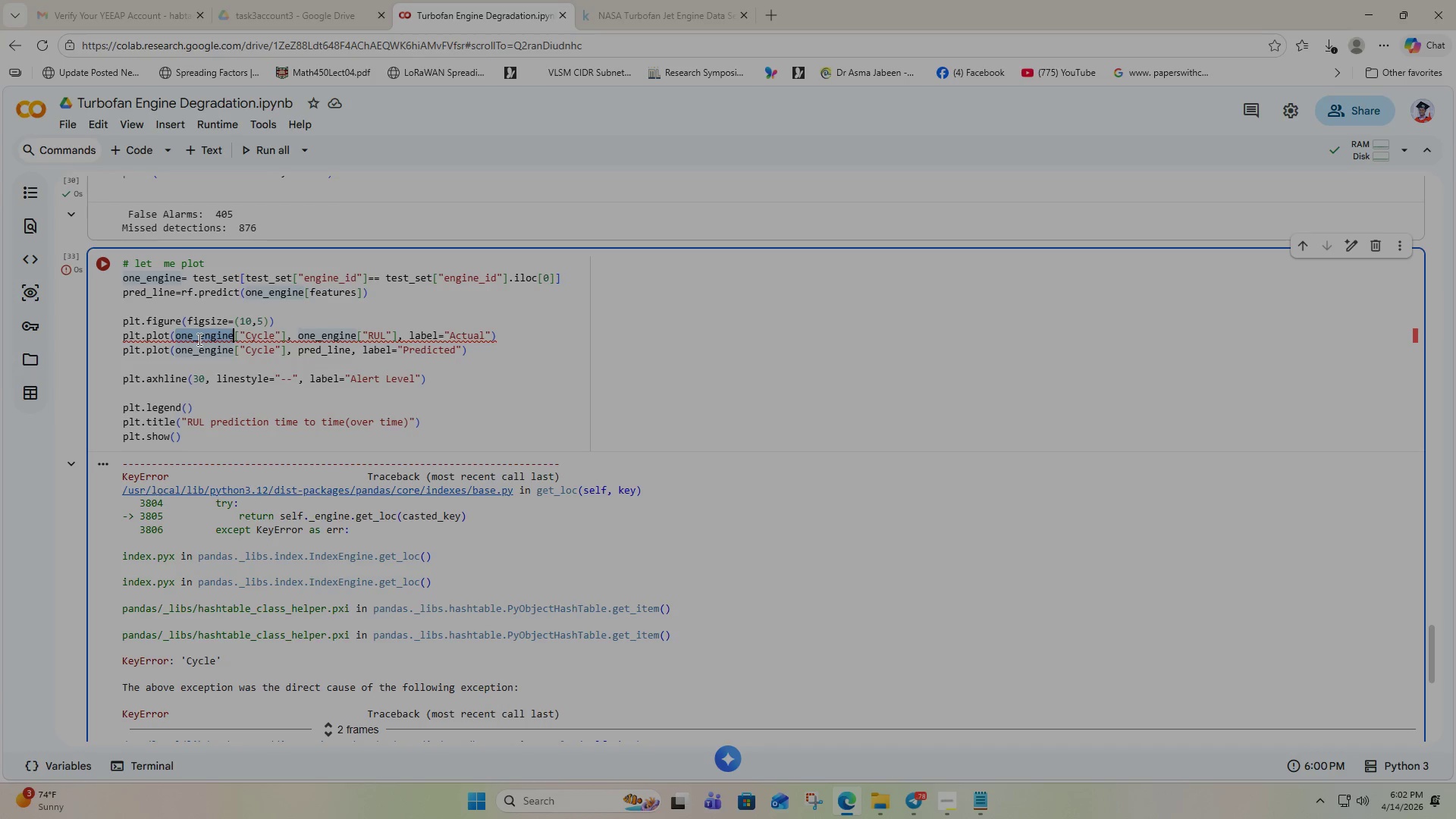 
key(Control+V)
 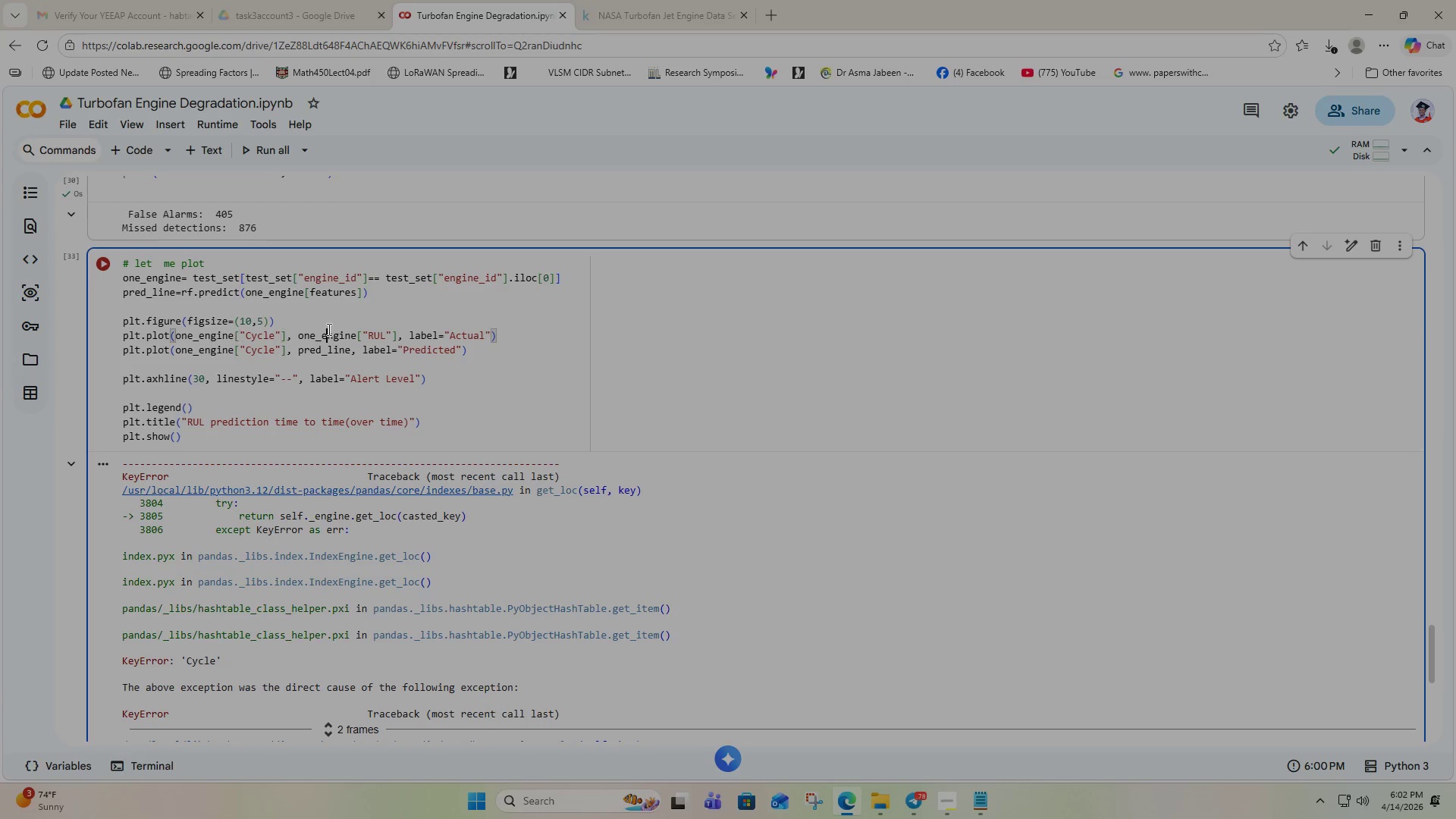 
double_click([328, 329])
 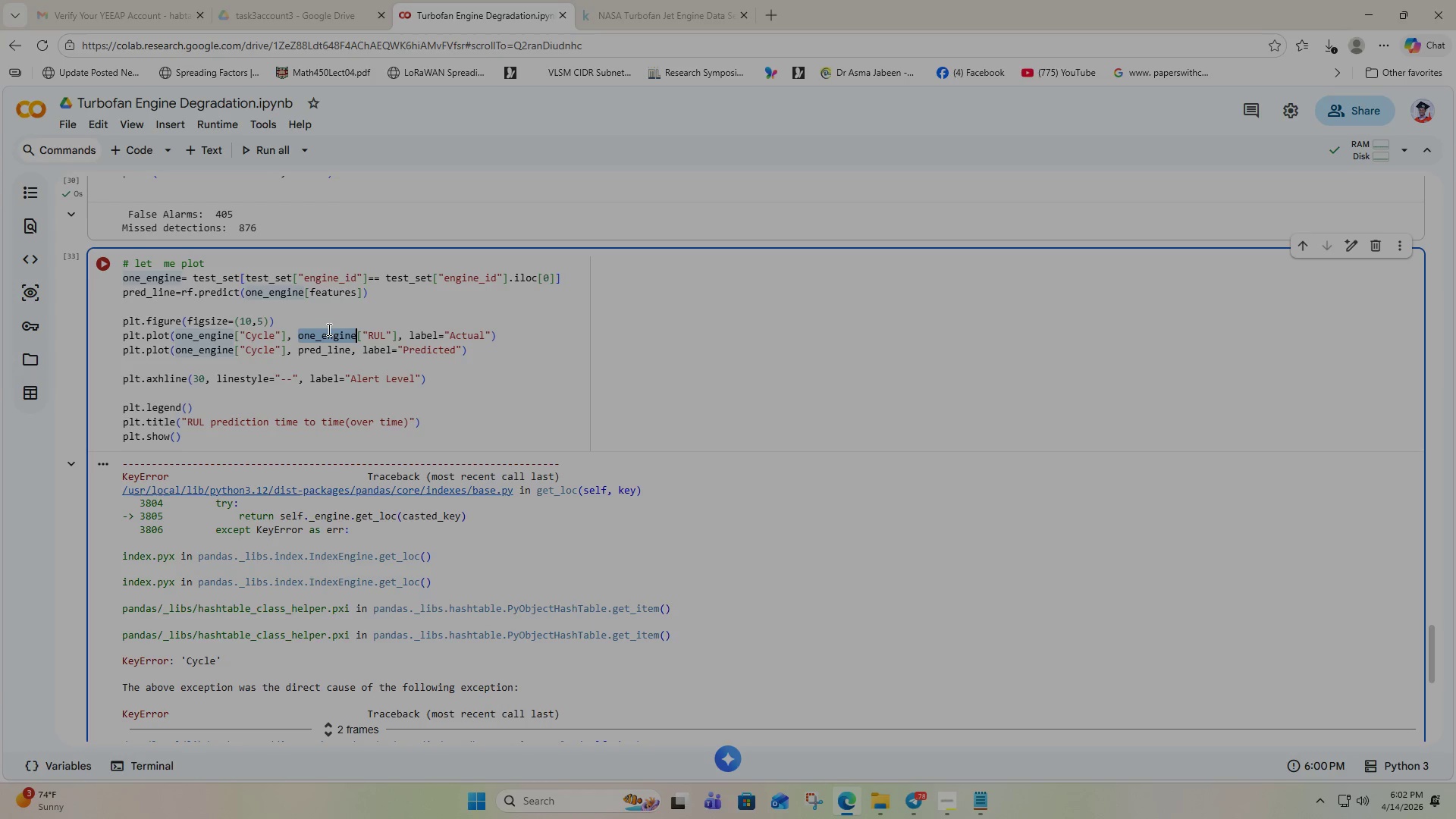 
key(Control+V)
 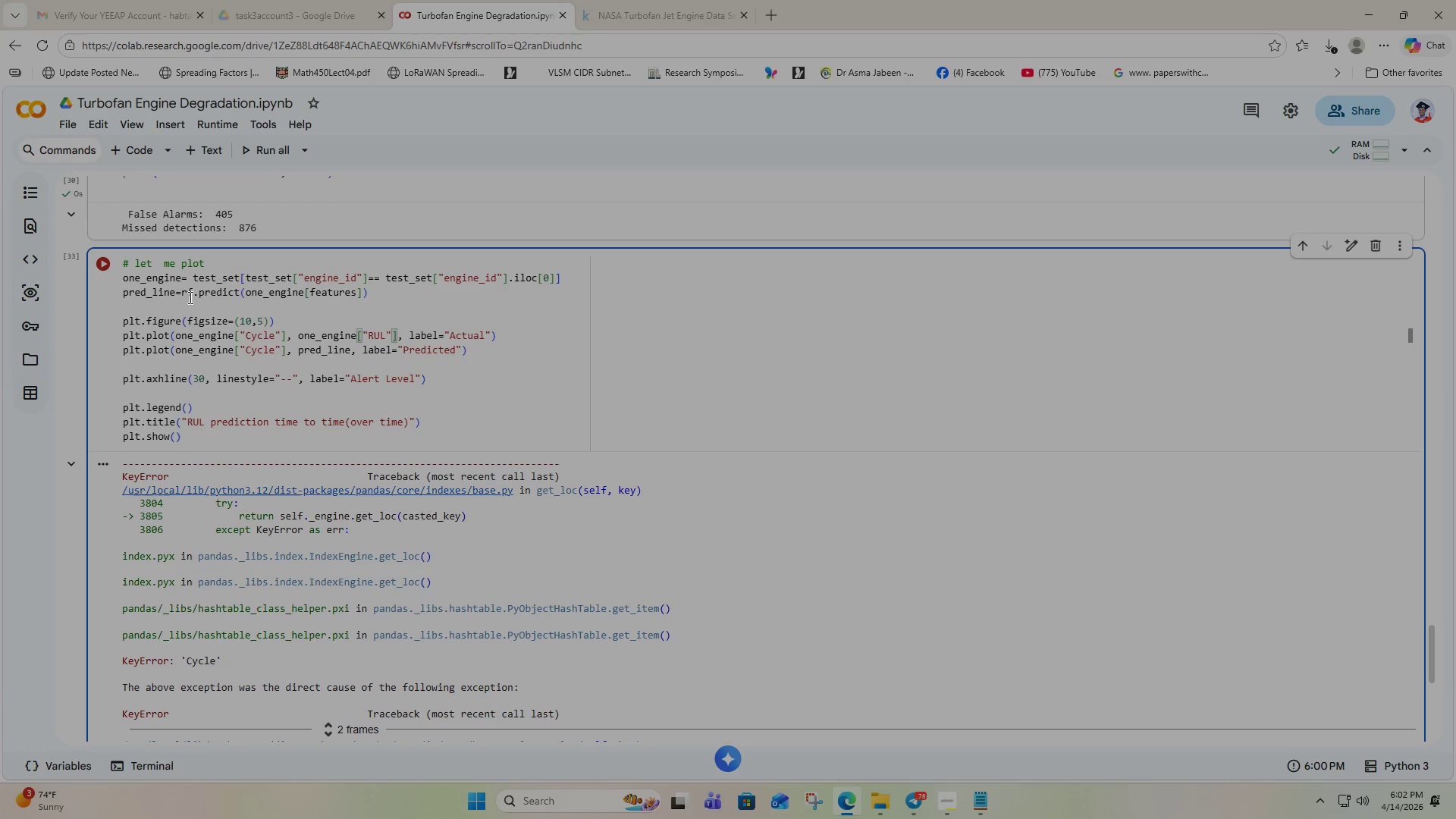 
wait(5.09)
 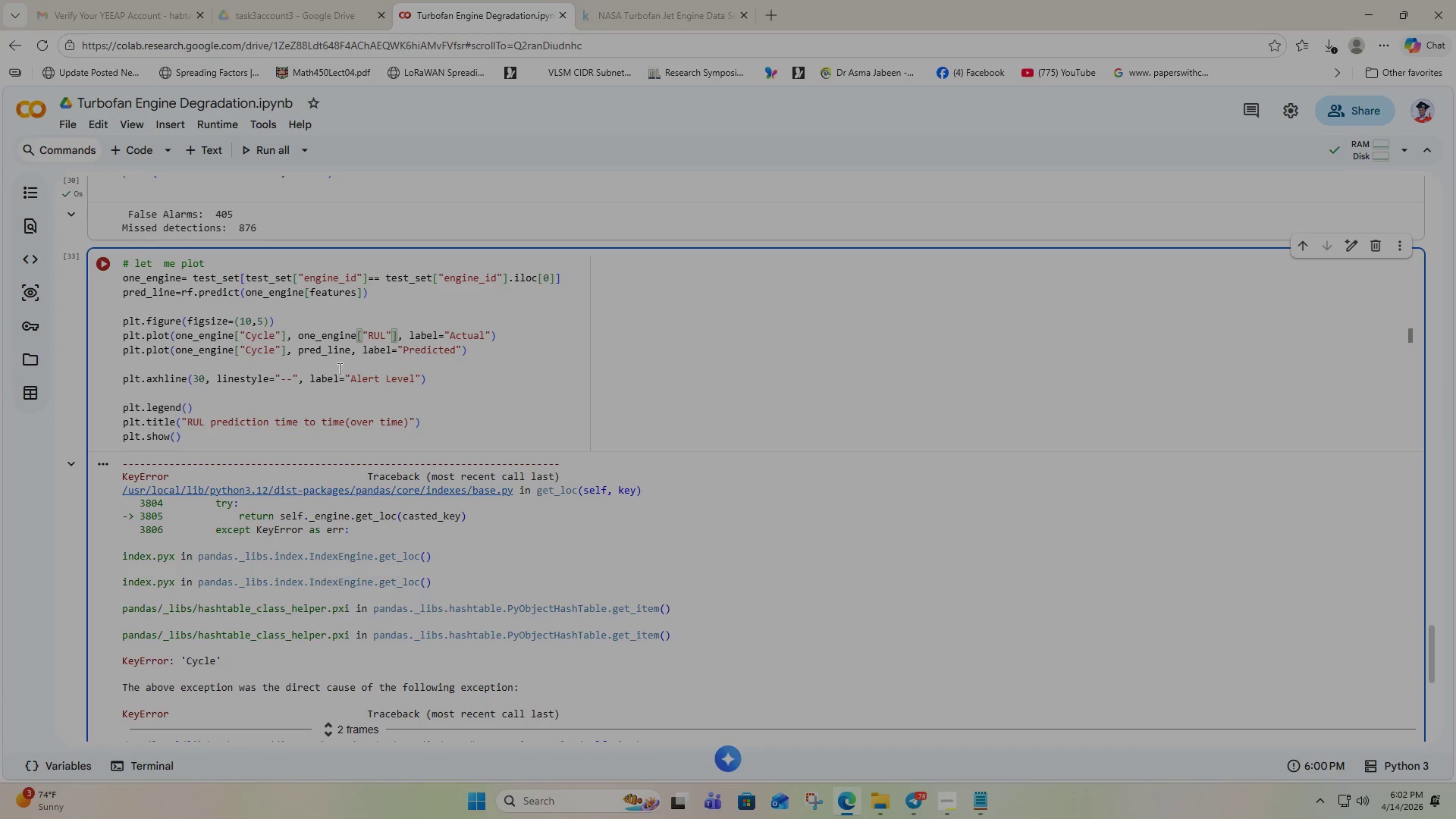 
left_click([98, 267])
 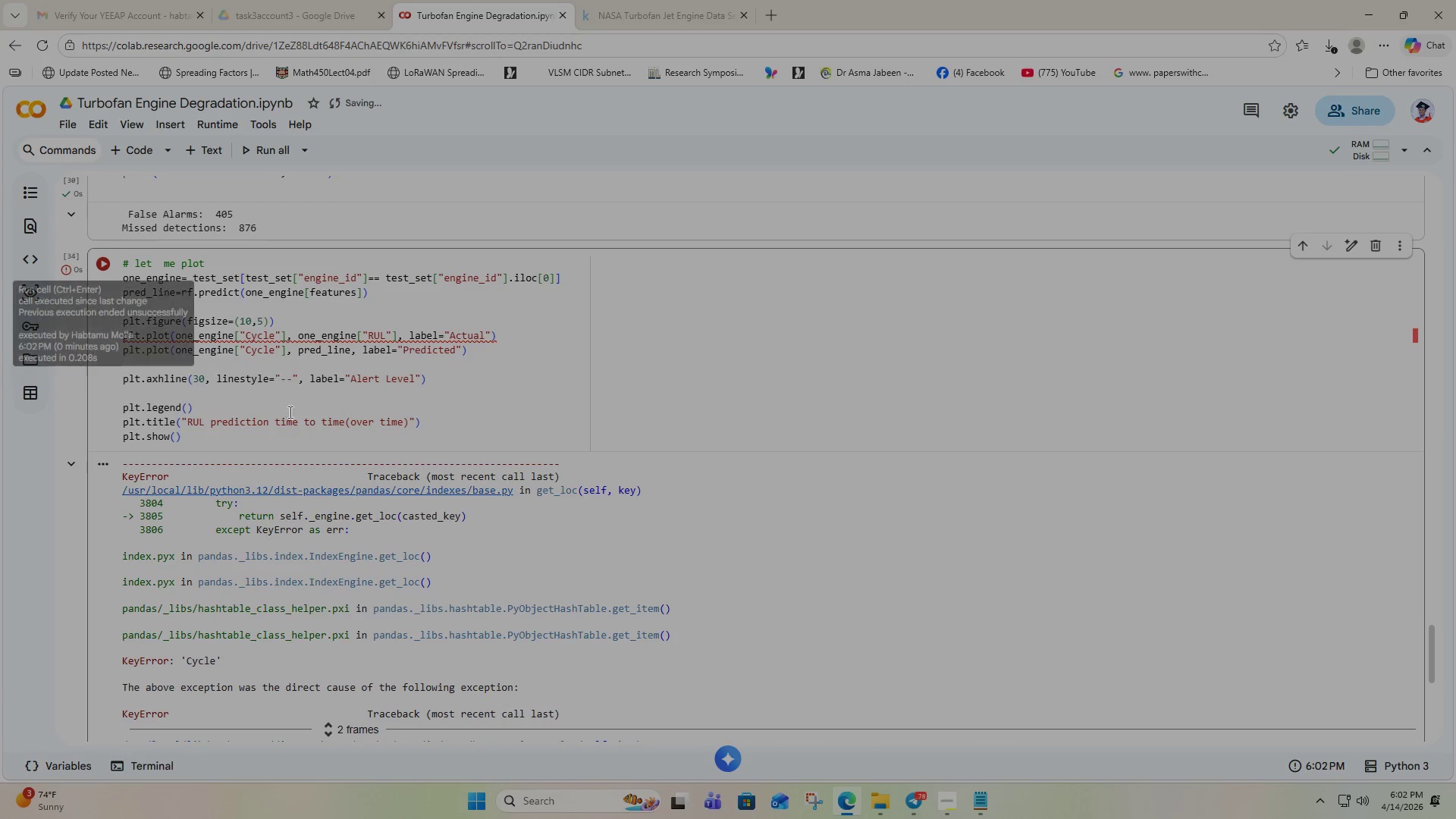 
scroll: coordinate [284, 405], scroll_direction: down, amount: 2.0
 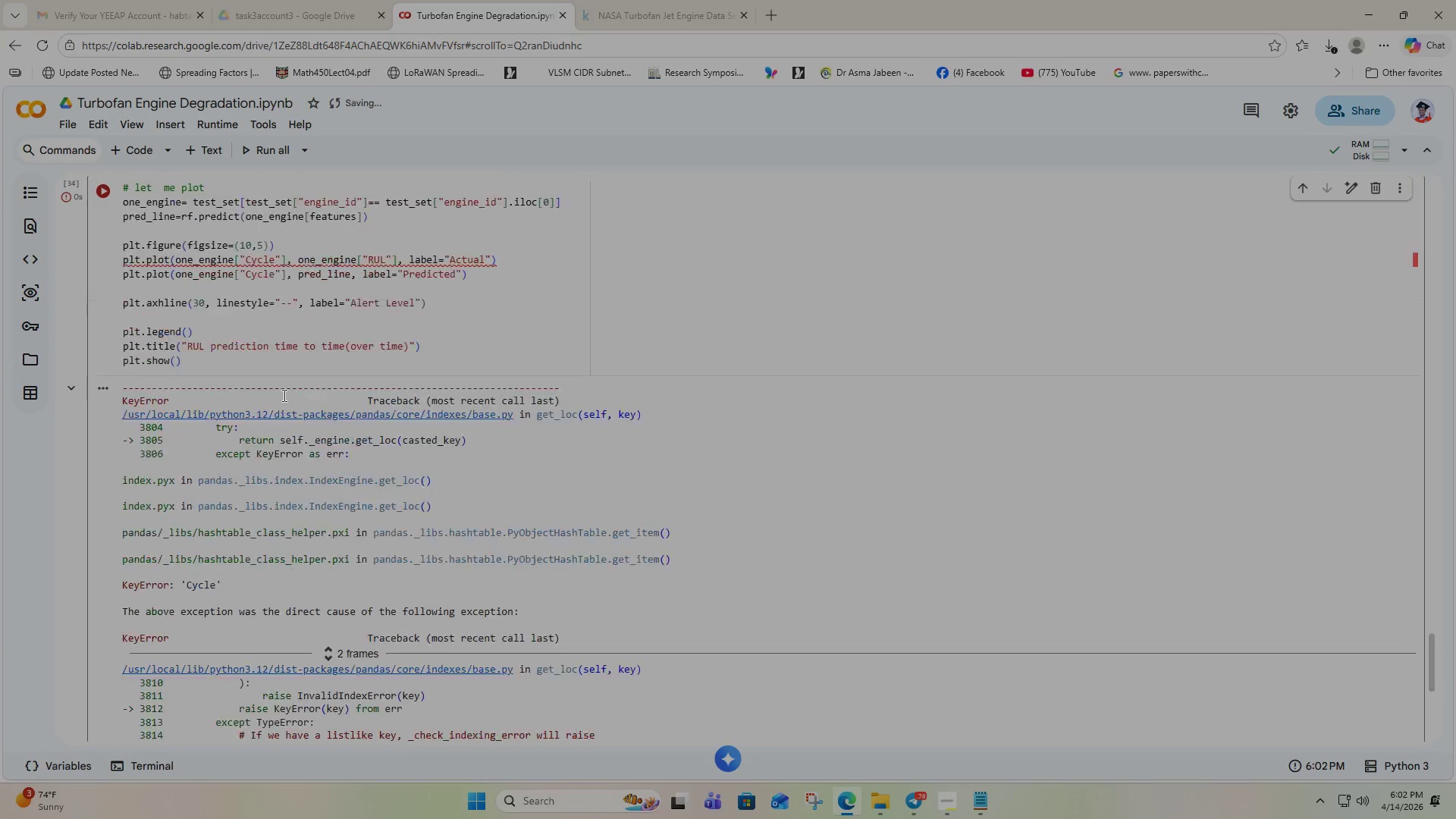 
scroll: coordinate [283, 395], scroll_direction: up, amount: 2.0
 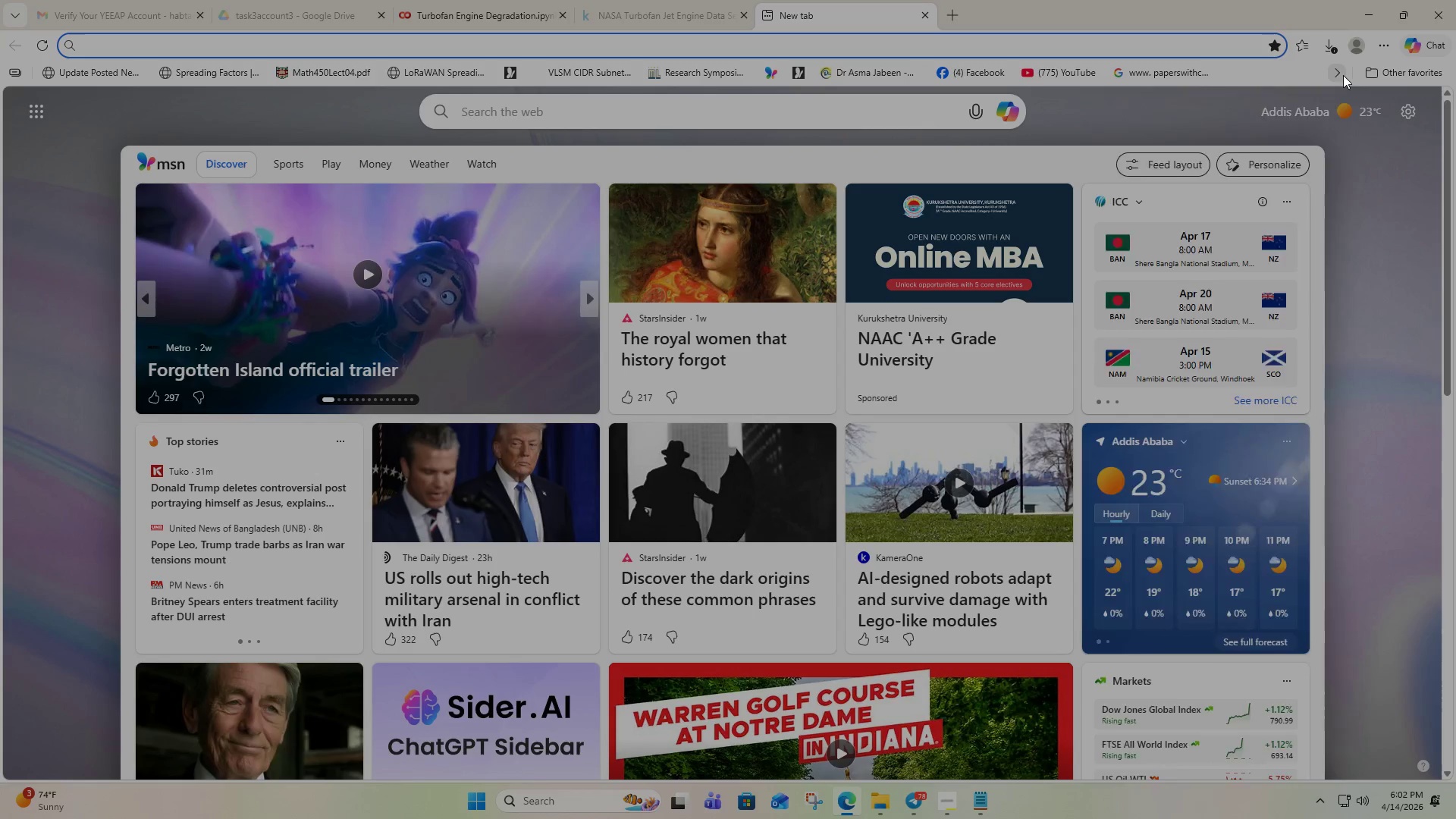 
wait(9.28)
 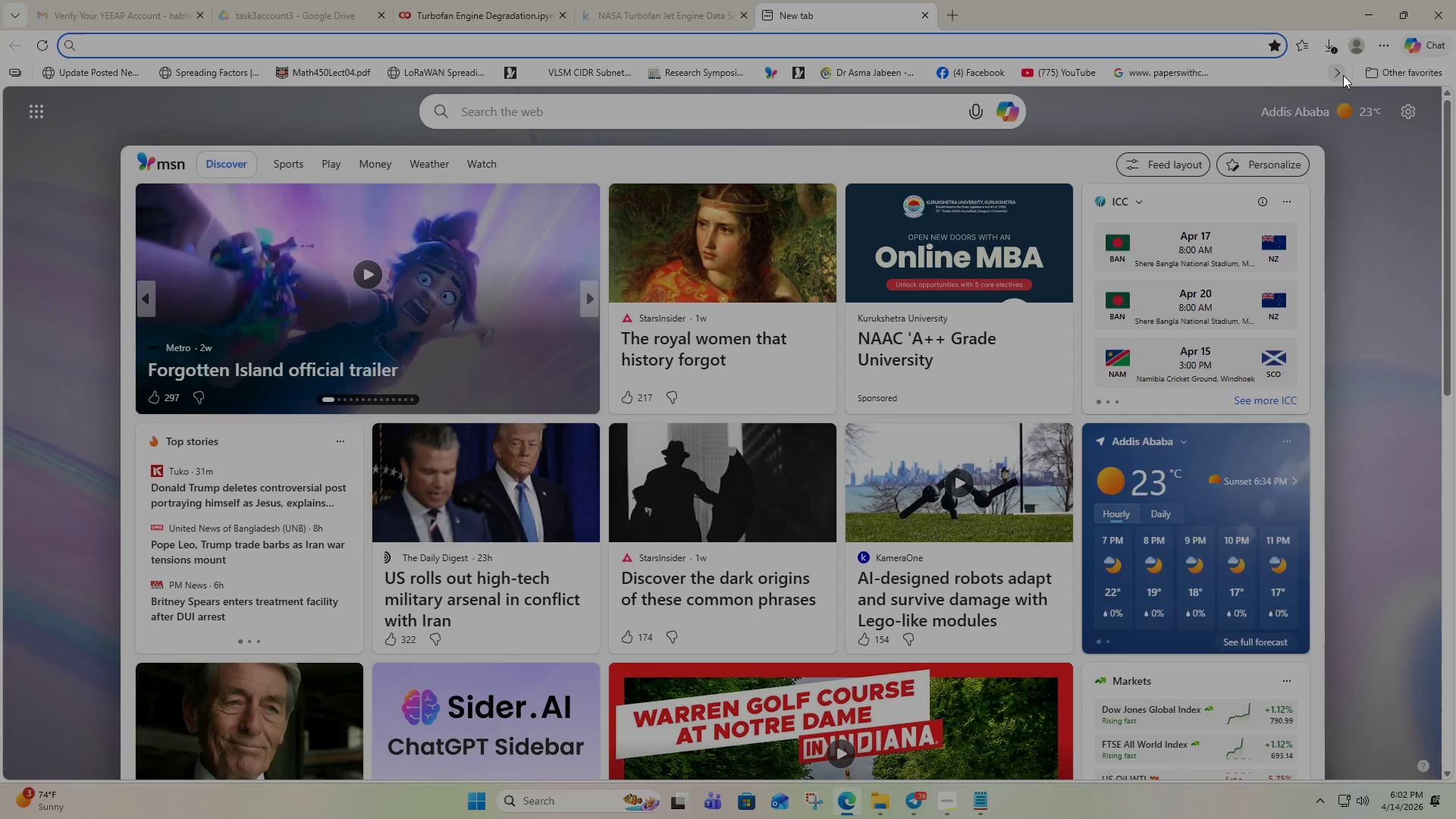 
left_click([86, 146])
 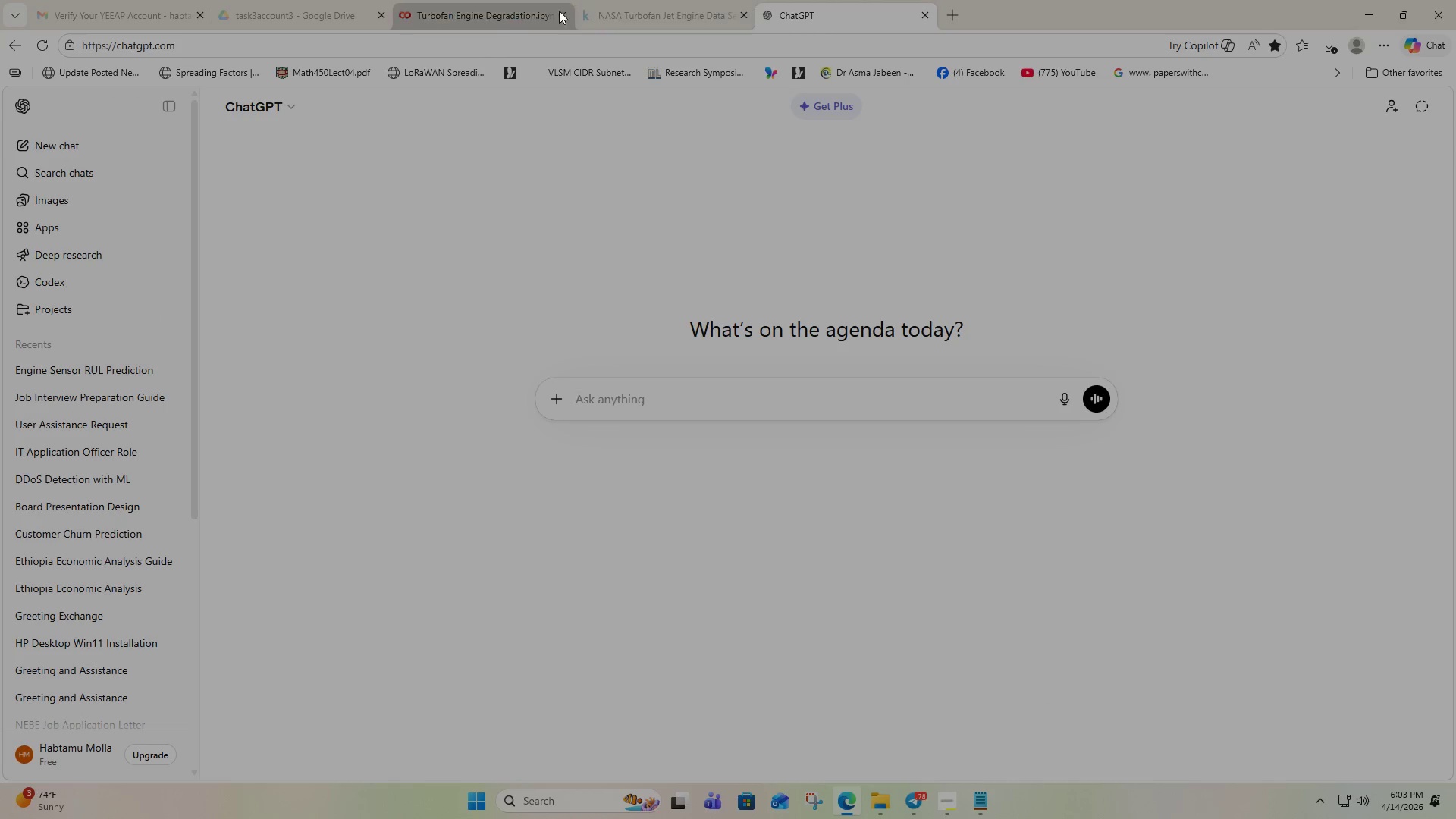 
left_click([468, 11])
 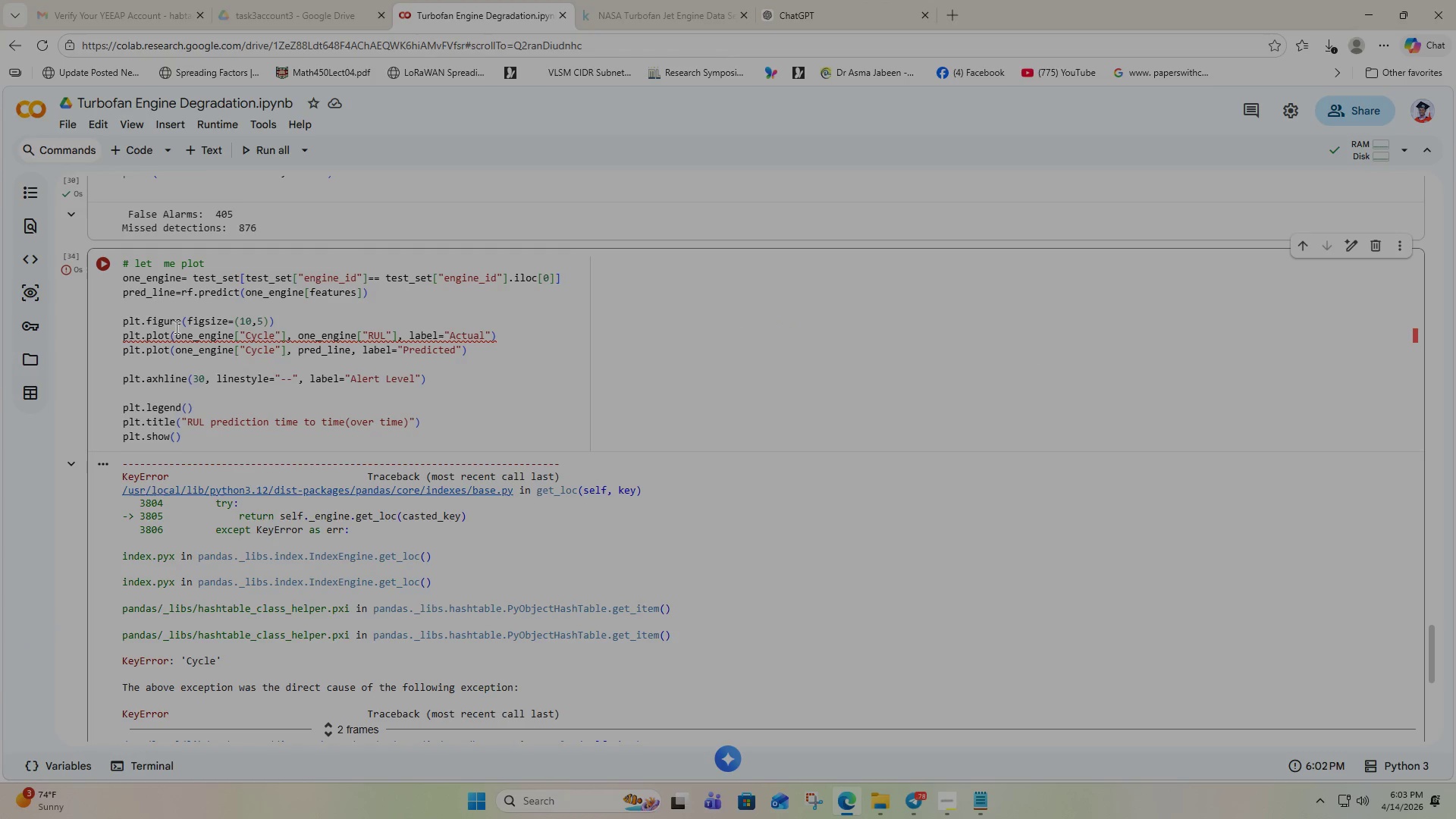 
left_click([184, 297])
 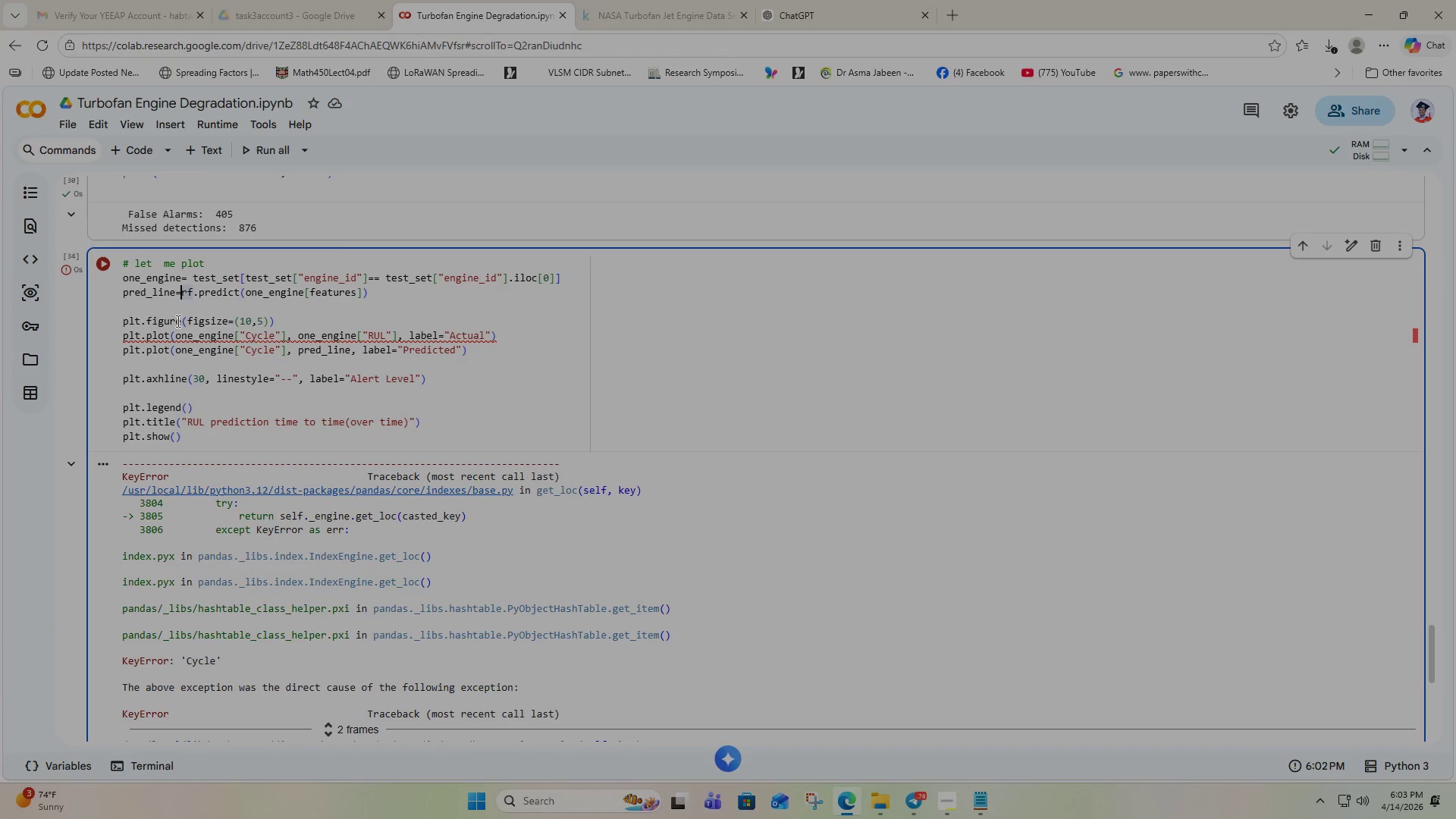 
key(Control+A)
 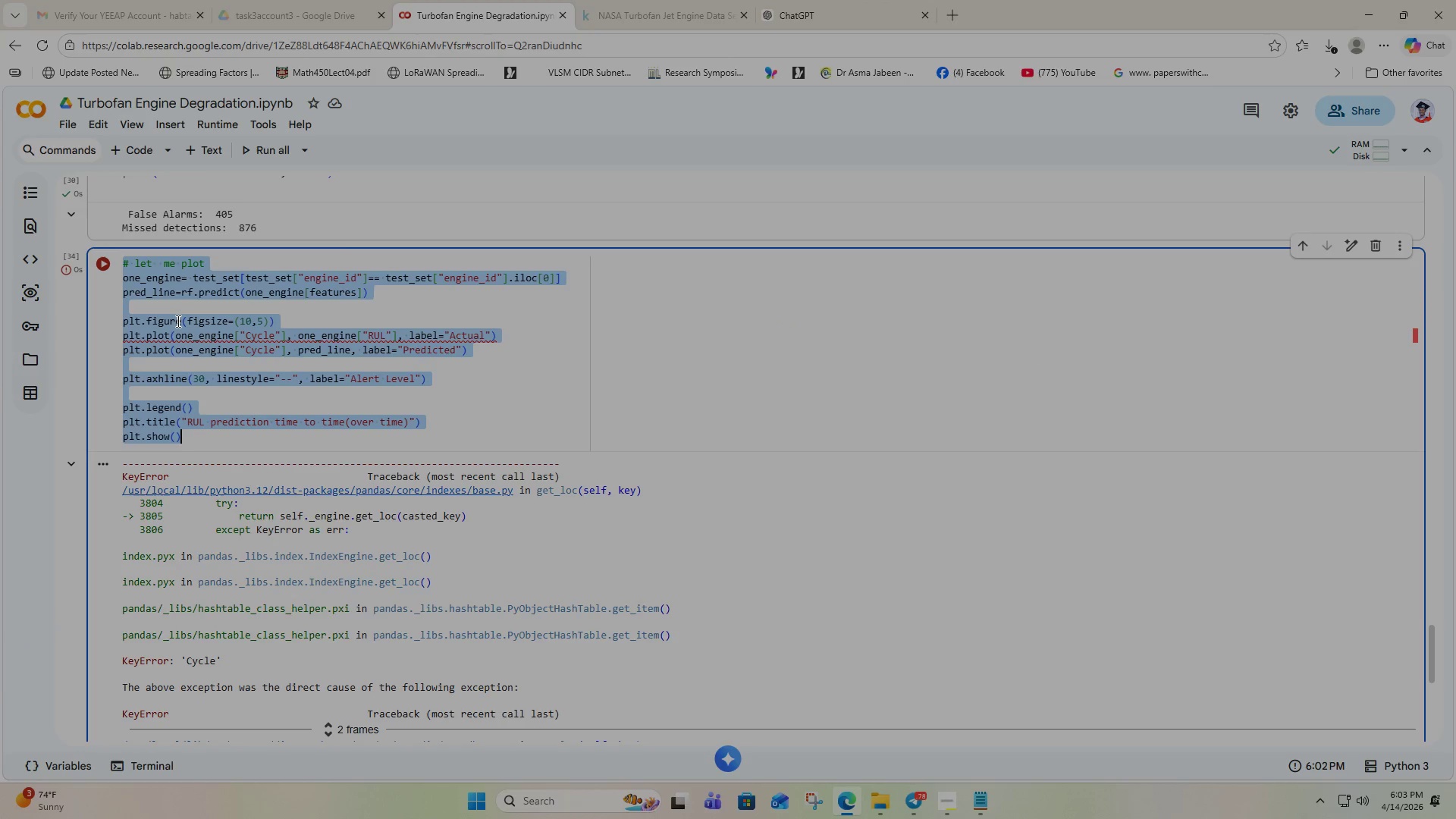 
key(Control+C)
 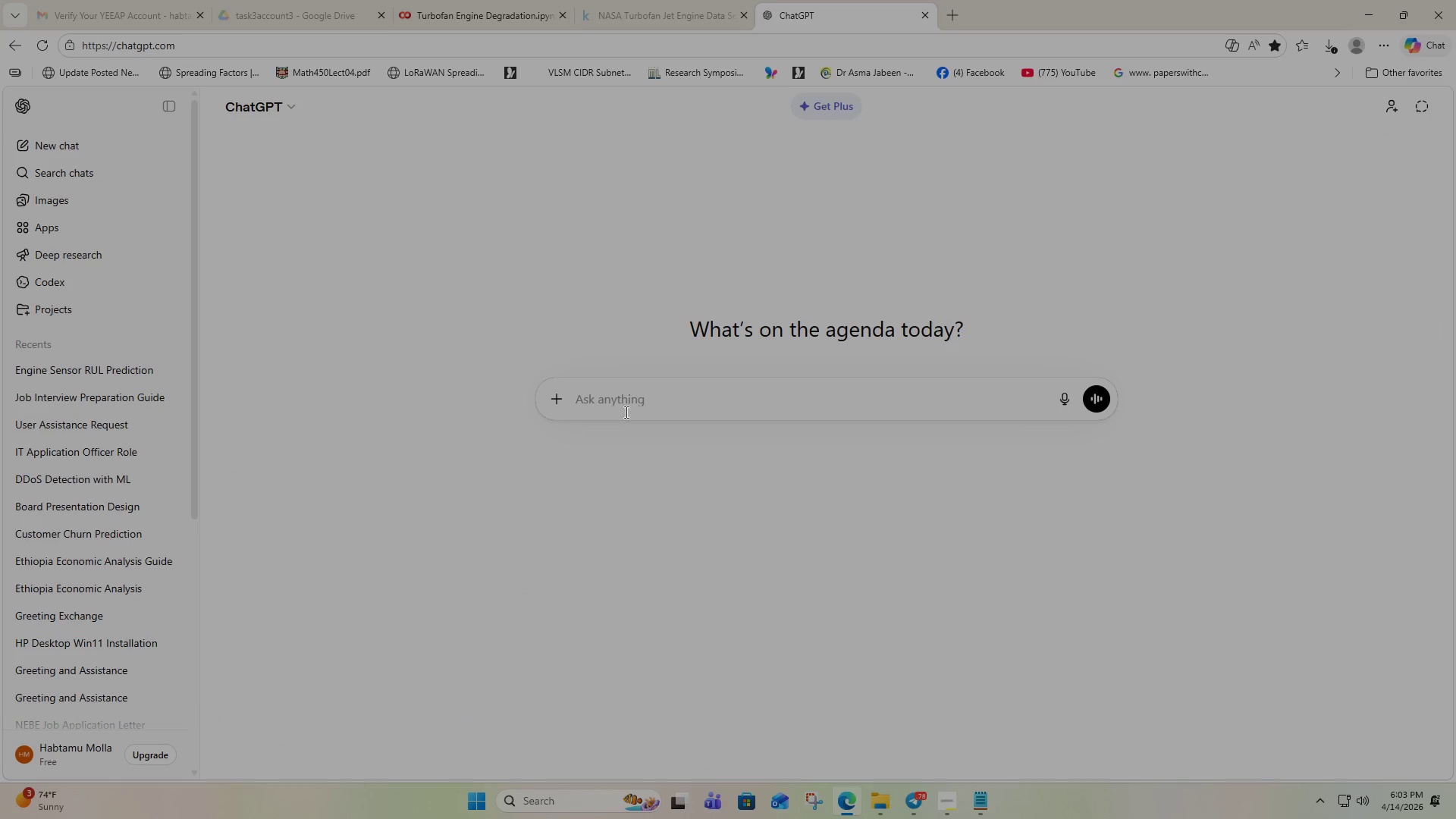 
left_click([585, 399])
 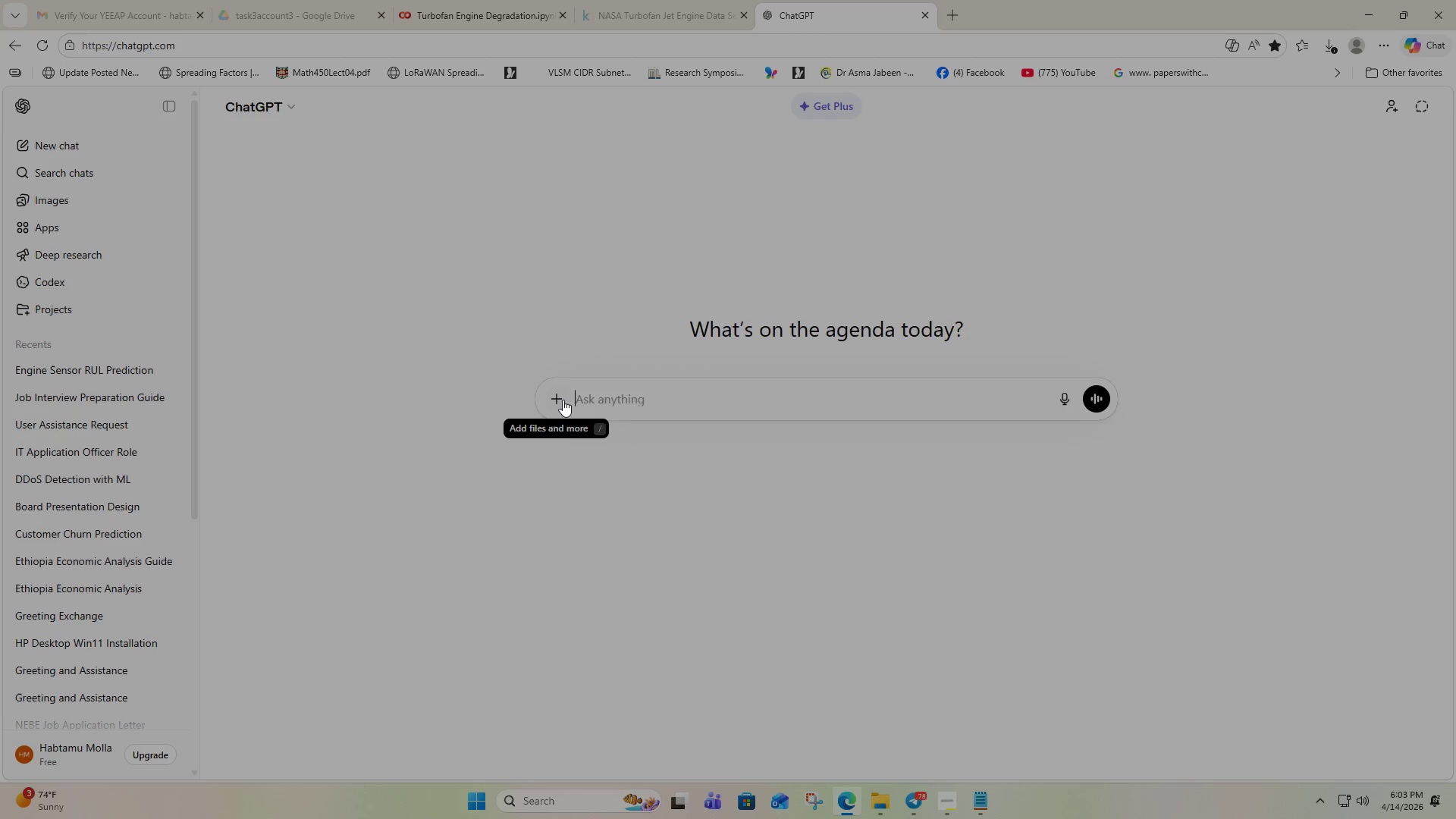 
key(Control+V)
 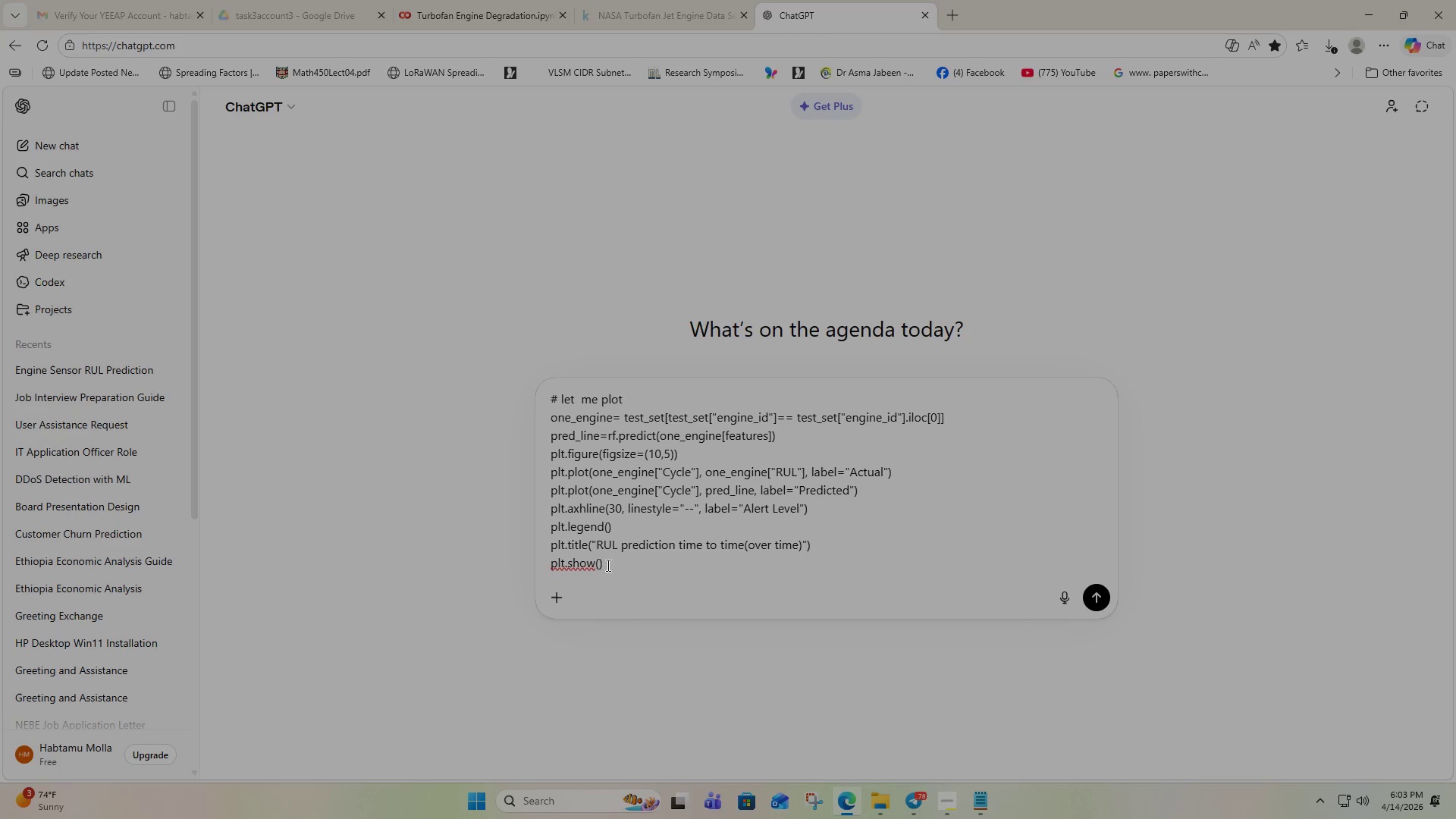 
hold_key(key=Space, duration=1.51)
 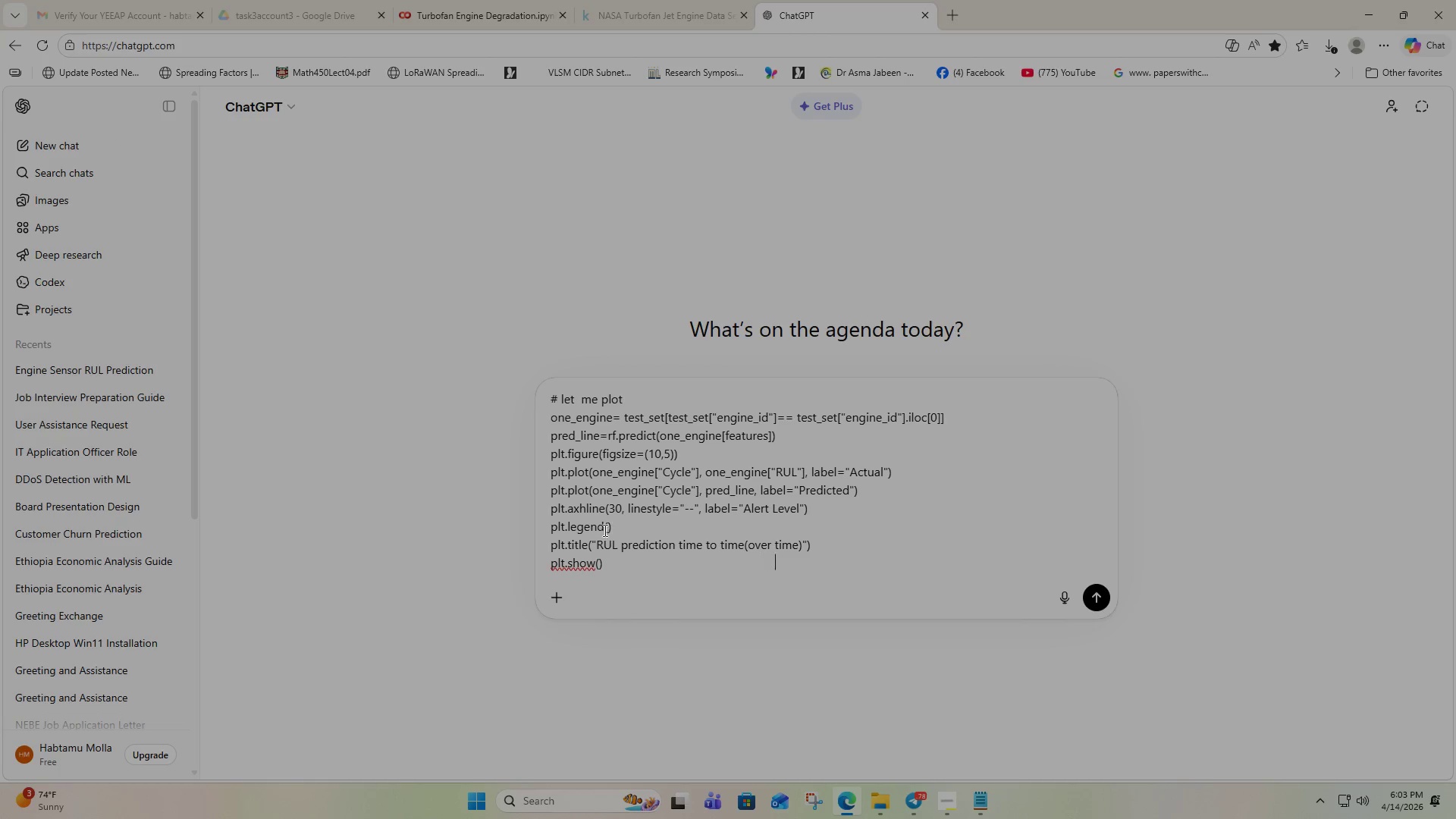 
hold_key(key=Space, duration=1.5)
 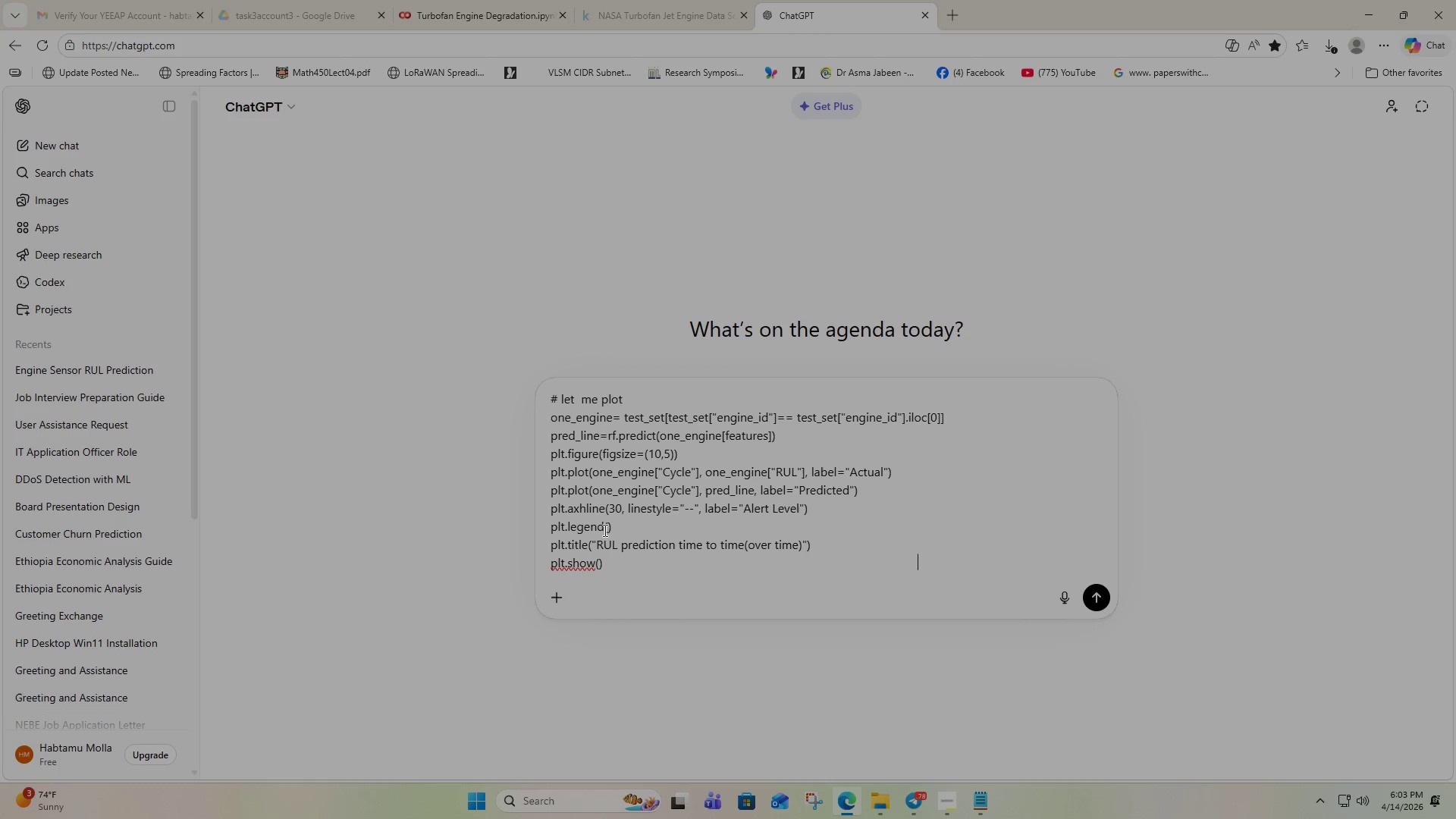 
hold_key(key=Space, duration=1.5)
 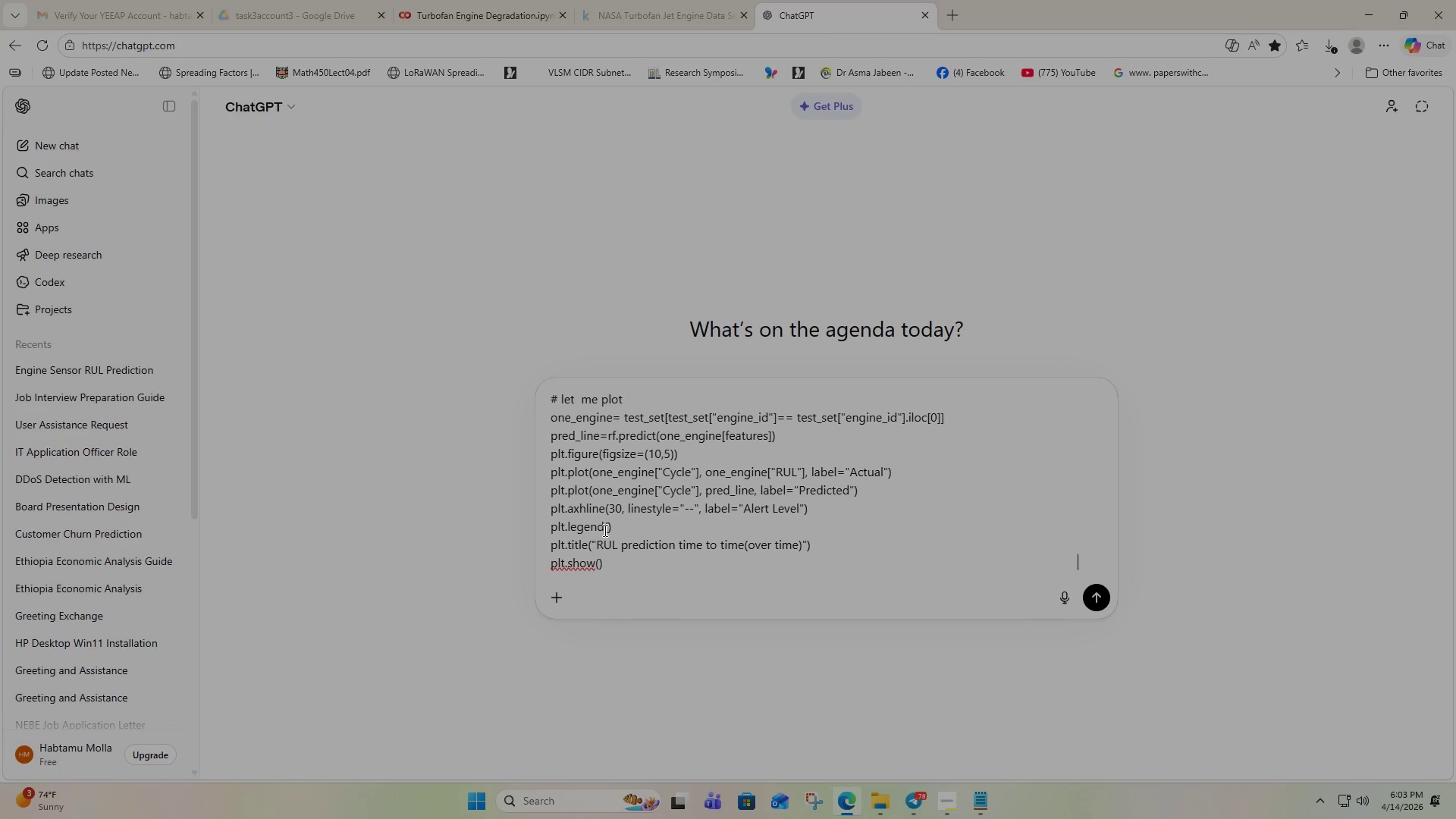 
hold_key(key=Space, duration=1.03)
 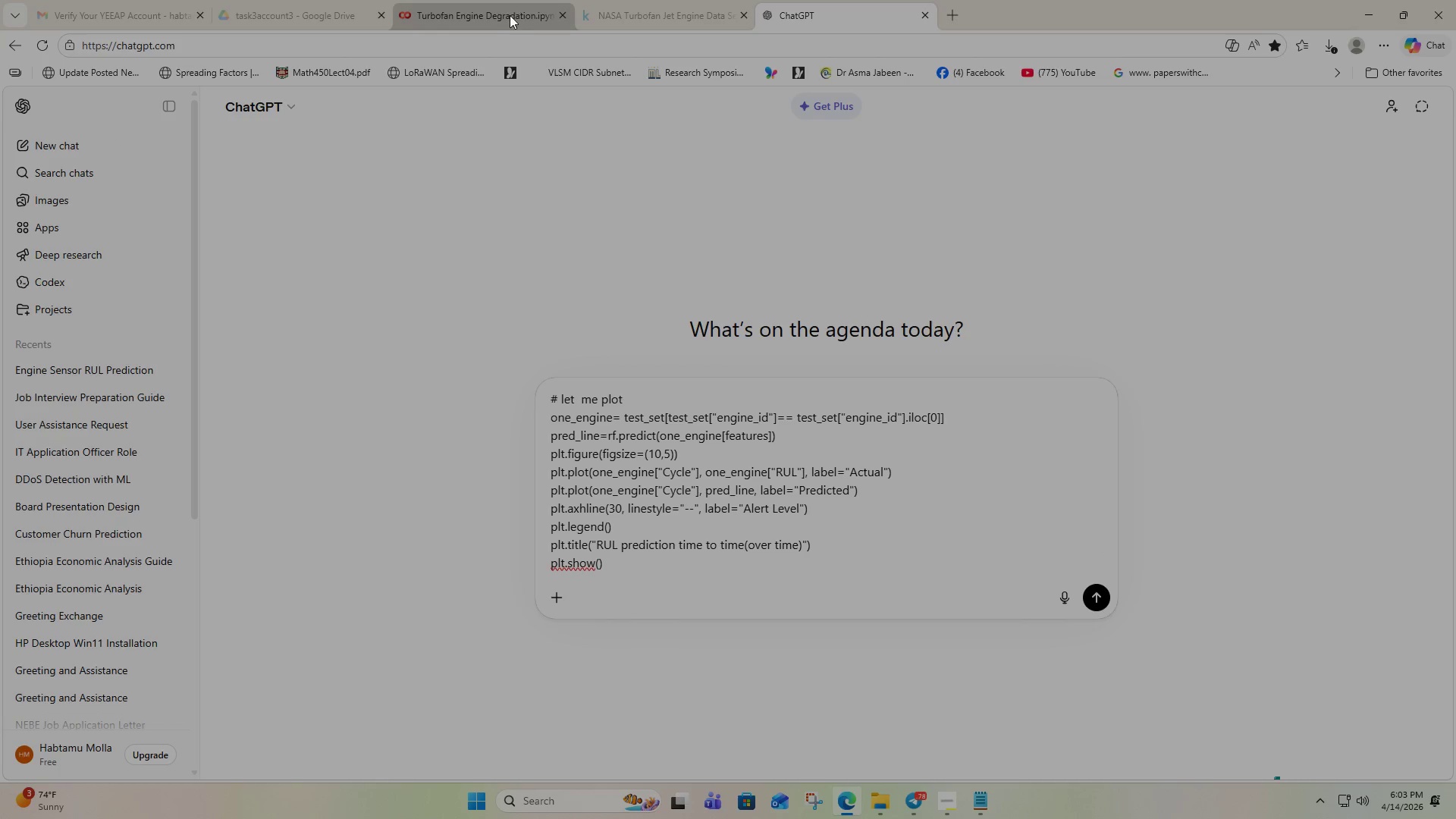 
left_click([507, 15])
 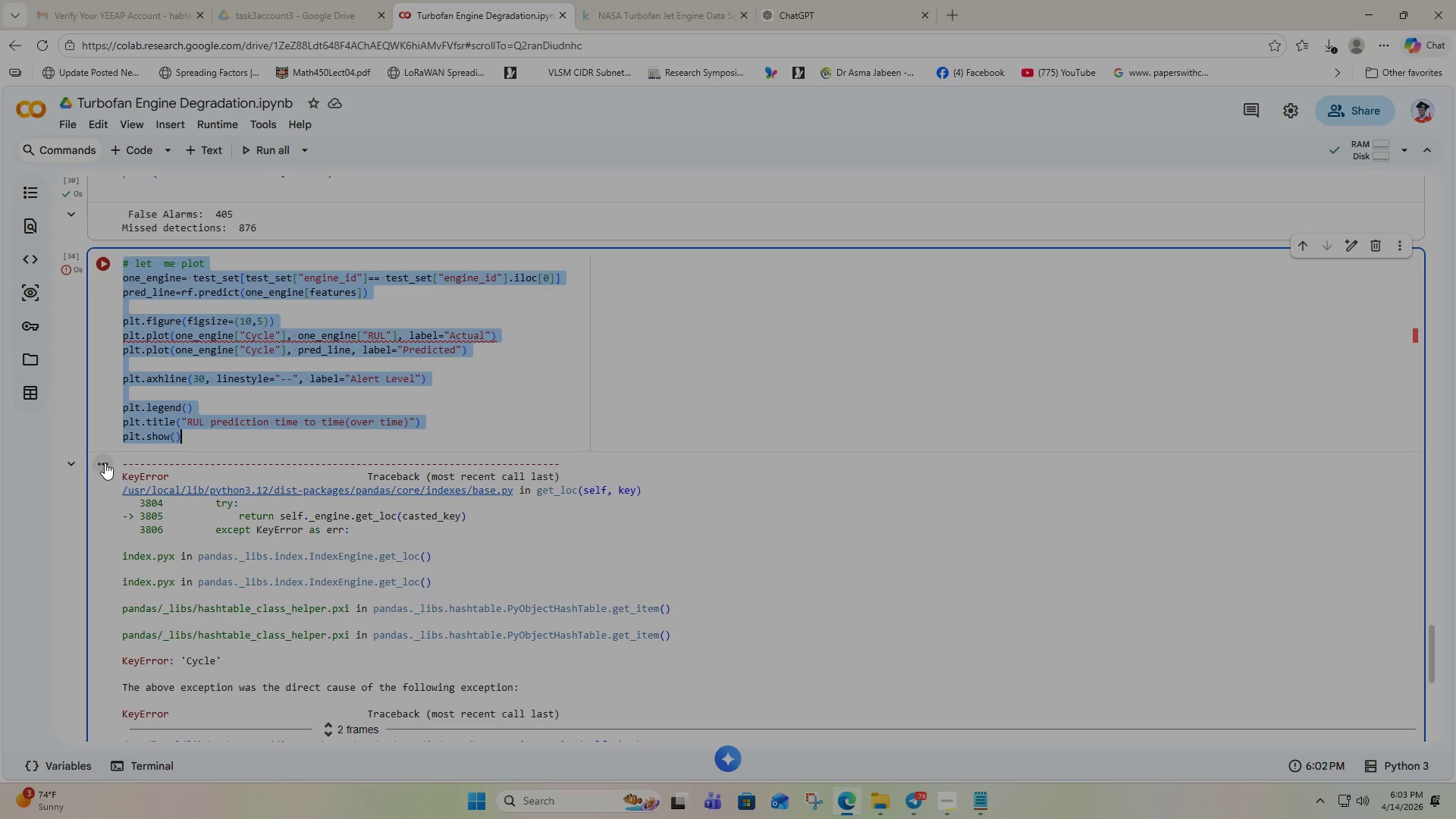 
left_click([105, 460])
 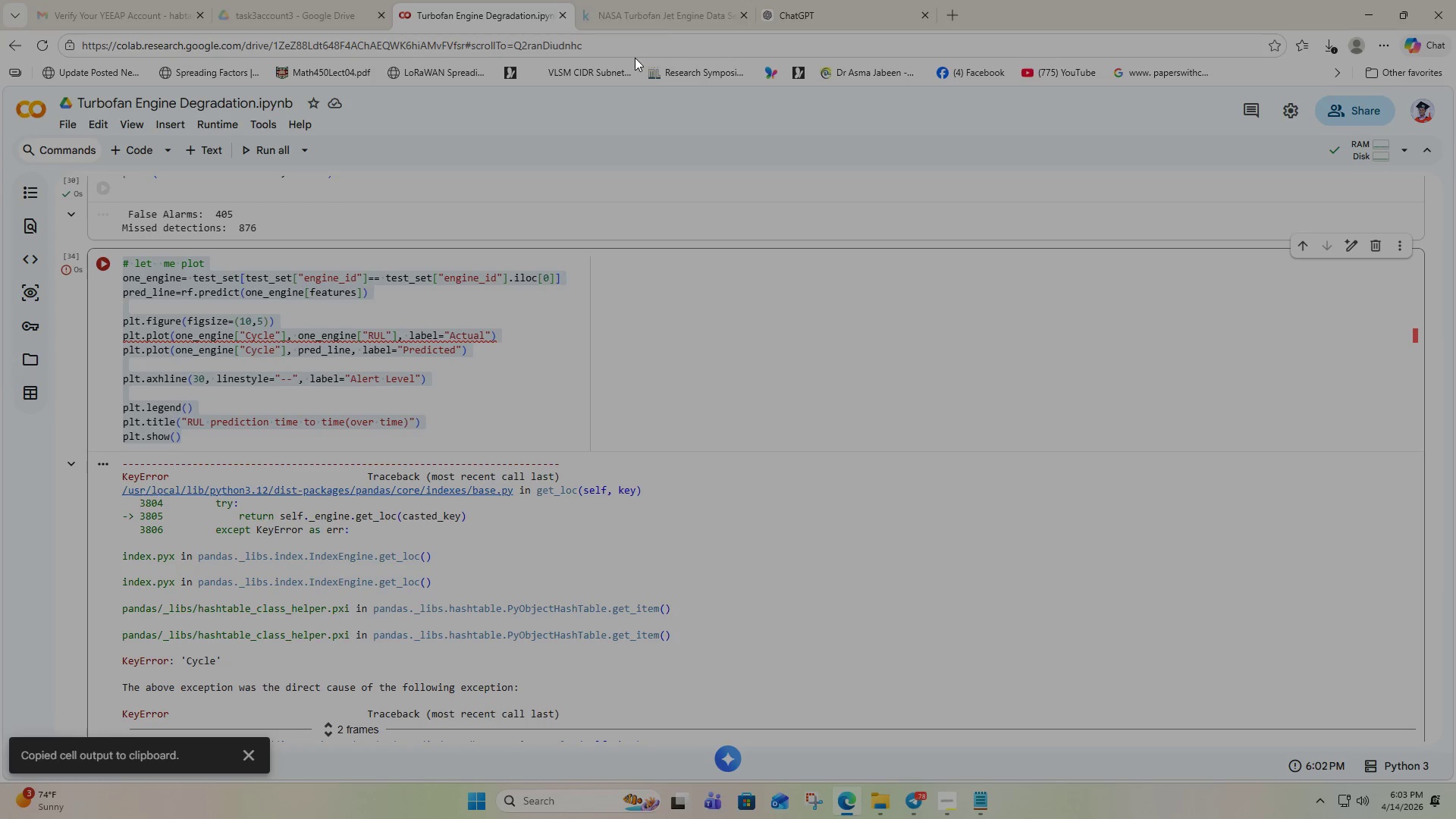 
left_click([785, 0])
 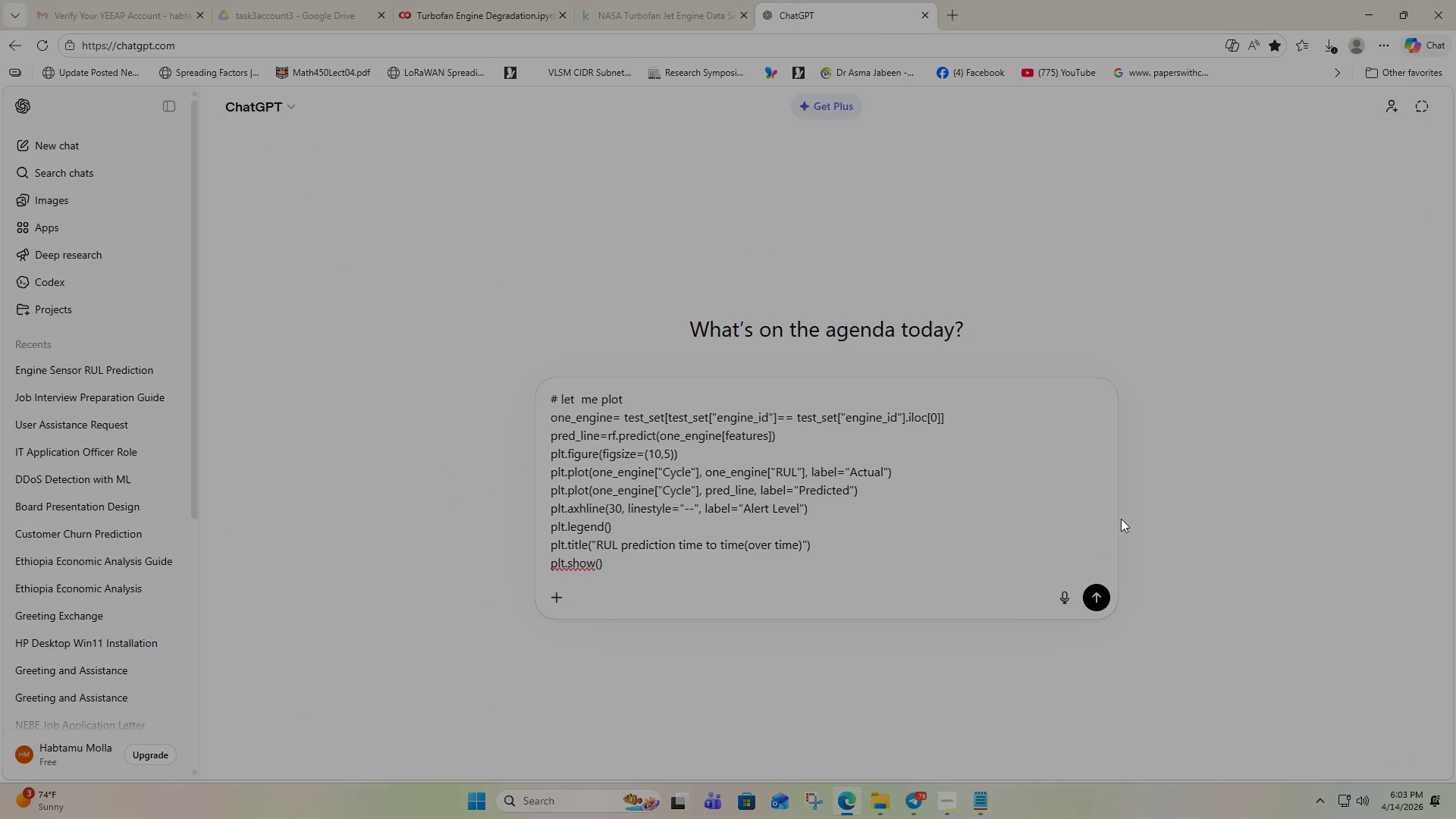 
type(fix the followw)
key(Backspace)
type(ing error from above )
 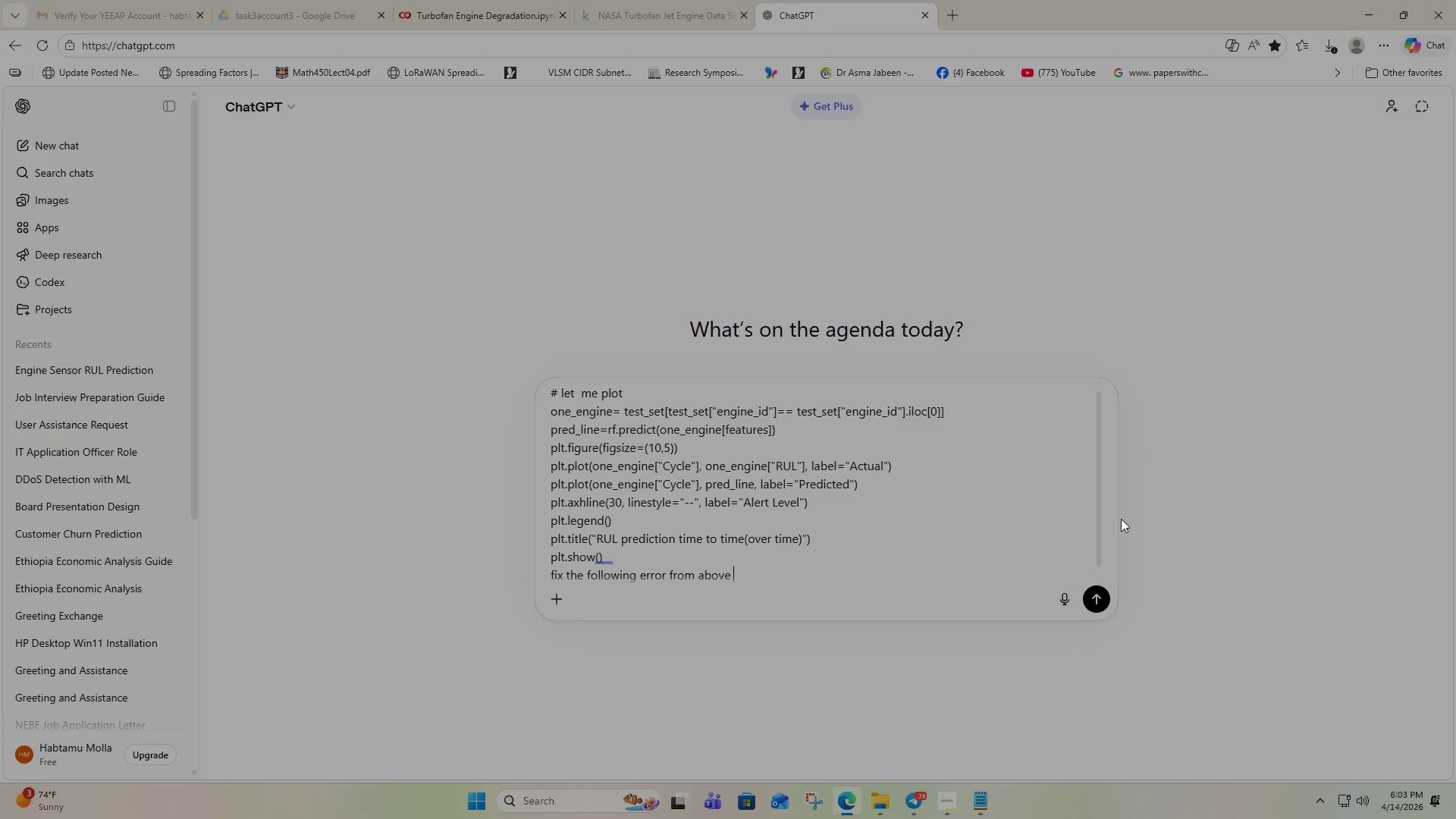 
type(code :  )
 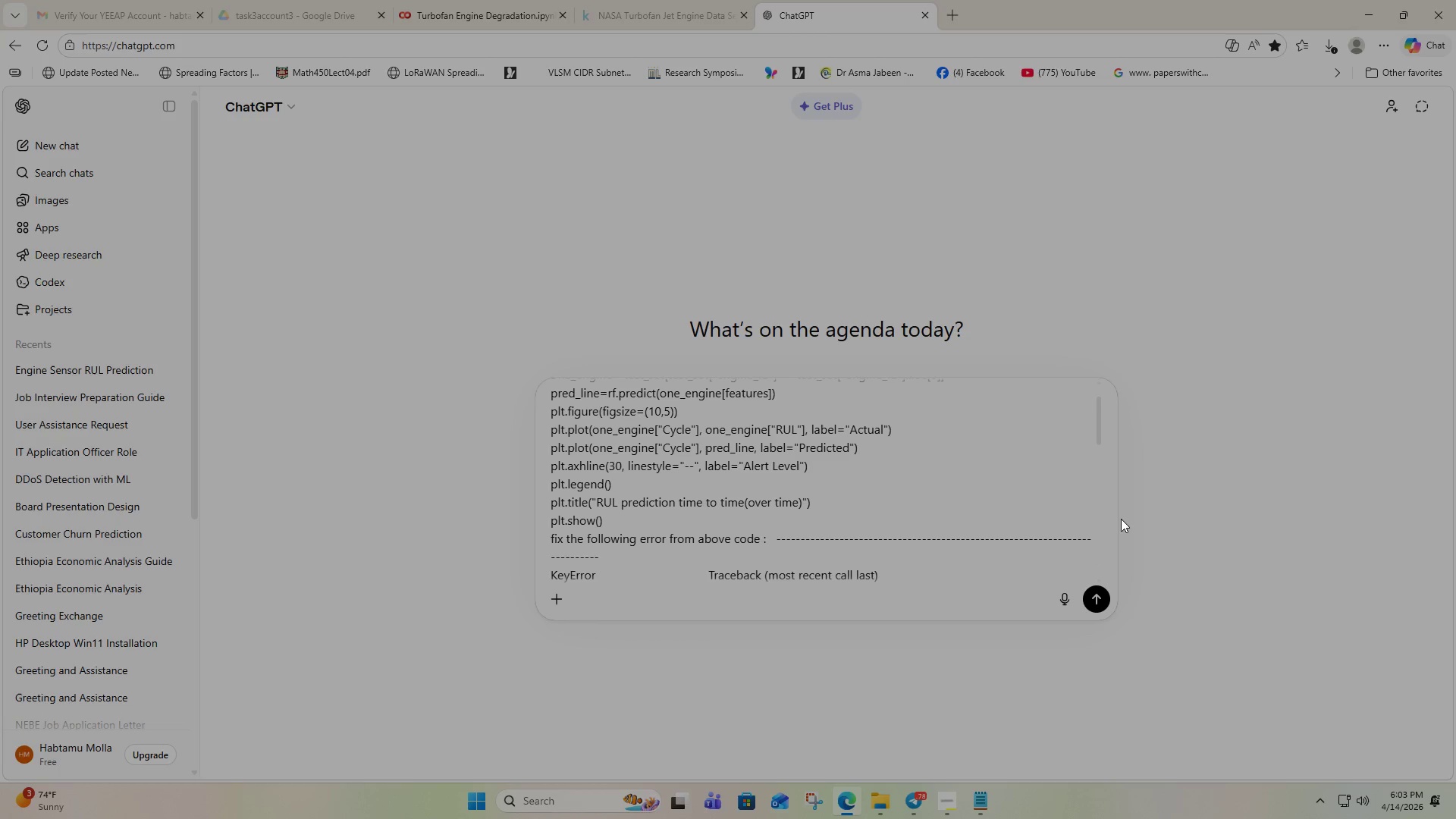 
 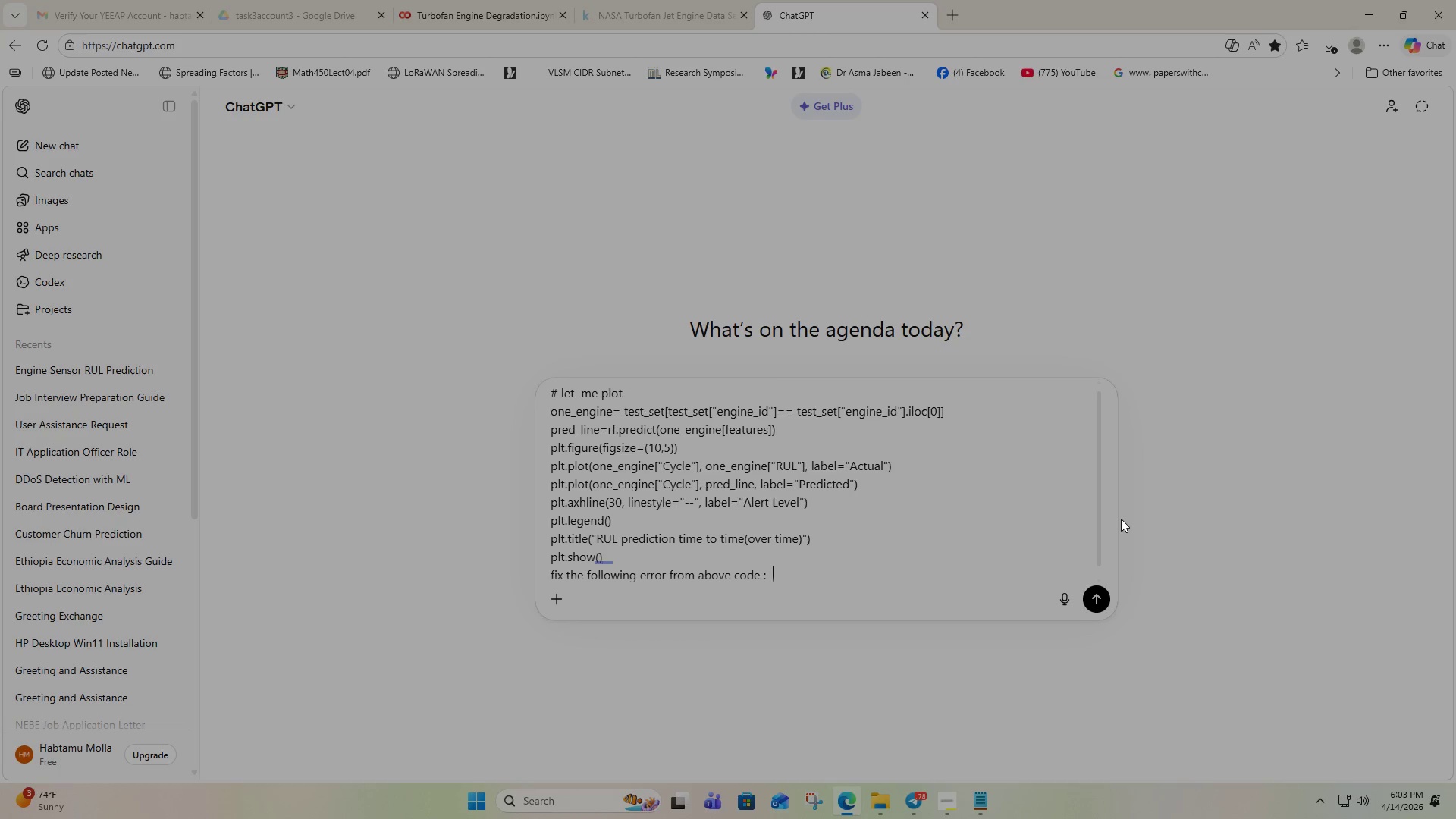 
key(Control+ControlLeft)
 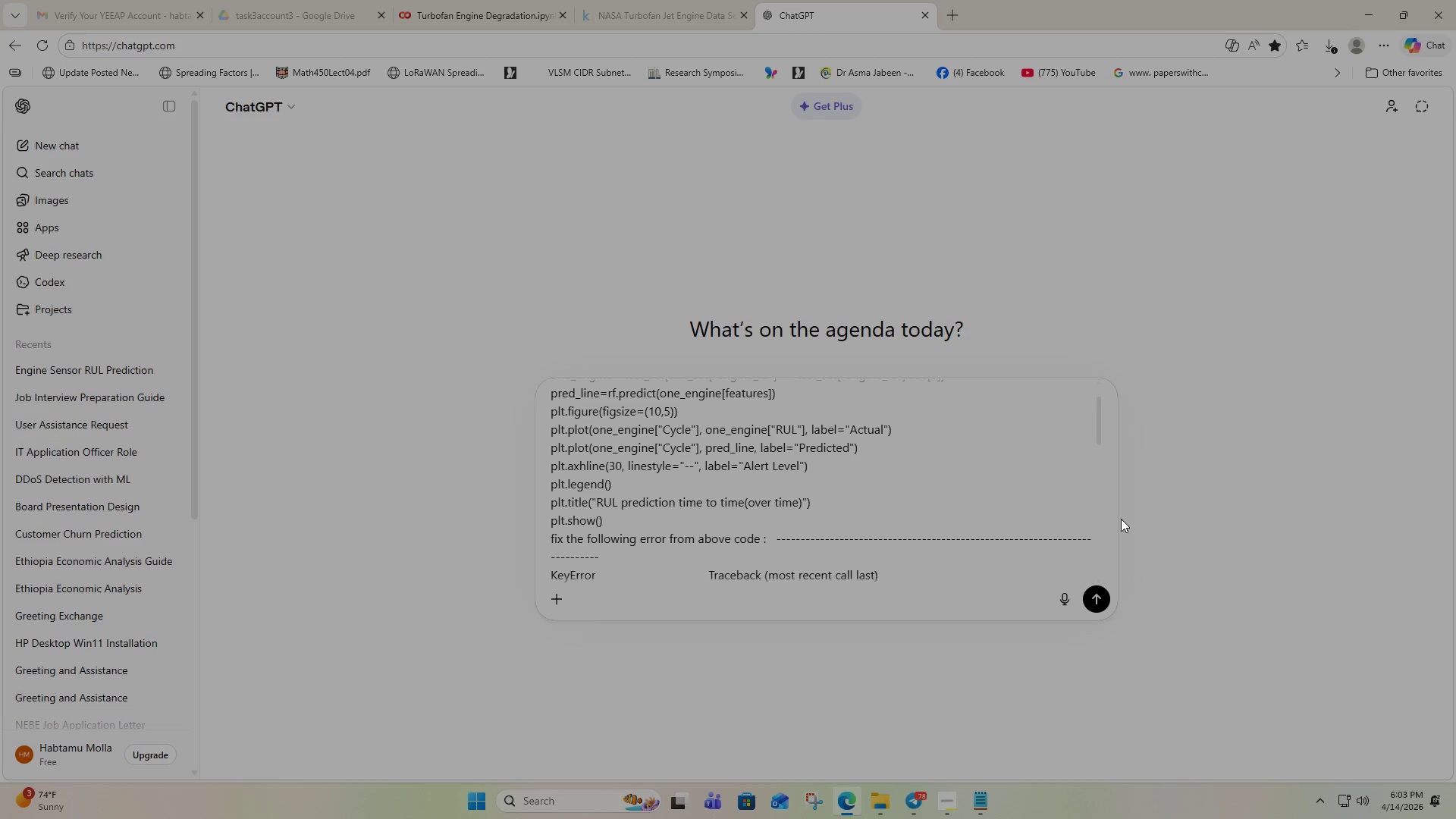 
key(Control+V)
 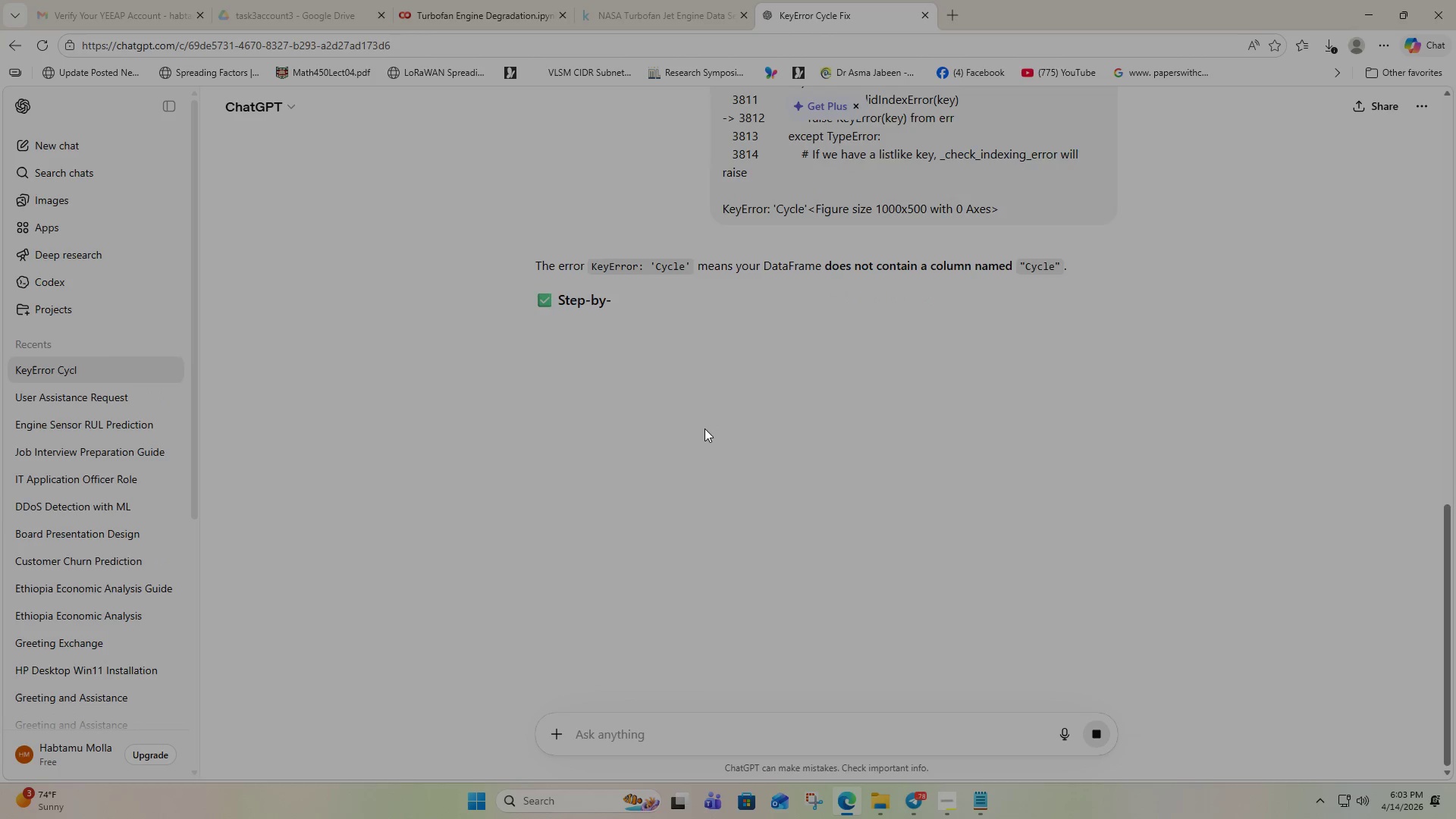 
wait(5.88)
 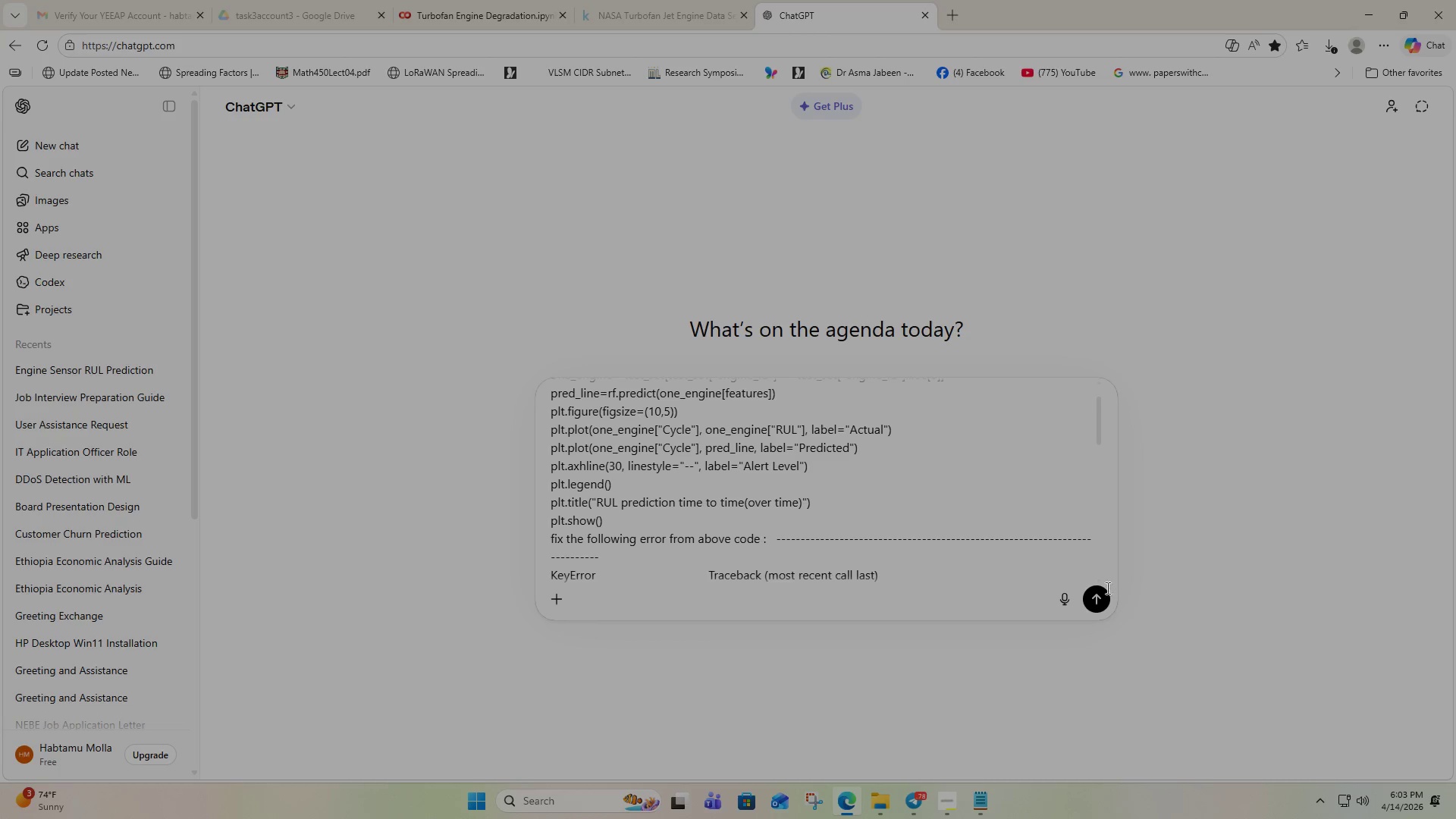 
scroll: coordinate [728, 410], scroll_direction: up, amount: 3.0
 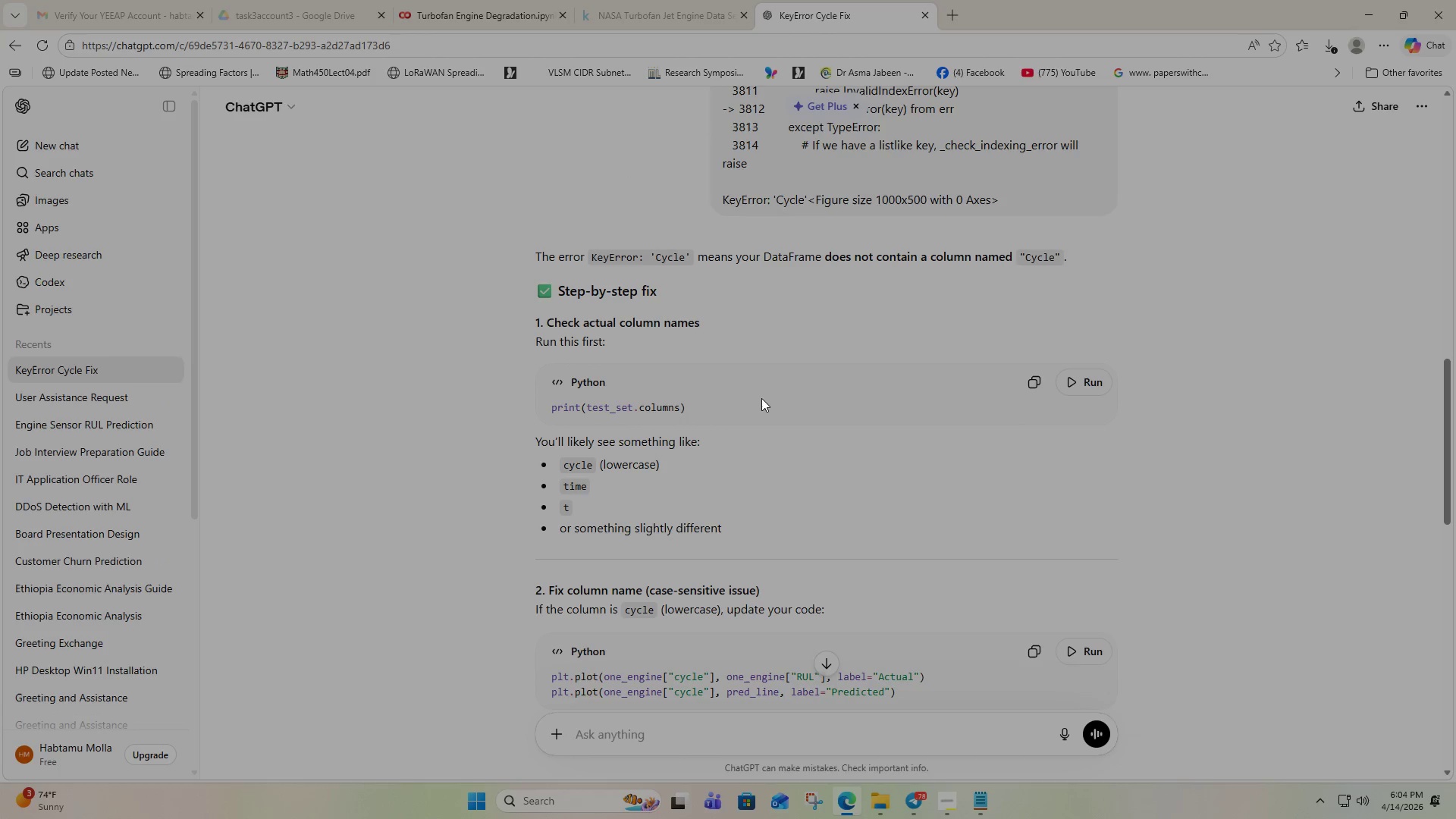 
wait(10.34)
 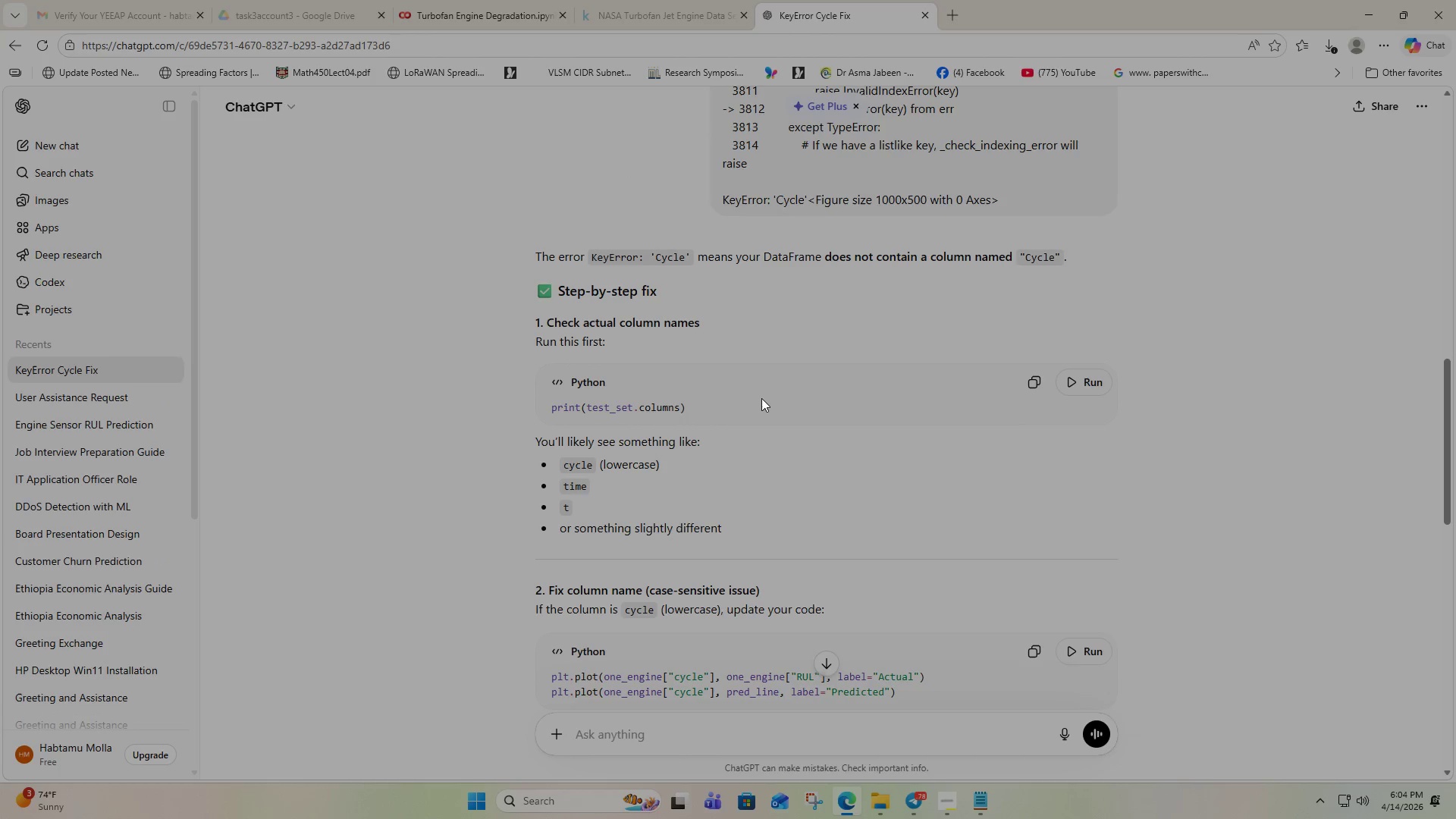 
scroll: coordinate [651, 446], scroll_direction: down, amount: 6.0
 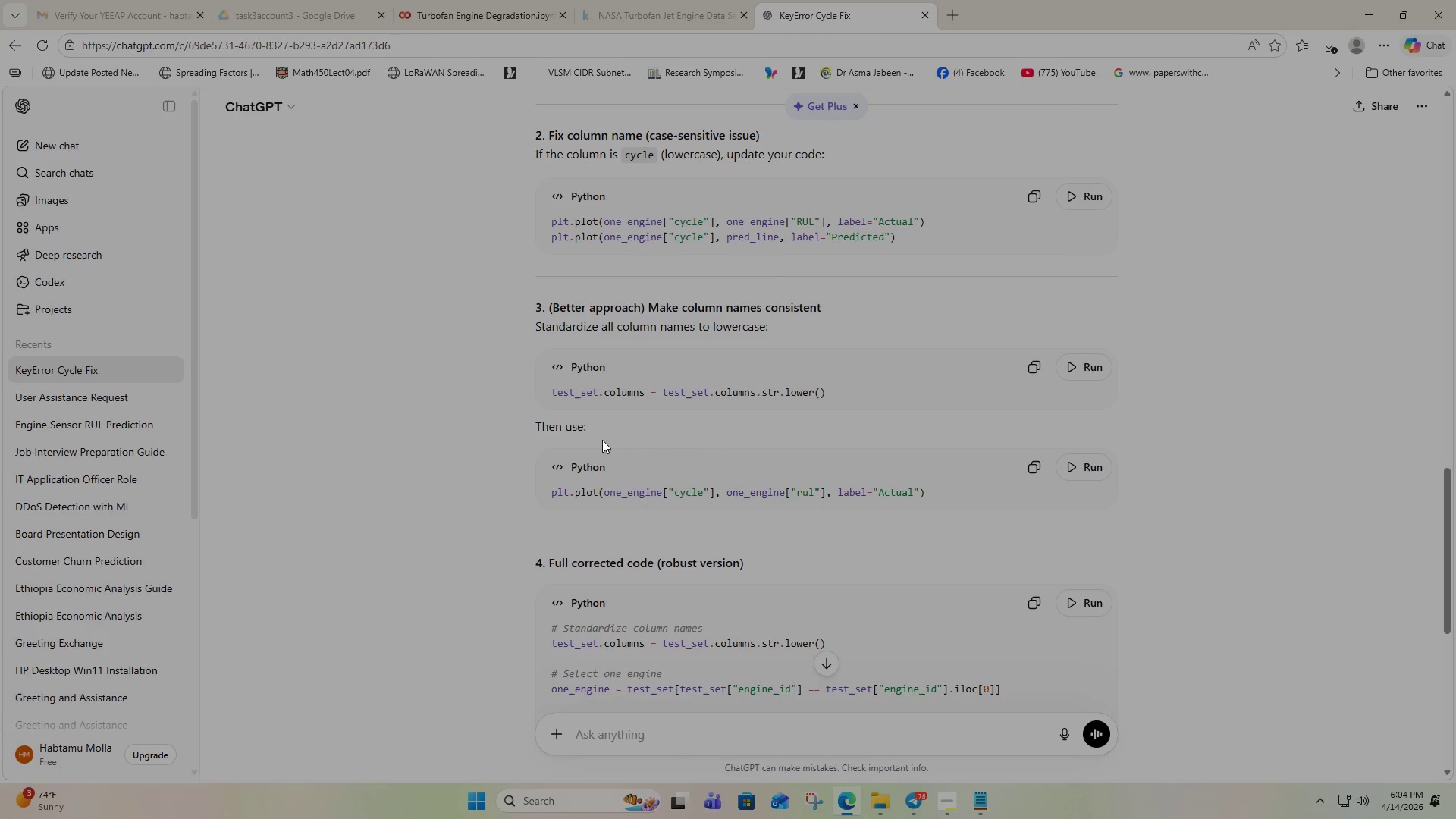 
wait(9.59)
 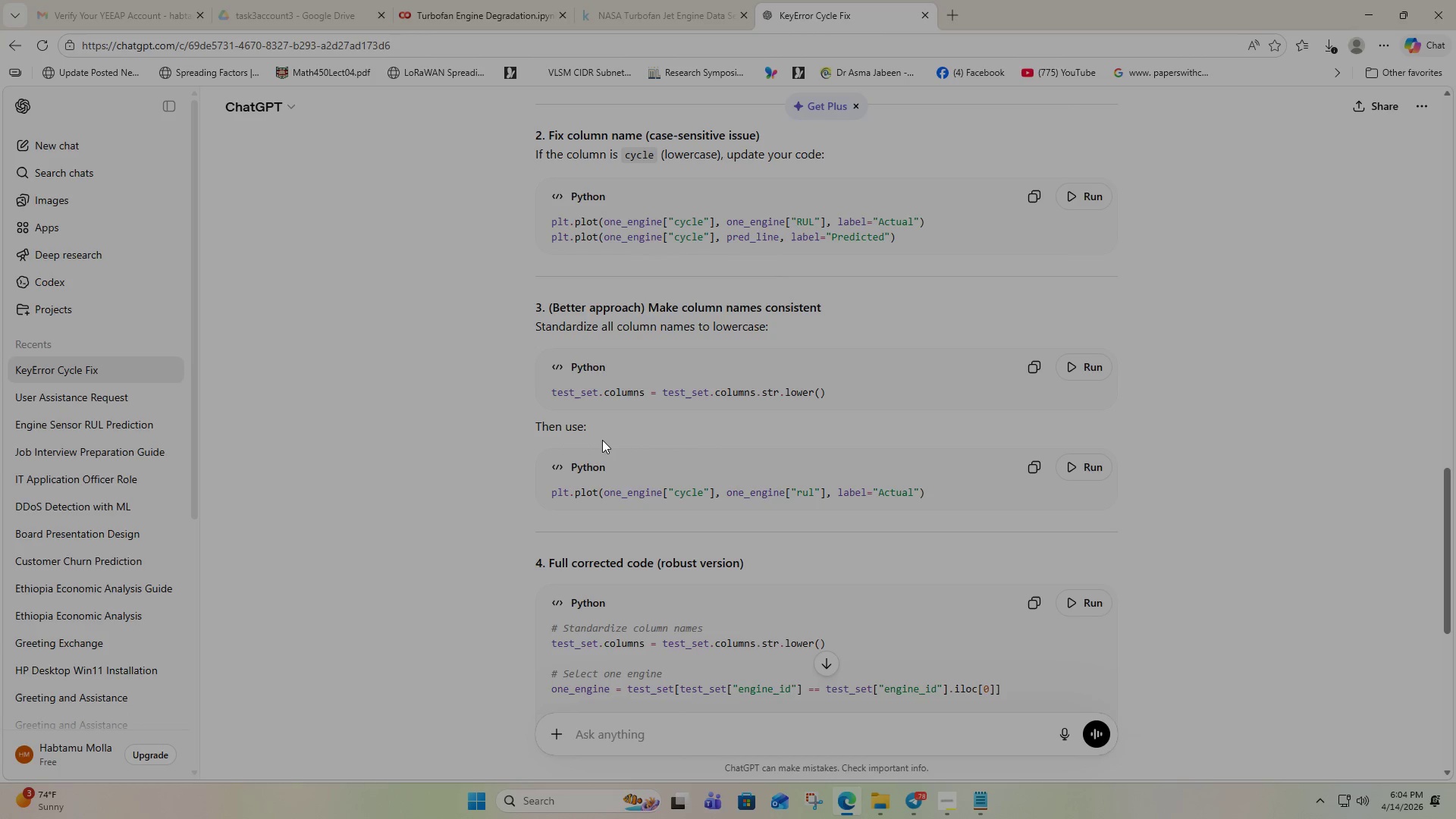 
scroll: coordinate [626, 438], scroll_direction: down, amount: 5.0
 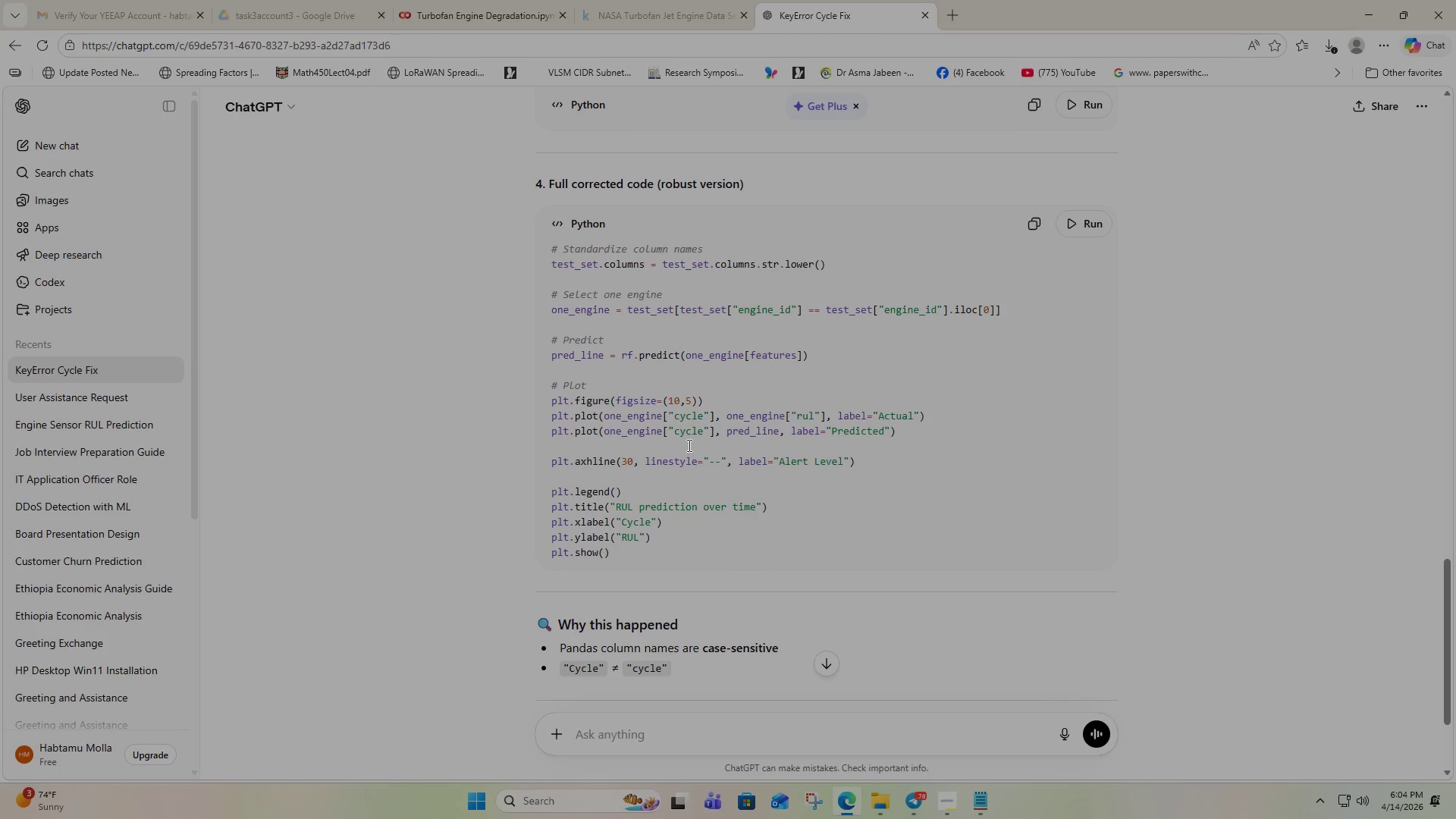 
wait(12.31)
 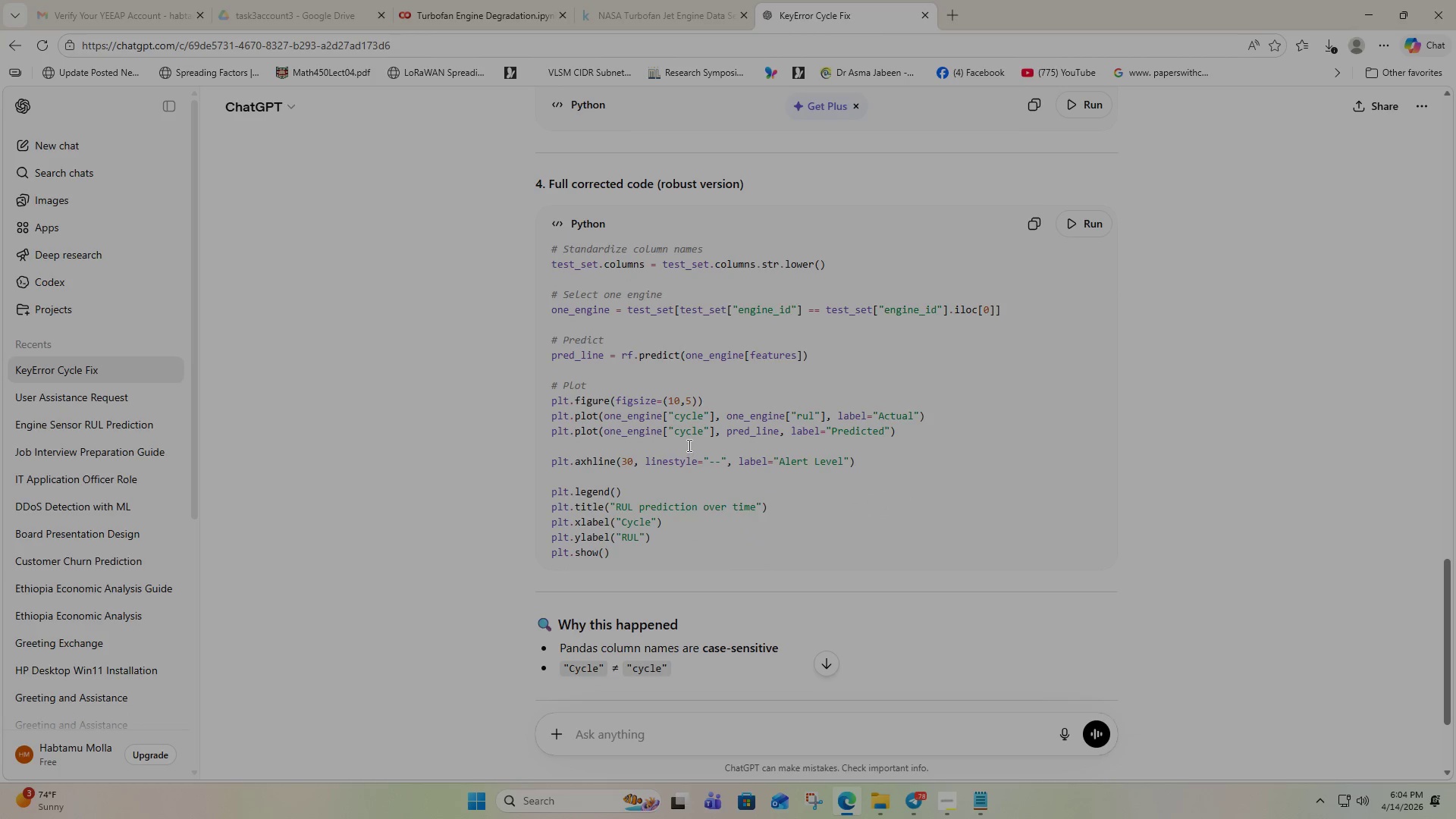 
scroll: coordinate [635, 428], scroll_direction: down, amount: 3.0
 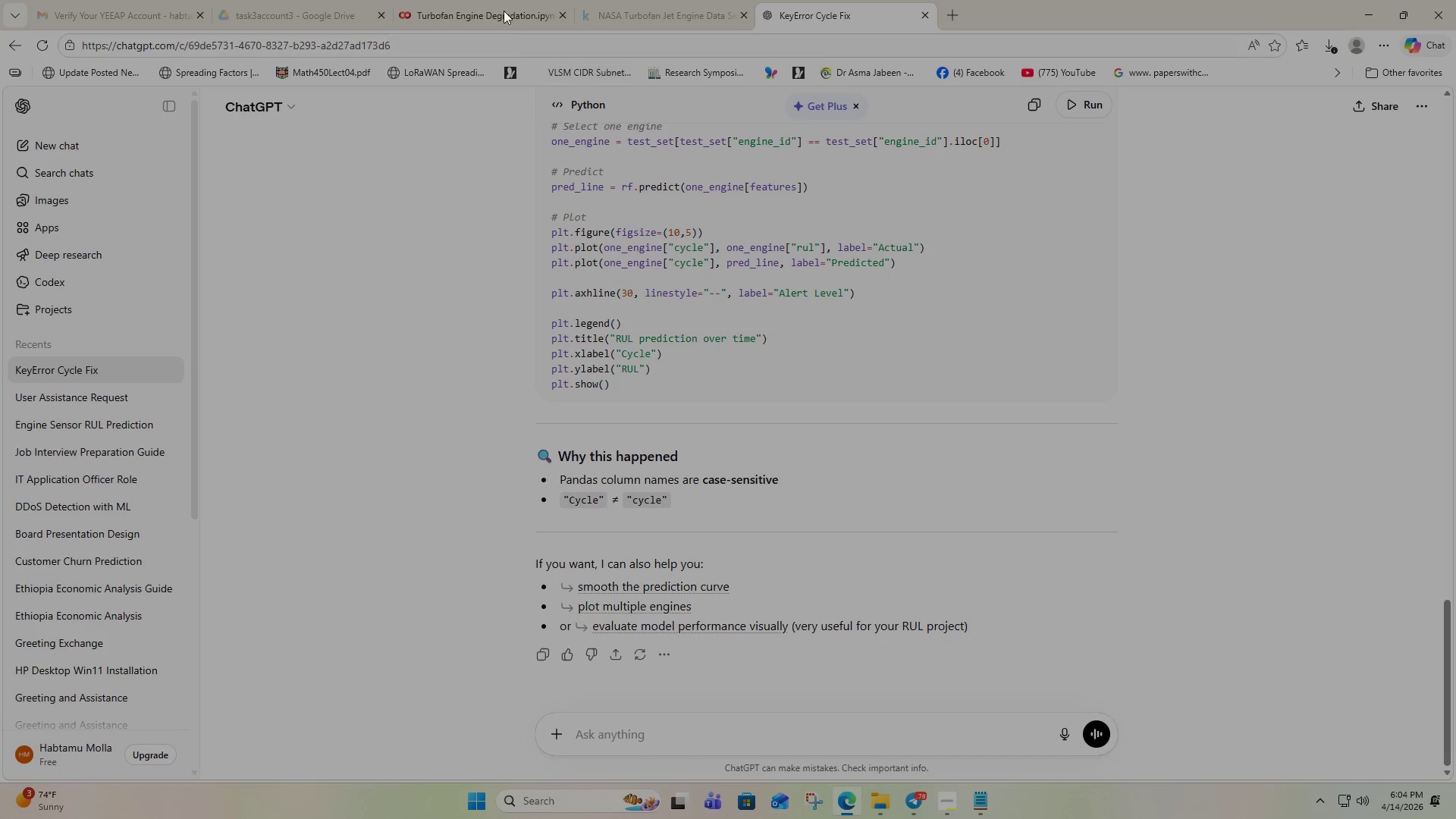 
wait(6.31)
 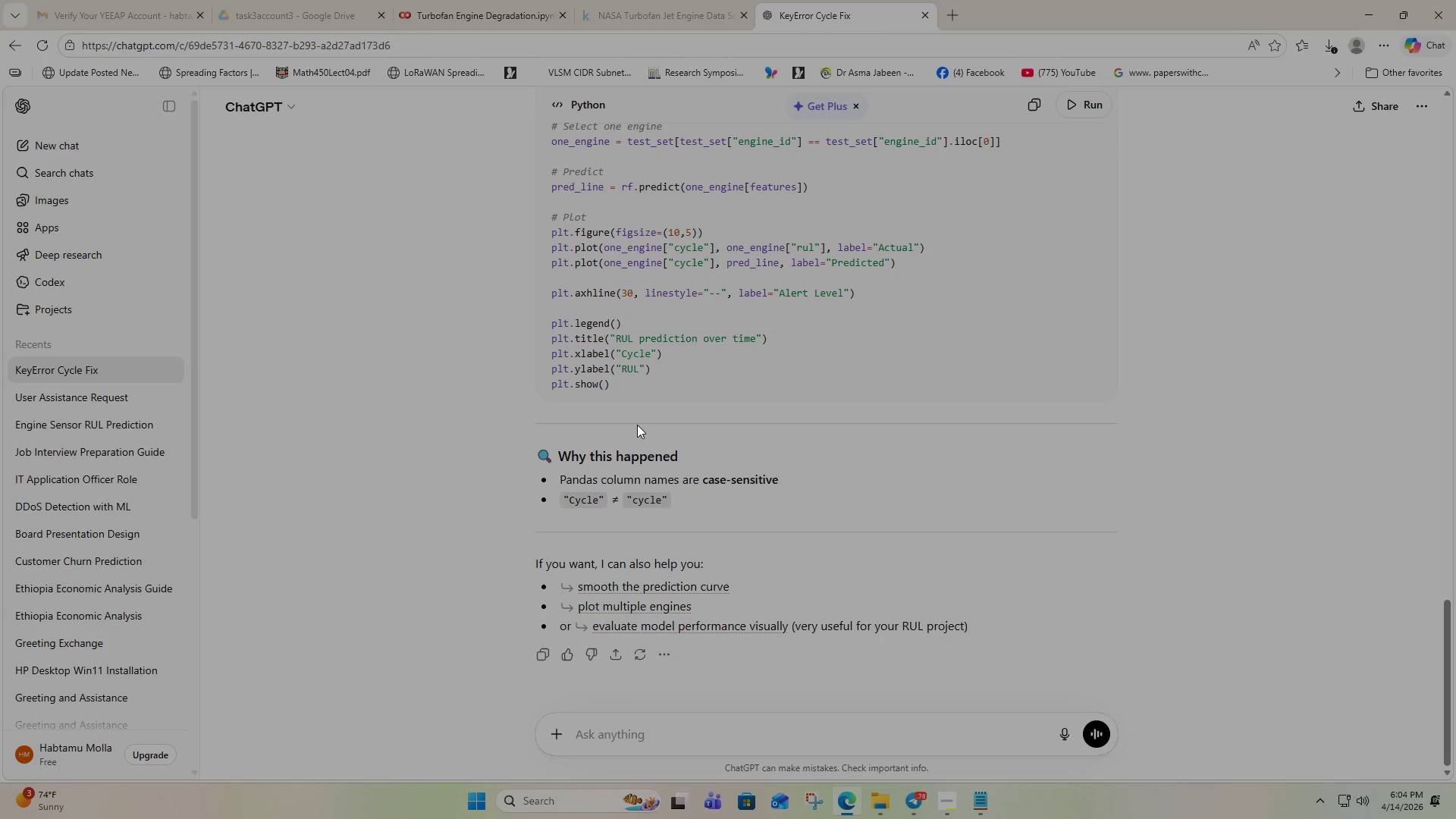 
scroll: coordinate [342, 285], scroll_direction: up, amount: 39.0
 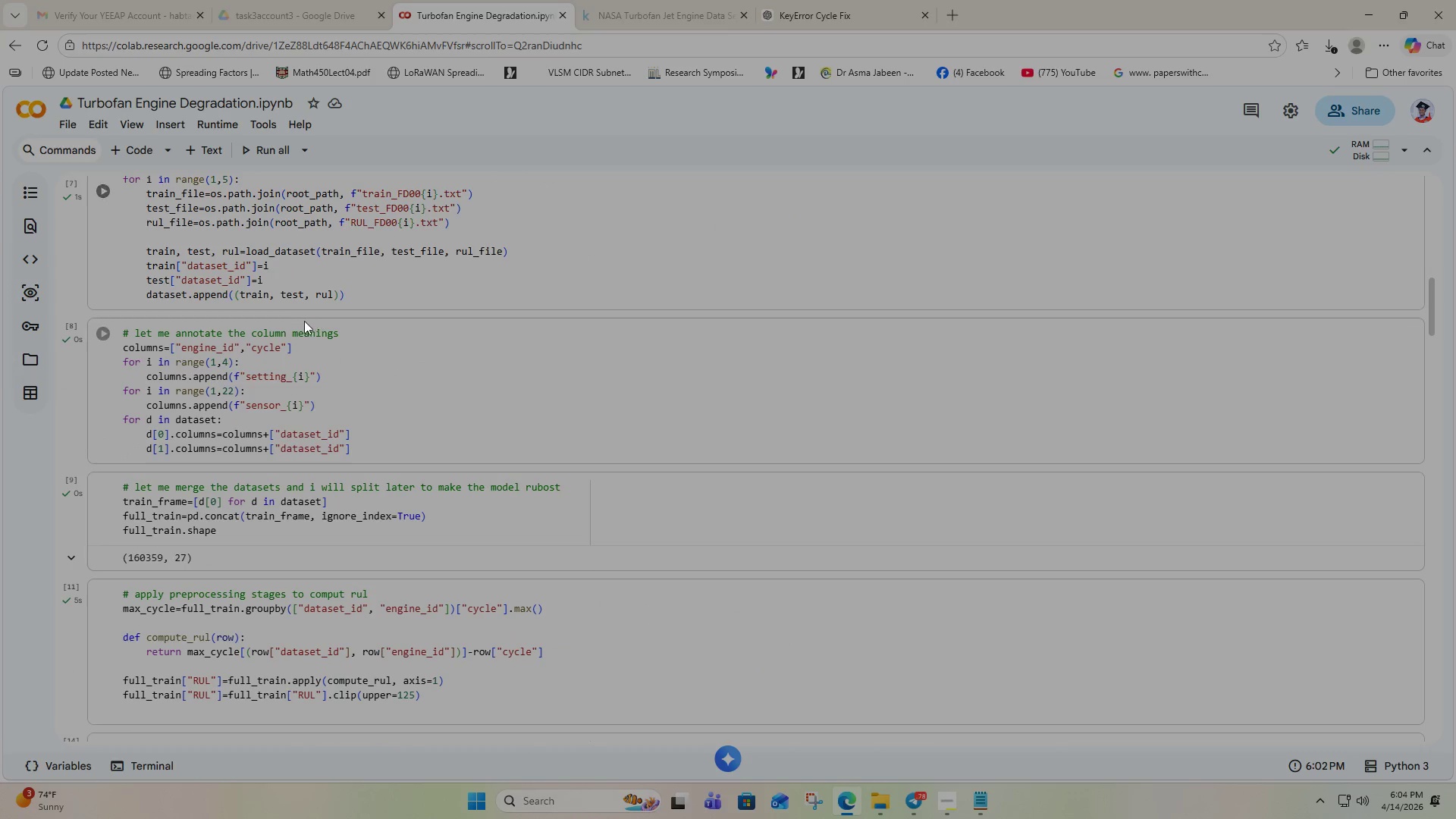 
left_click([264, 350])
 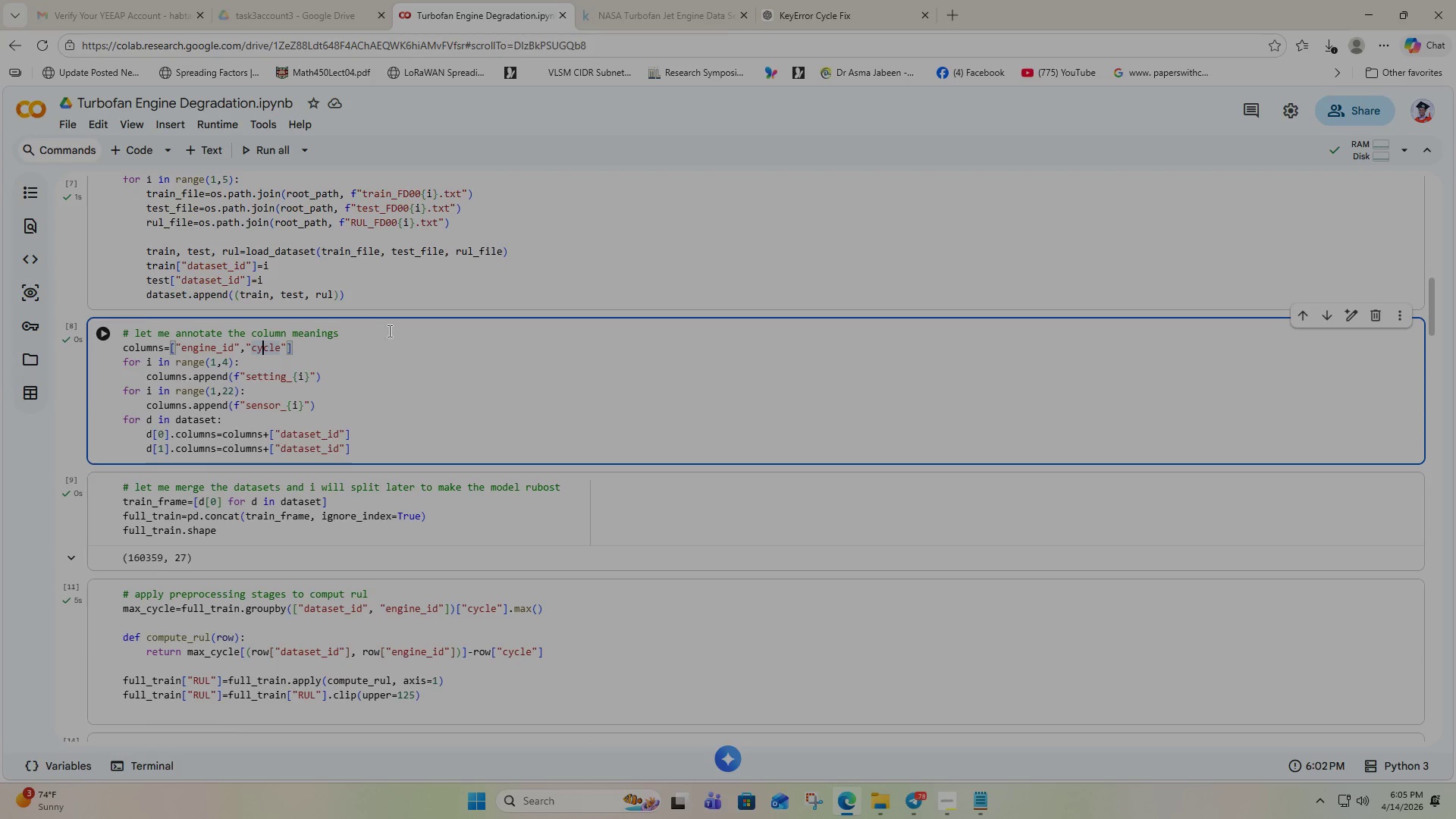 
scroll: coordinate [382, 325], scroll_direction: up, amount: 10.0
 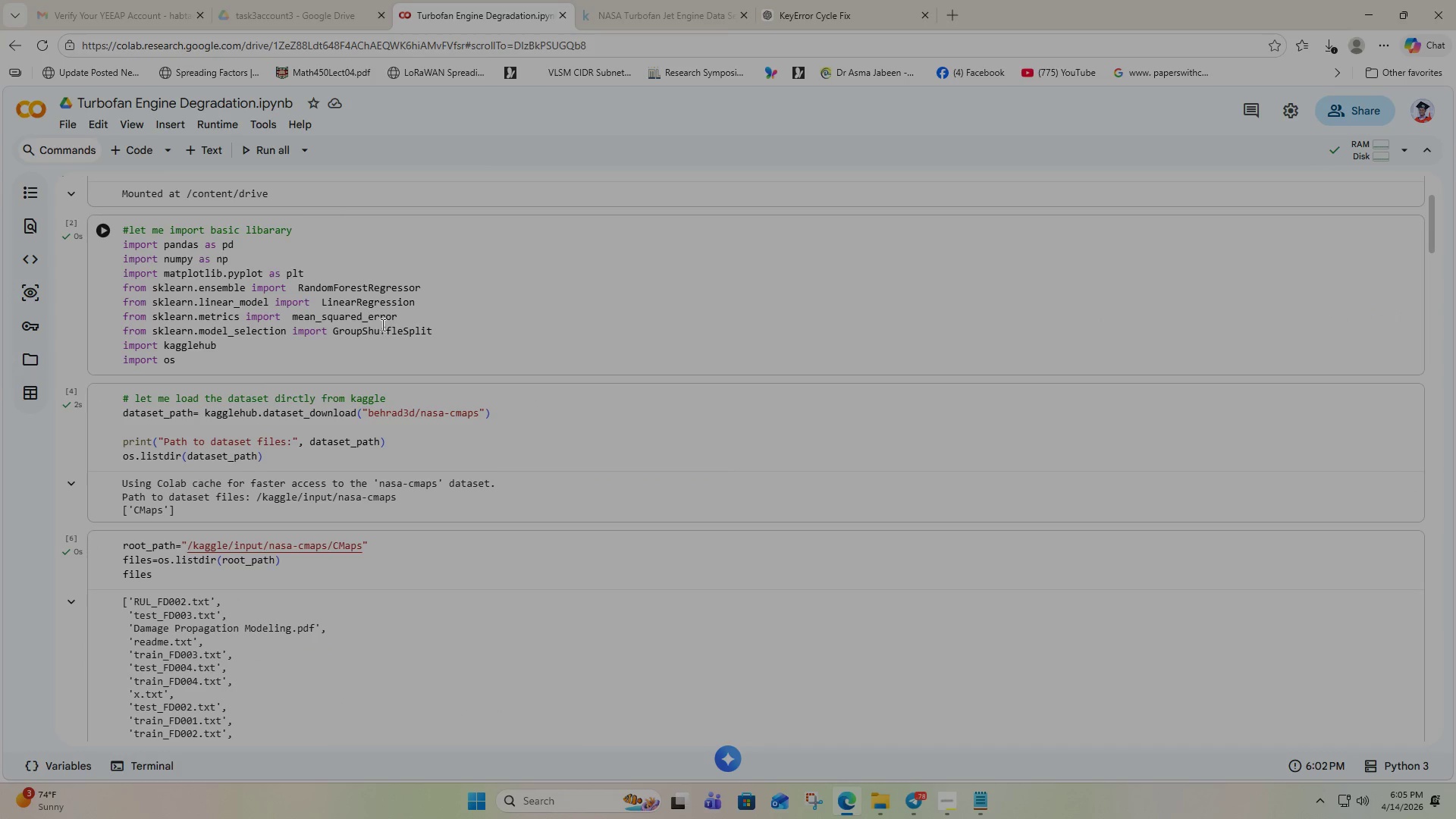 
scroll: coordinate [381, 315], scroll_direction: down, amount: 52.0
 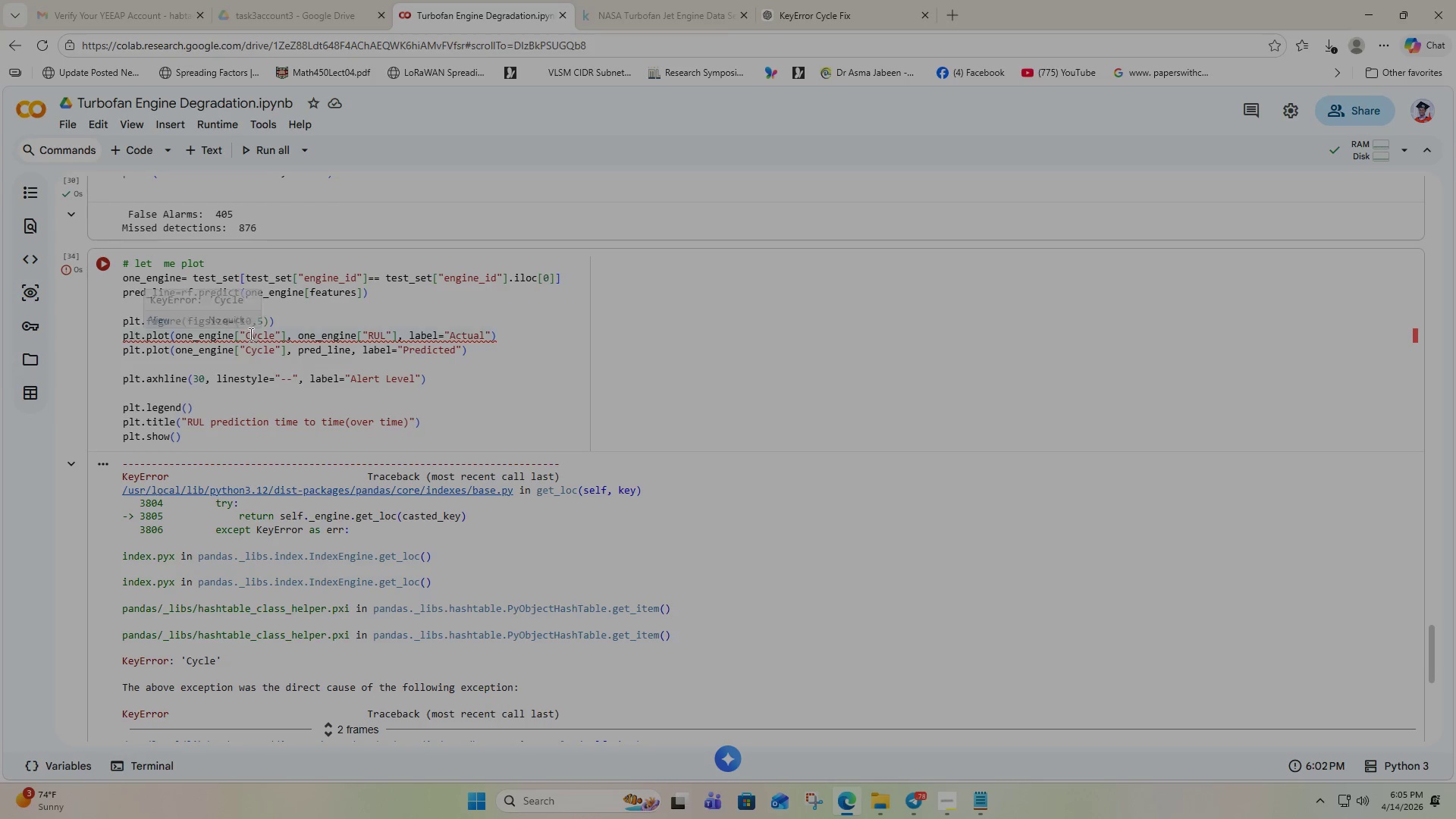 
left_click([249, 333])
 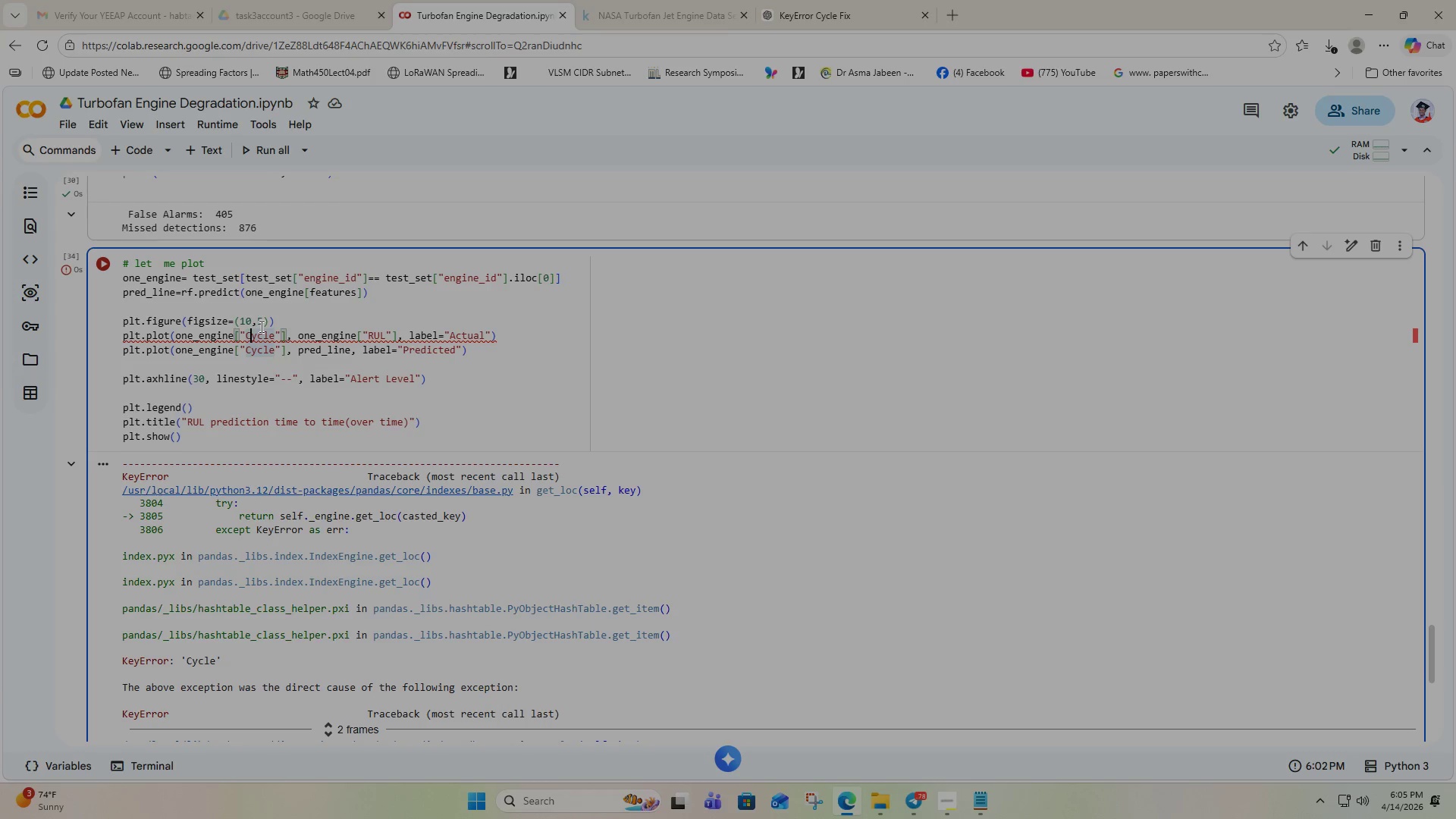 
key(Backspace)
 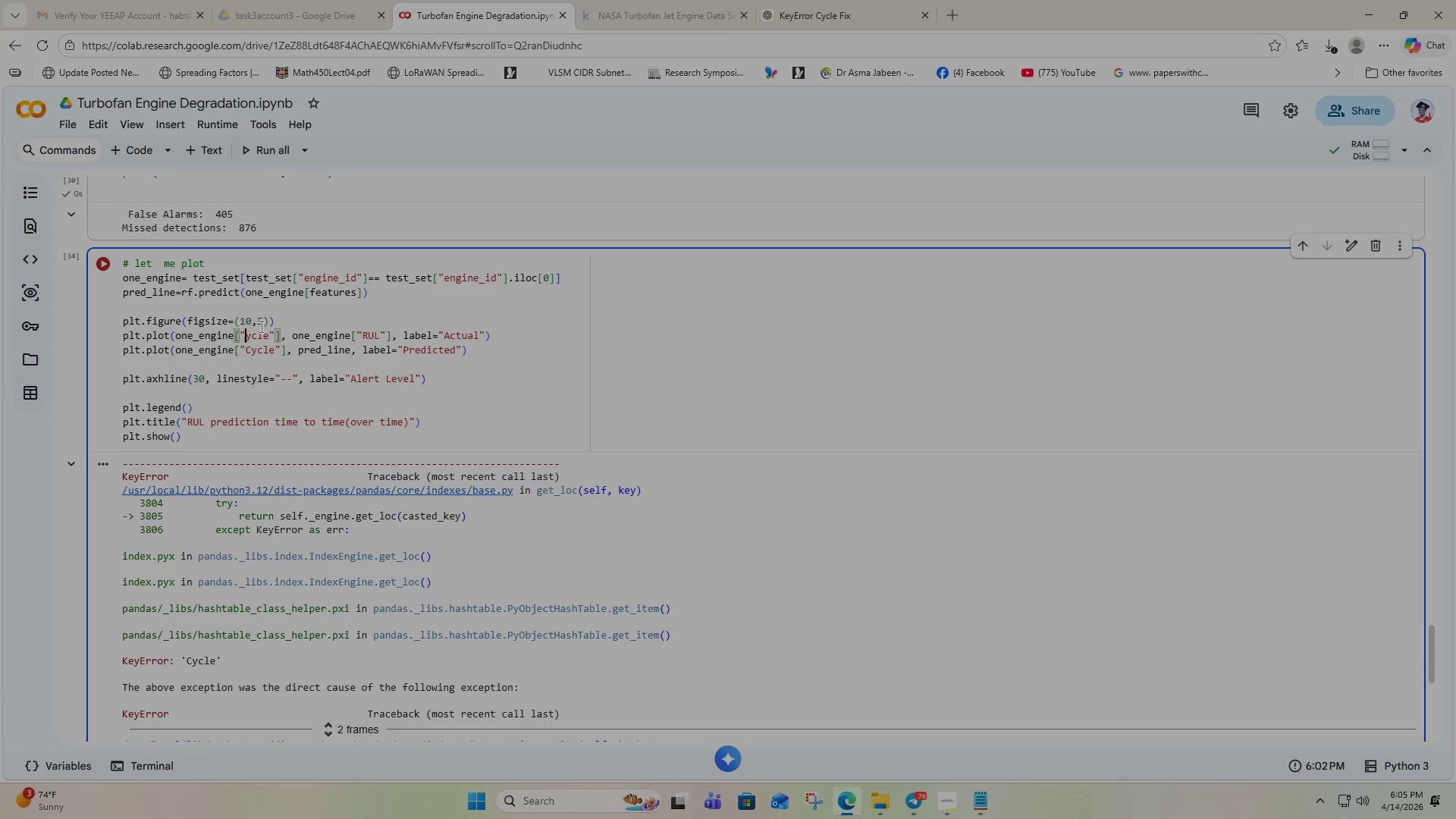 
key(C)
 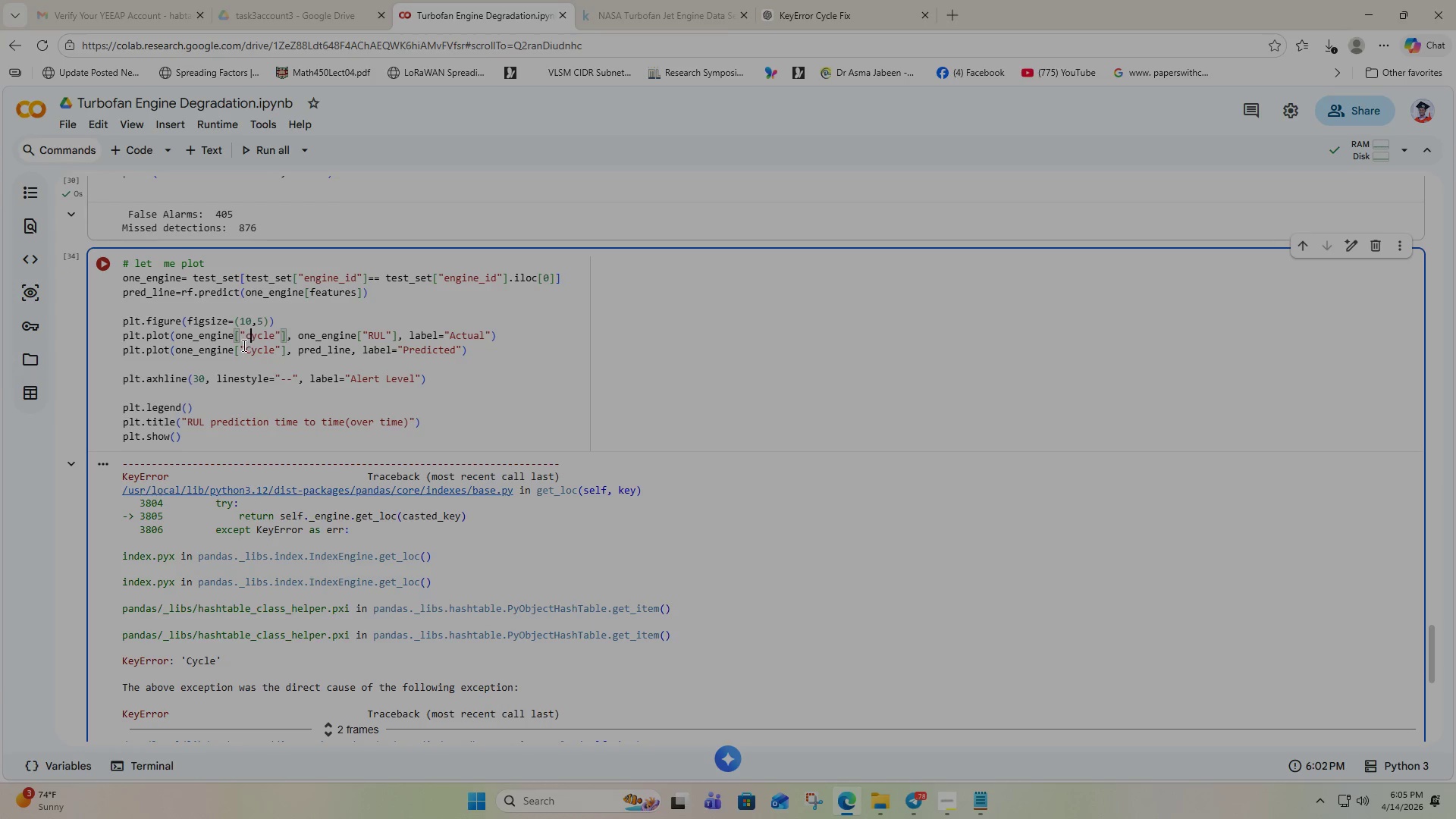 
left_click([249, 350])
 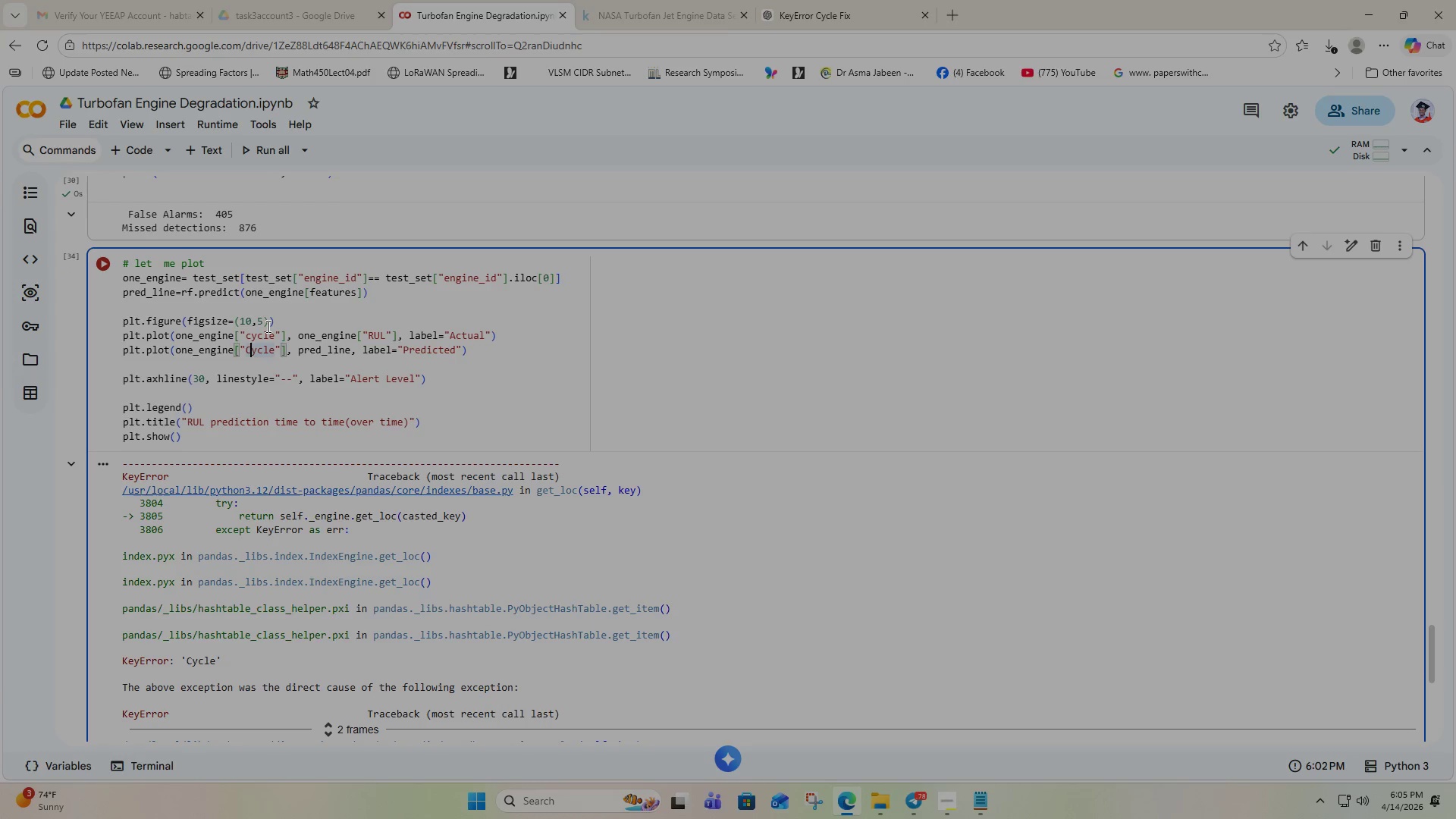 
key(Backspace)
 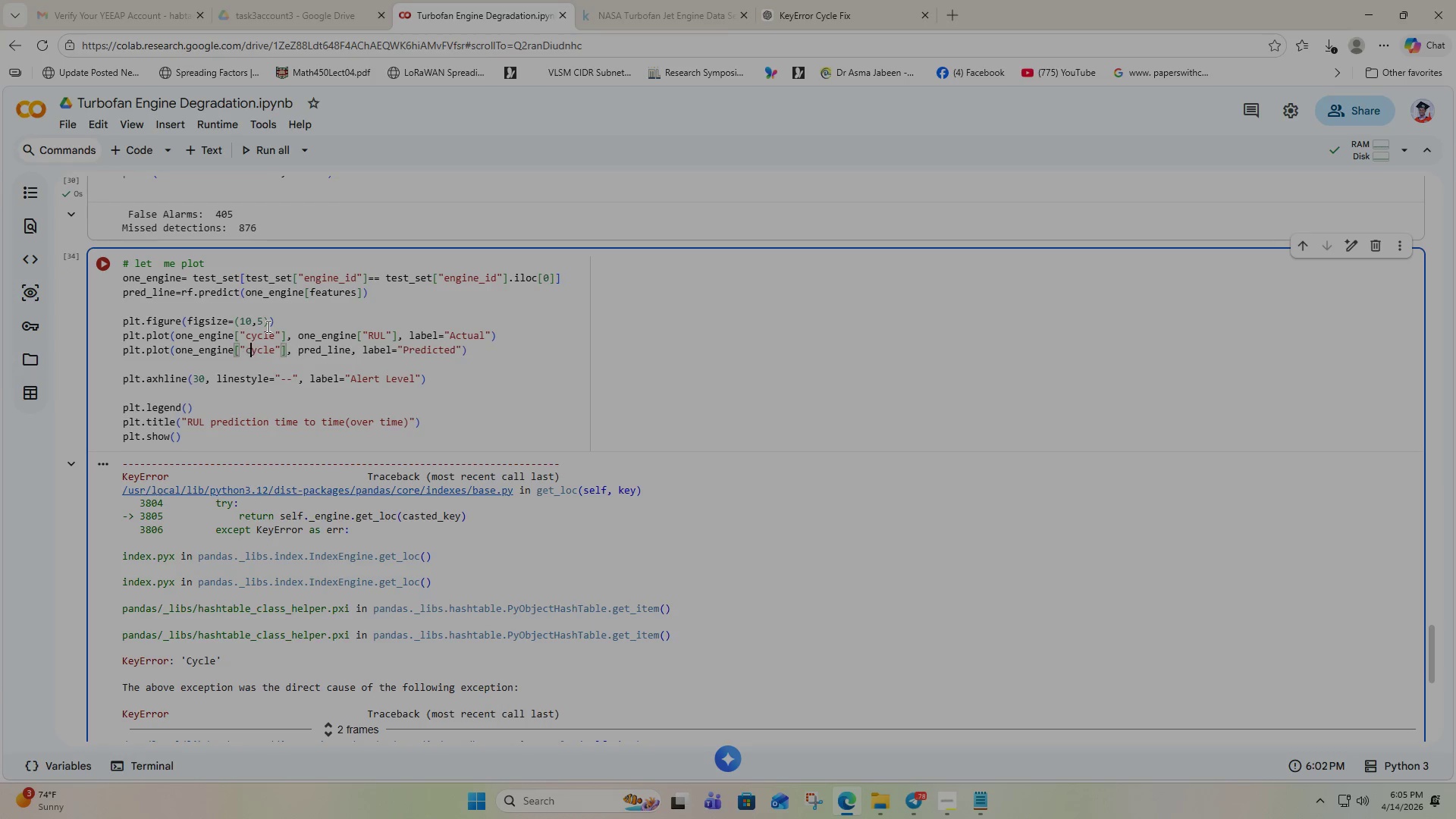 
key(C)
 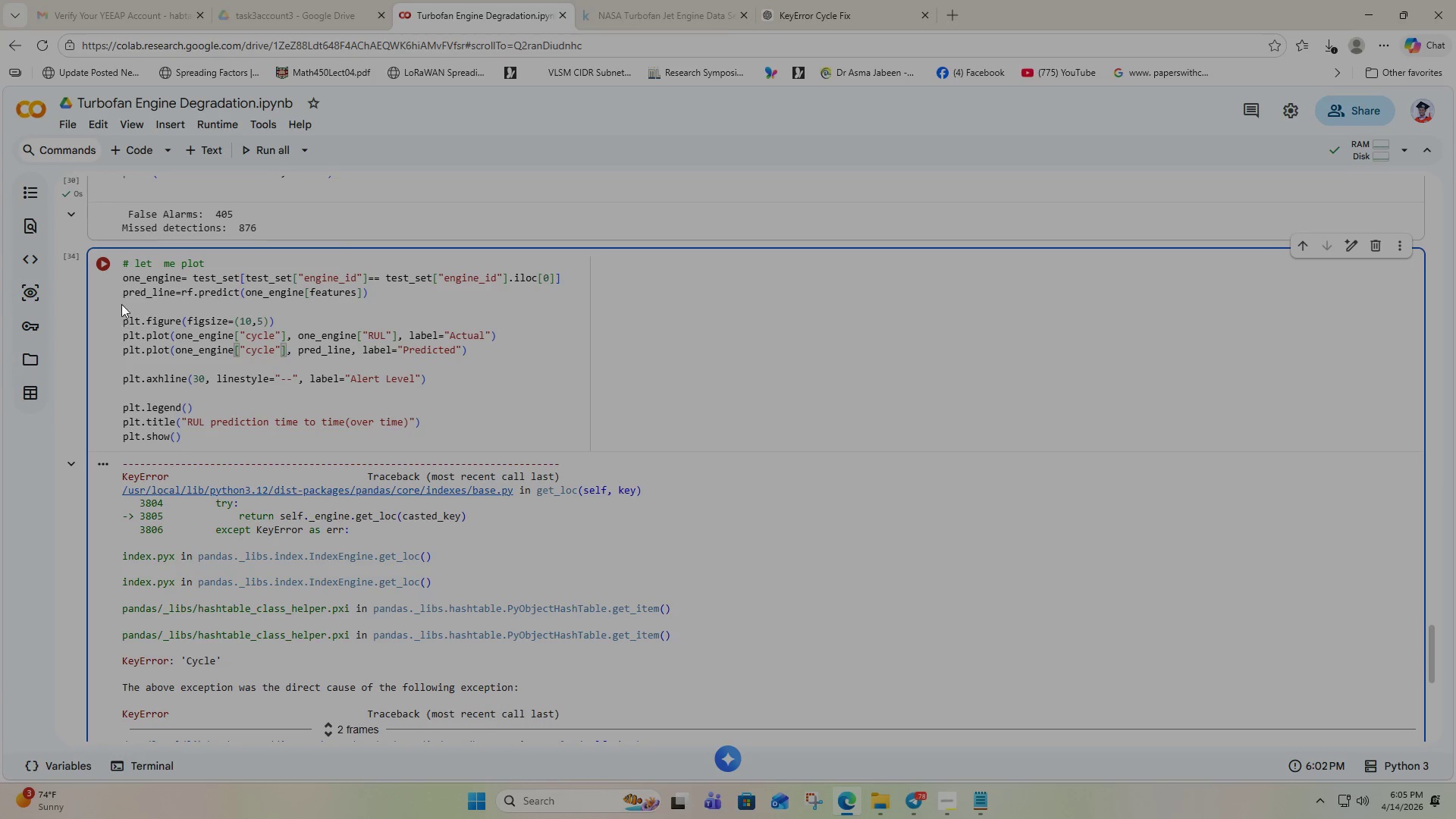 
left_click([104, 264])
 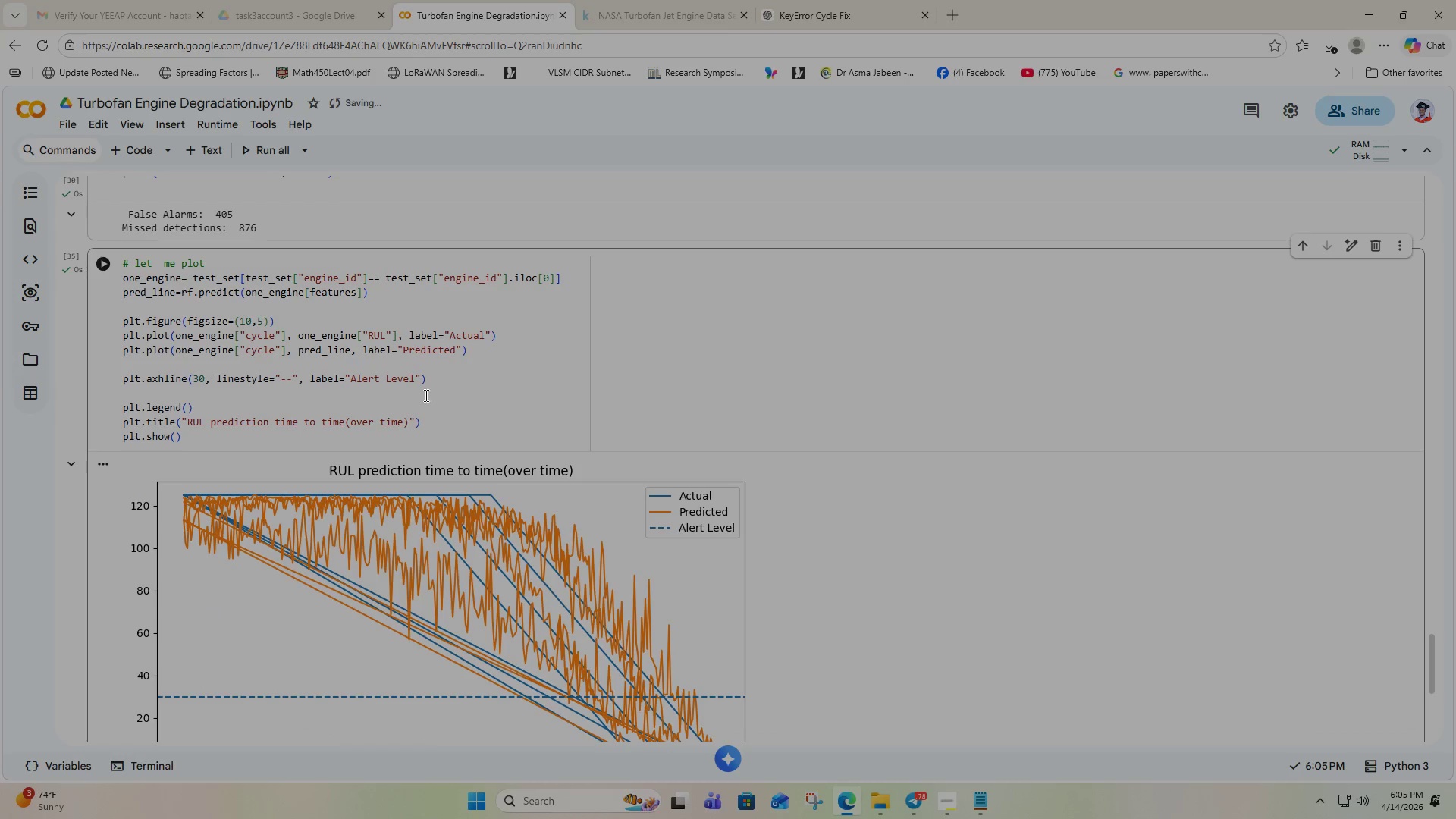 
scroll: coordinate [458, 379], scroll_direction: down, amount: 4.0
 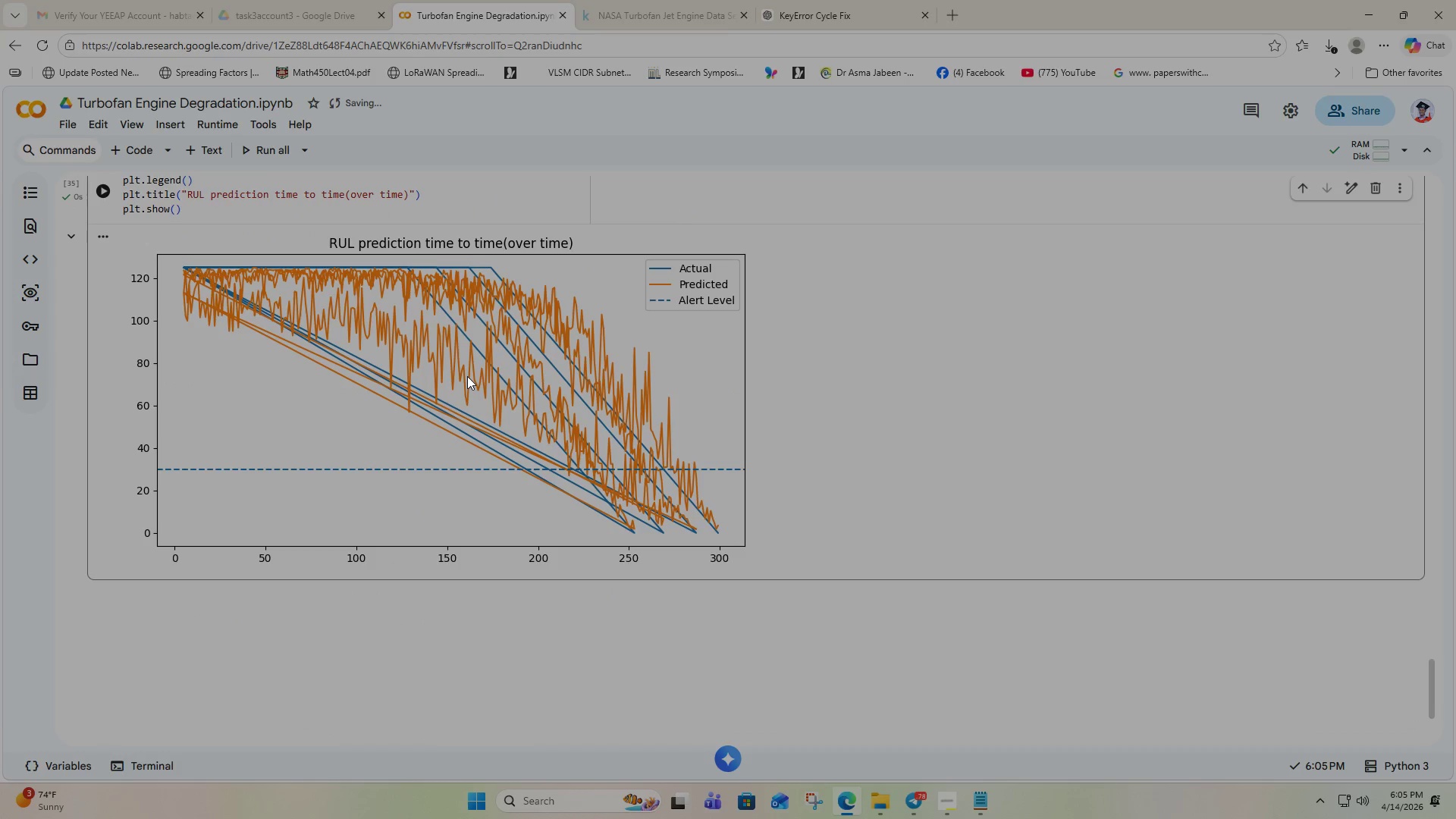 
scroll: coordinate [480, 353], scroll_direction: up, amount: 4.0
 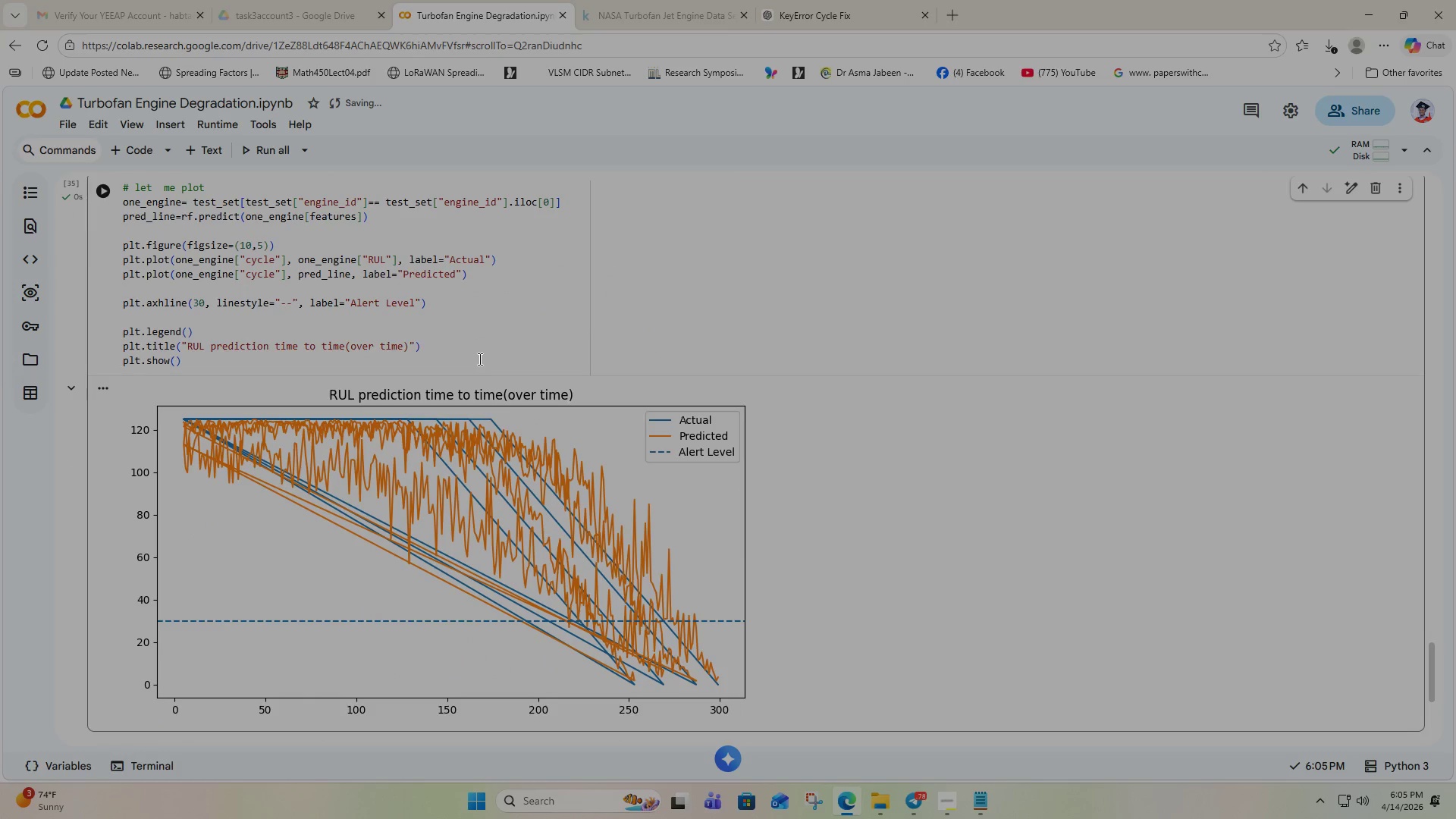 
scroll: coordinate [479, 359], scroll_direction: down, amount: 1.0
 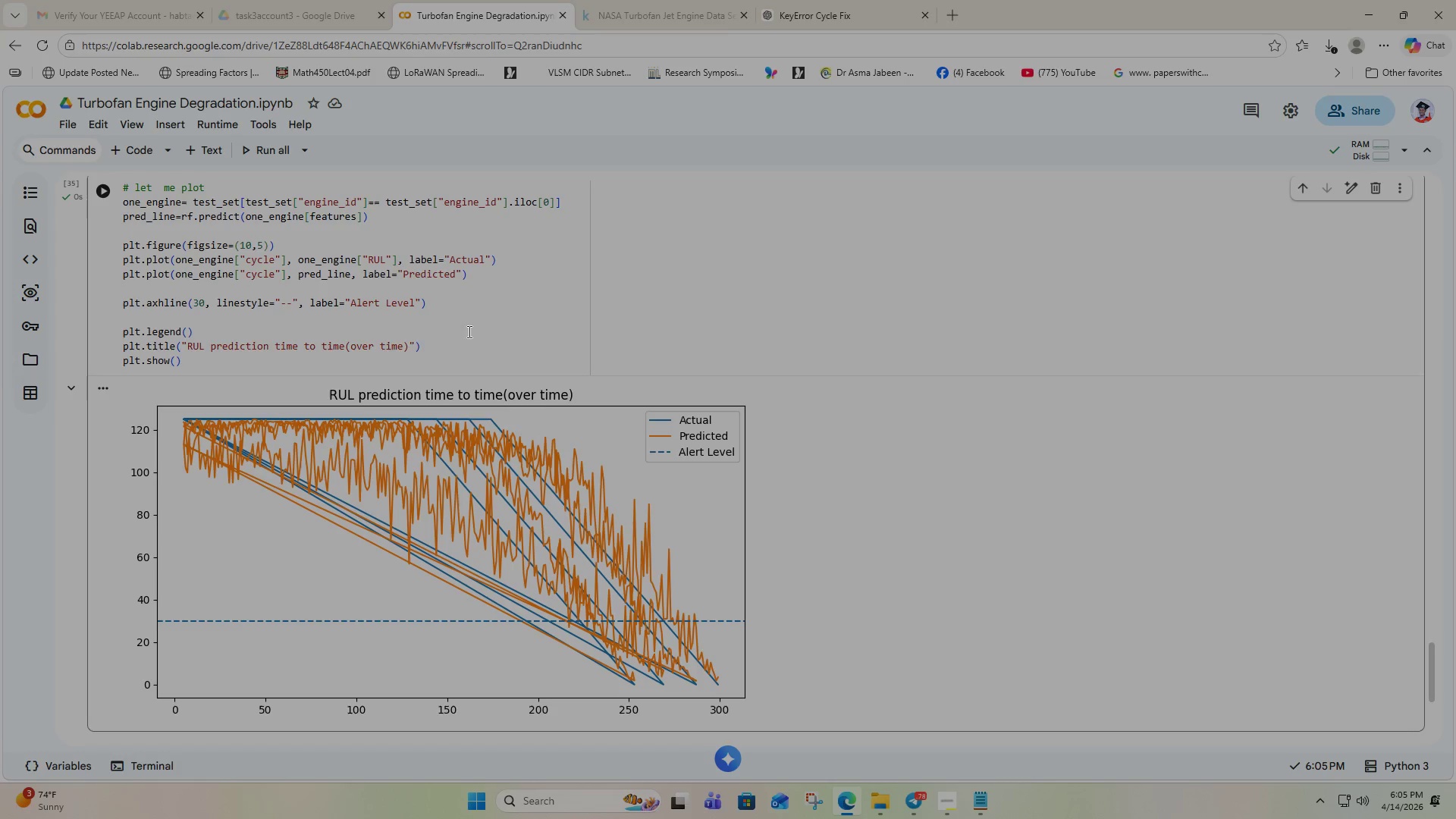 
wait(6.15)
 